 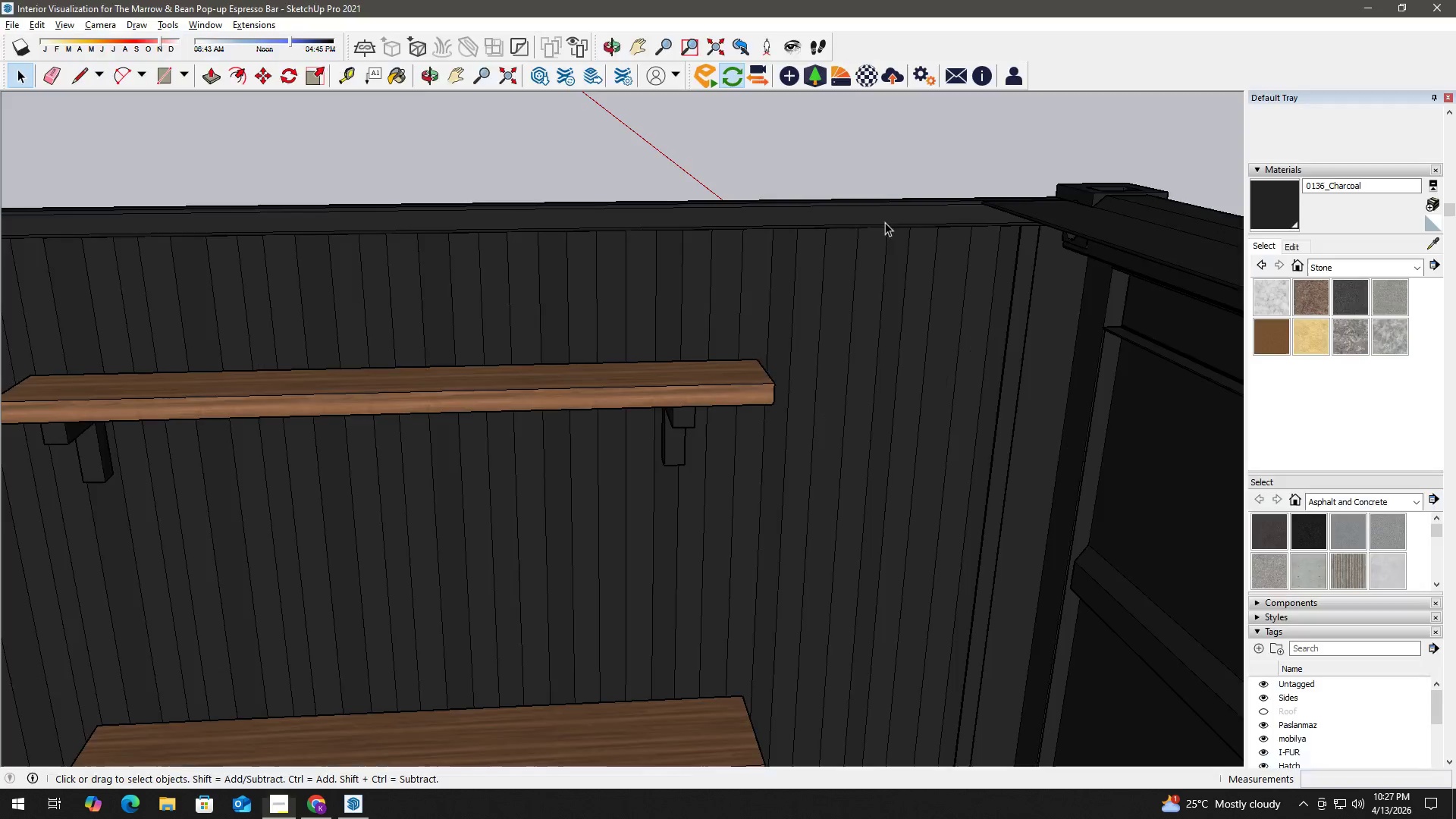 
key(Alt+Tab)
 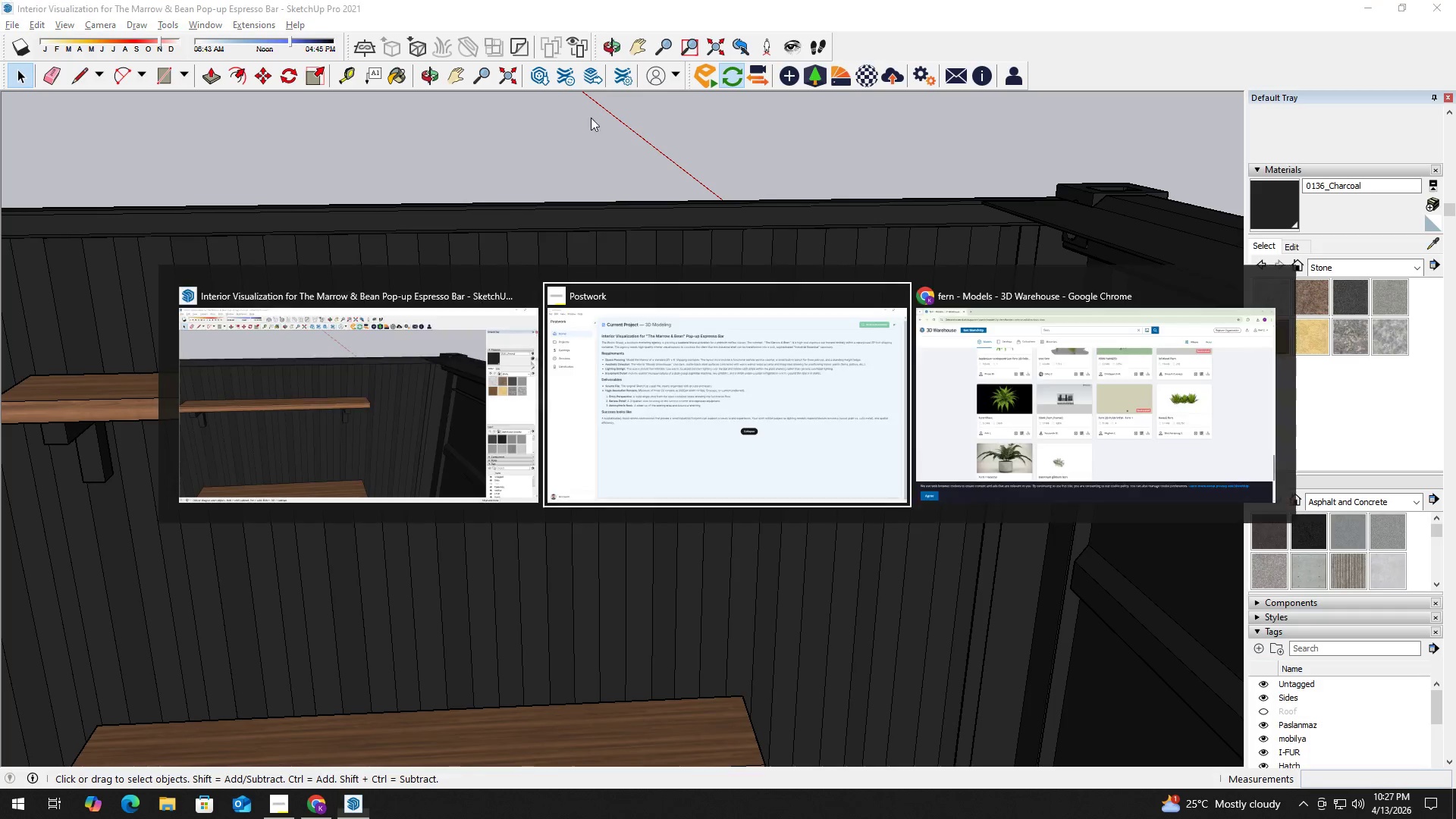 
key(Alt+Tab)
 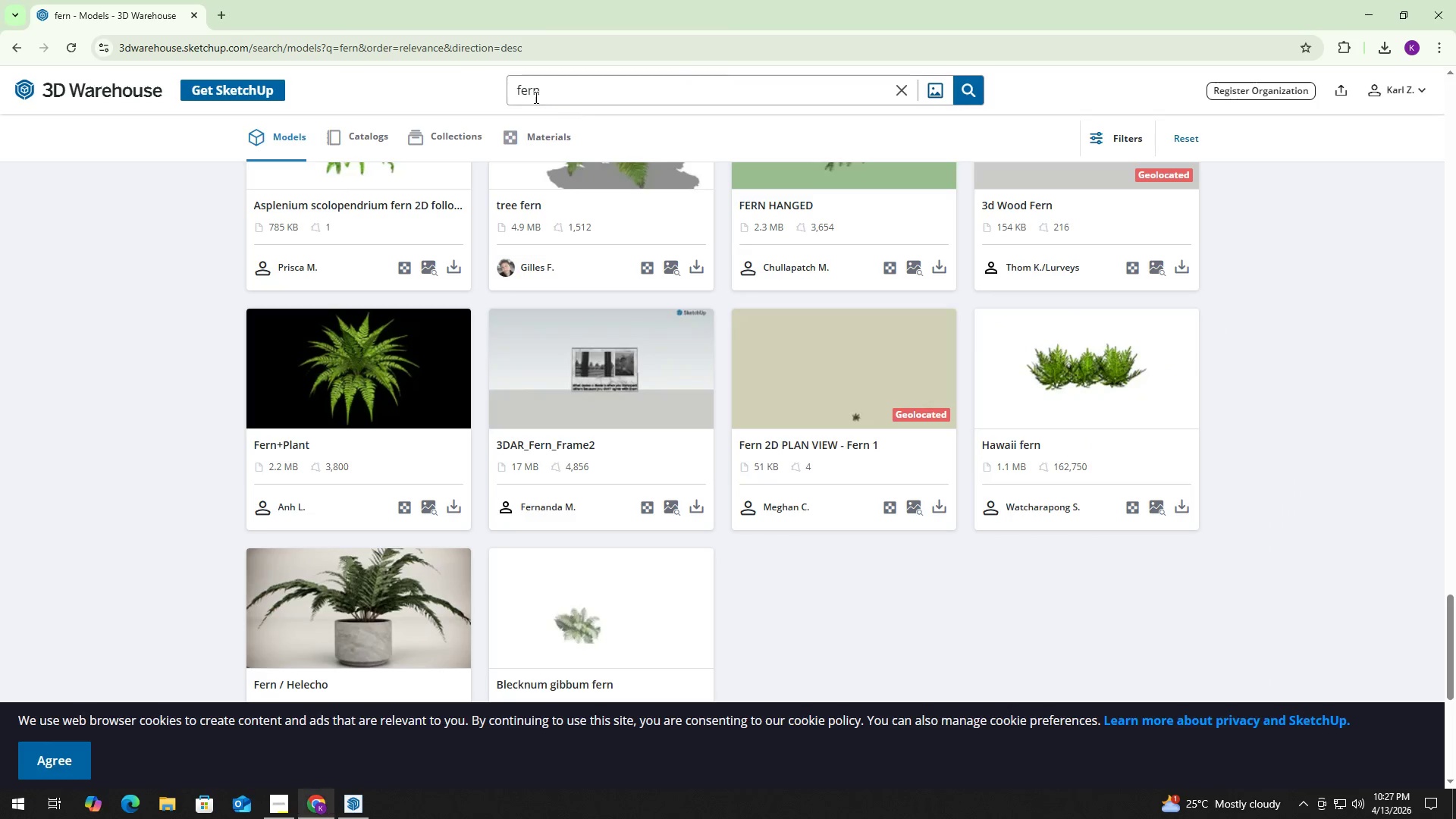 
left_click([544, 93])
 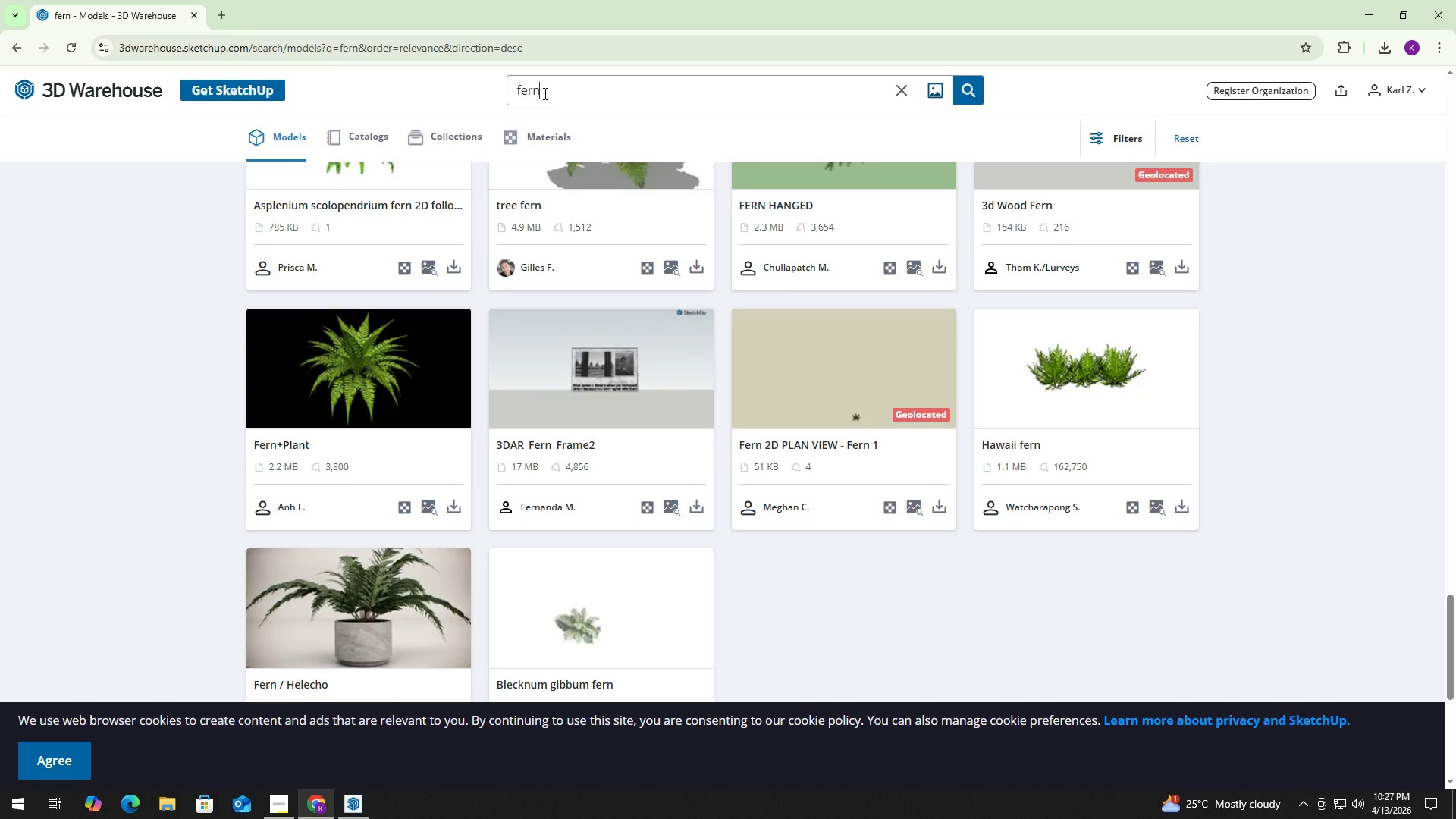 
key(Control+ControlLeft)
 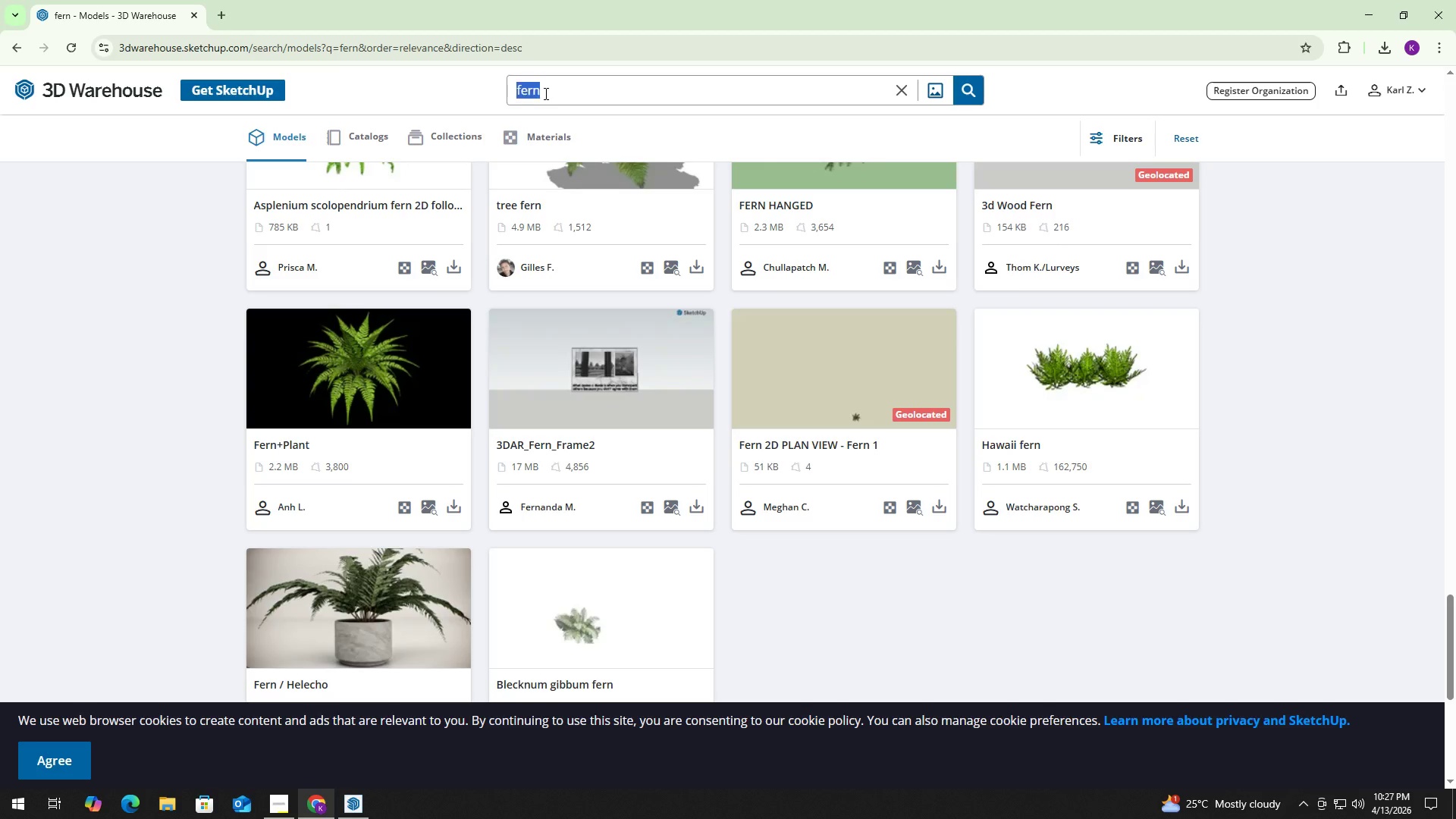 
key(Control+A)
 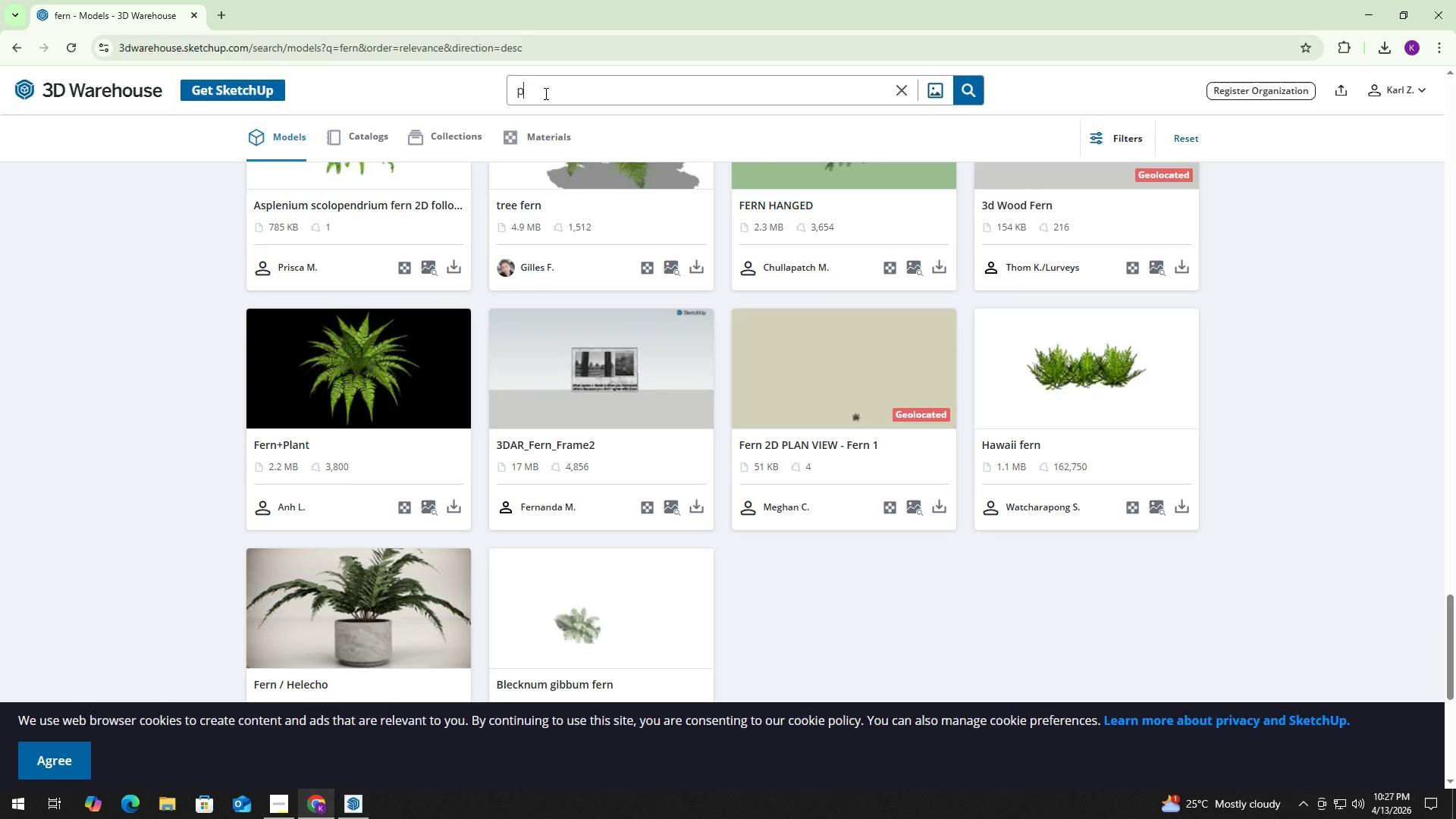 
type(poto)
key(Backspace)
type(hos)
 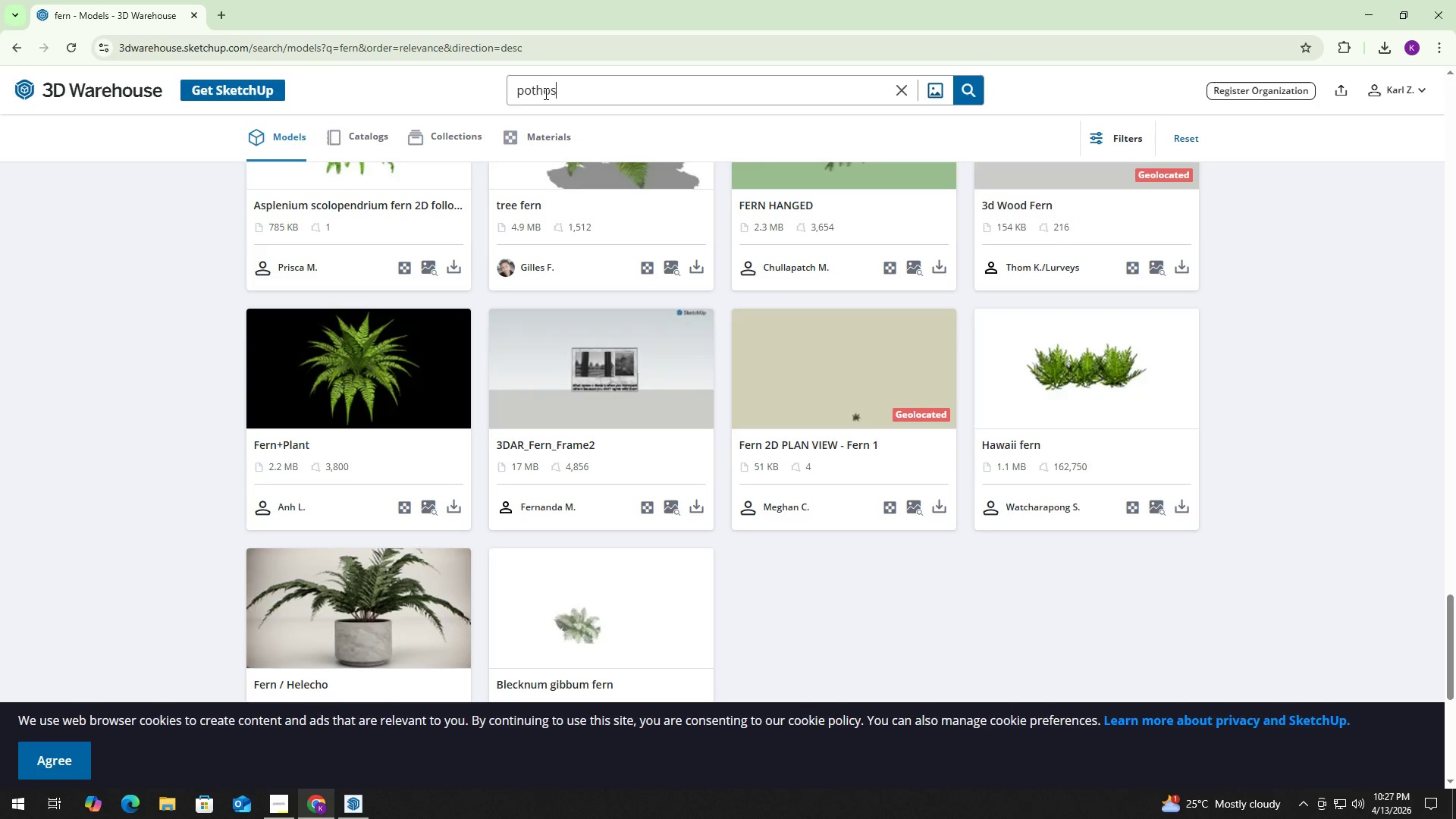 
key(Enter)
 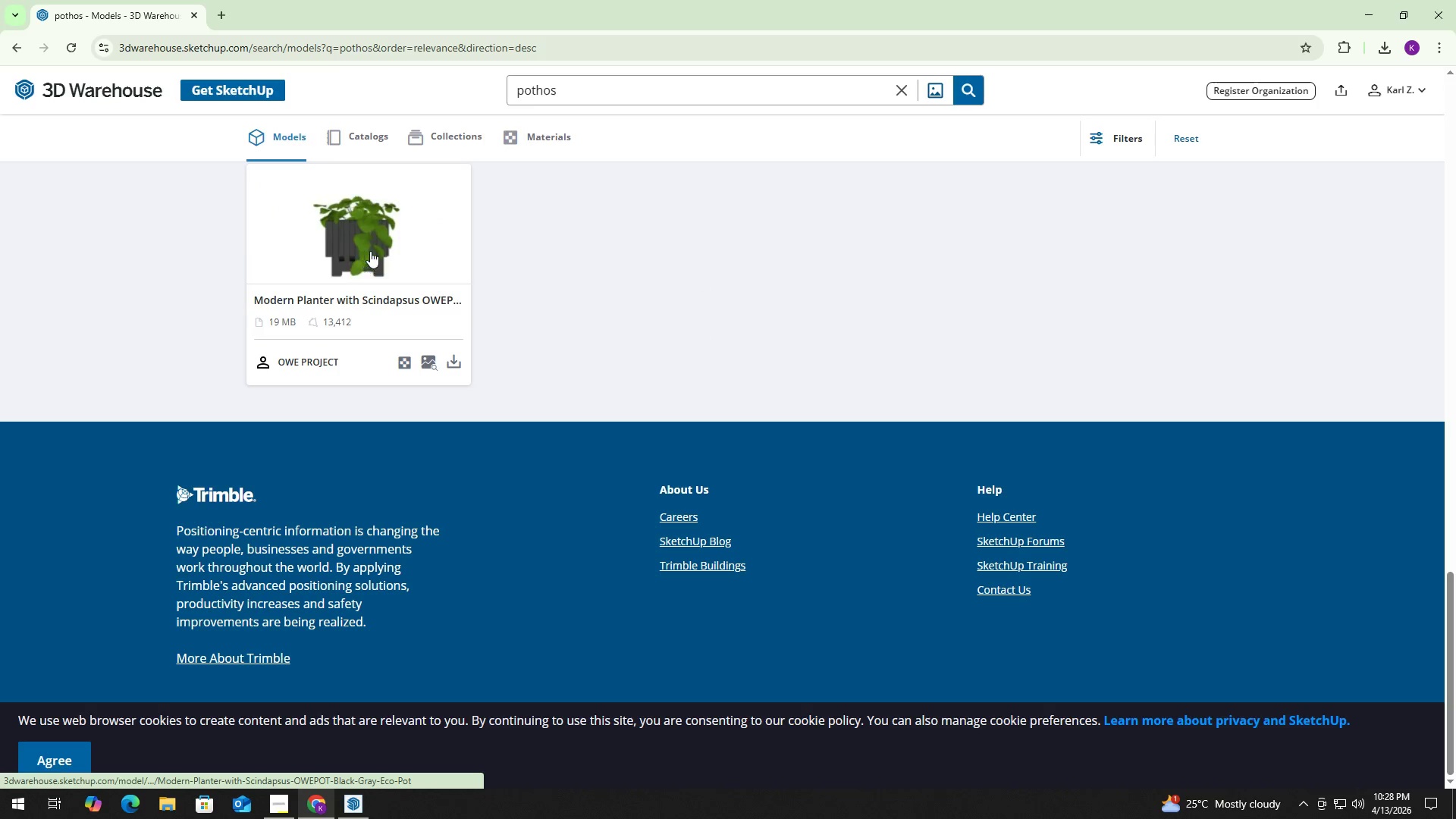 
wait(8.62)
 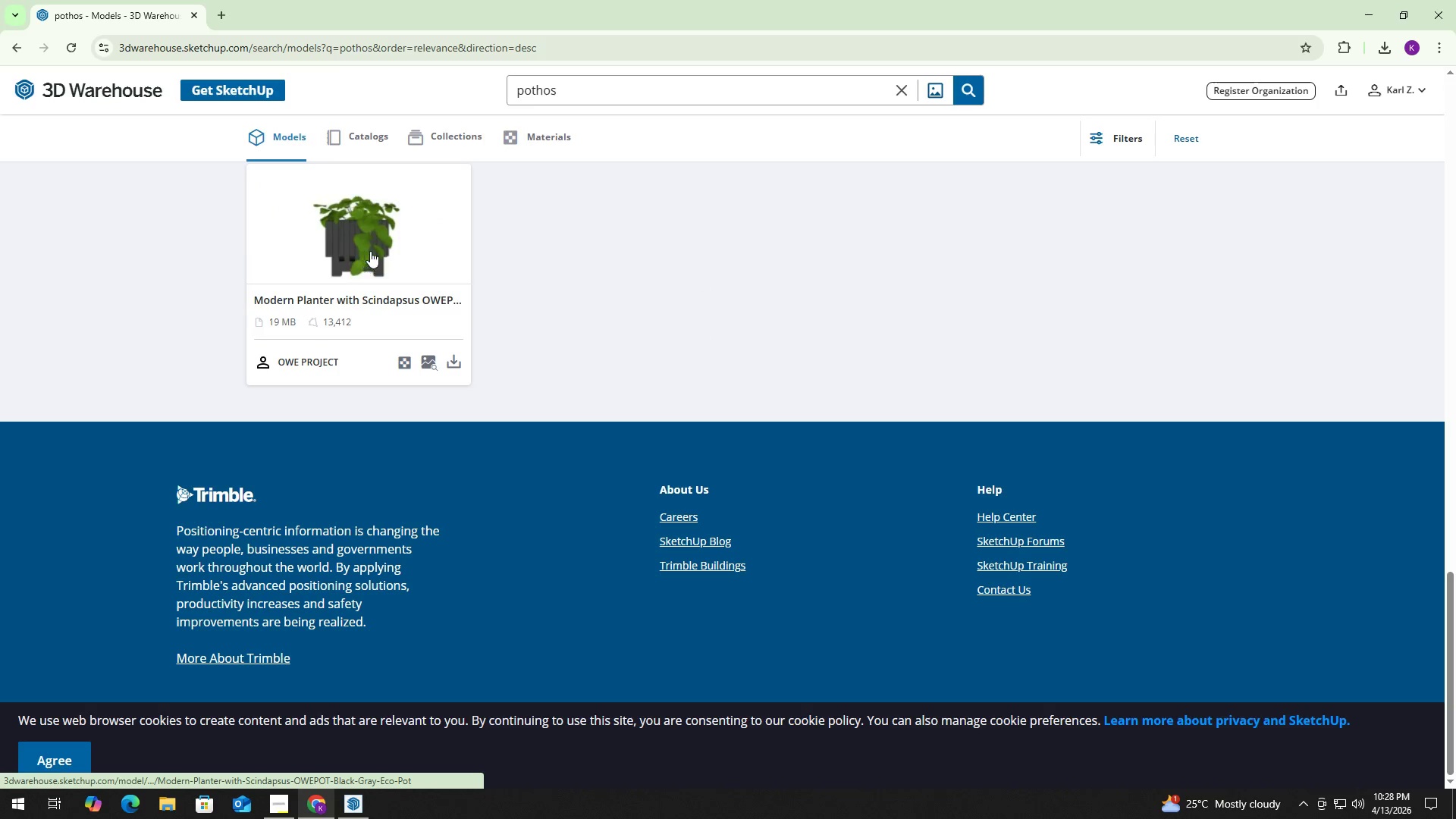 
left_click([17, 55])
 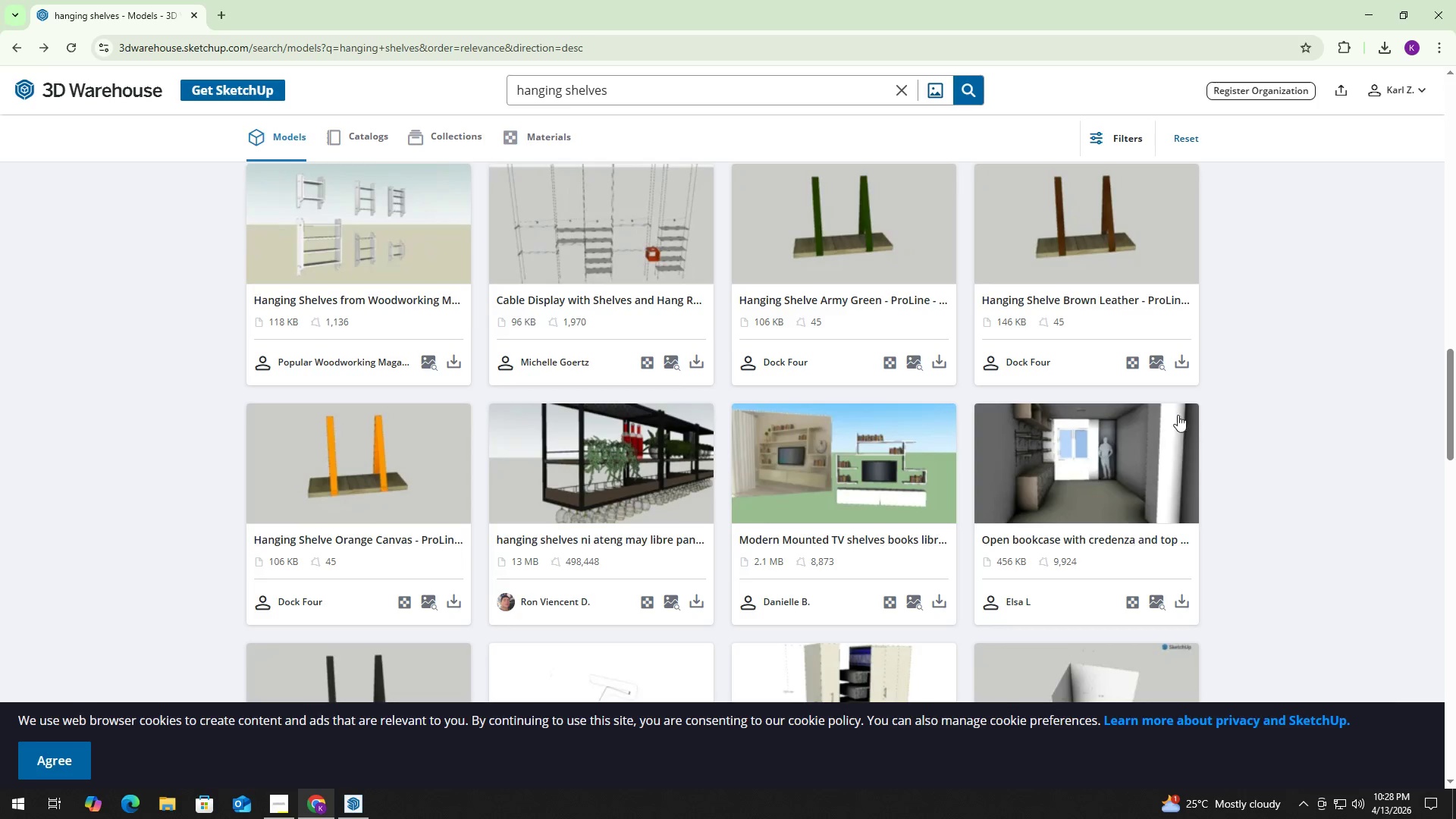 
scroll: coordinate [1283, 317], scroll_direction: up, amount: 26.0
 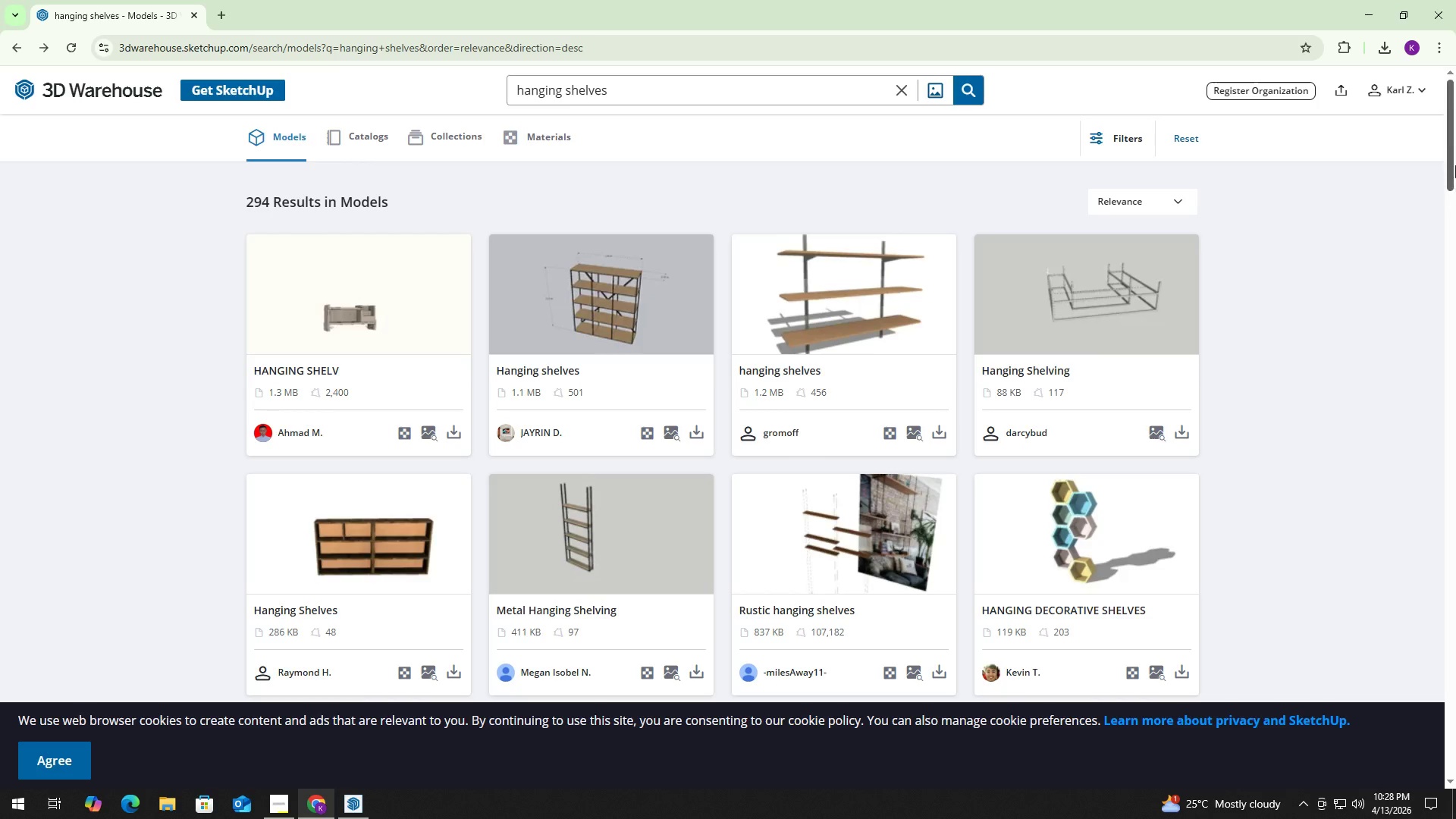 
left_click_drag(start_coordinate=[1455, 148], to_coordinate=[1455, 522])
 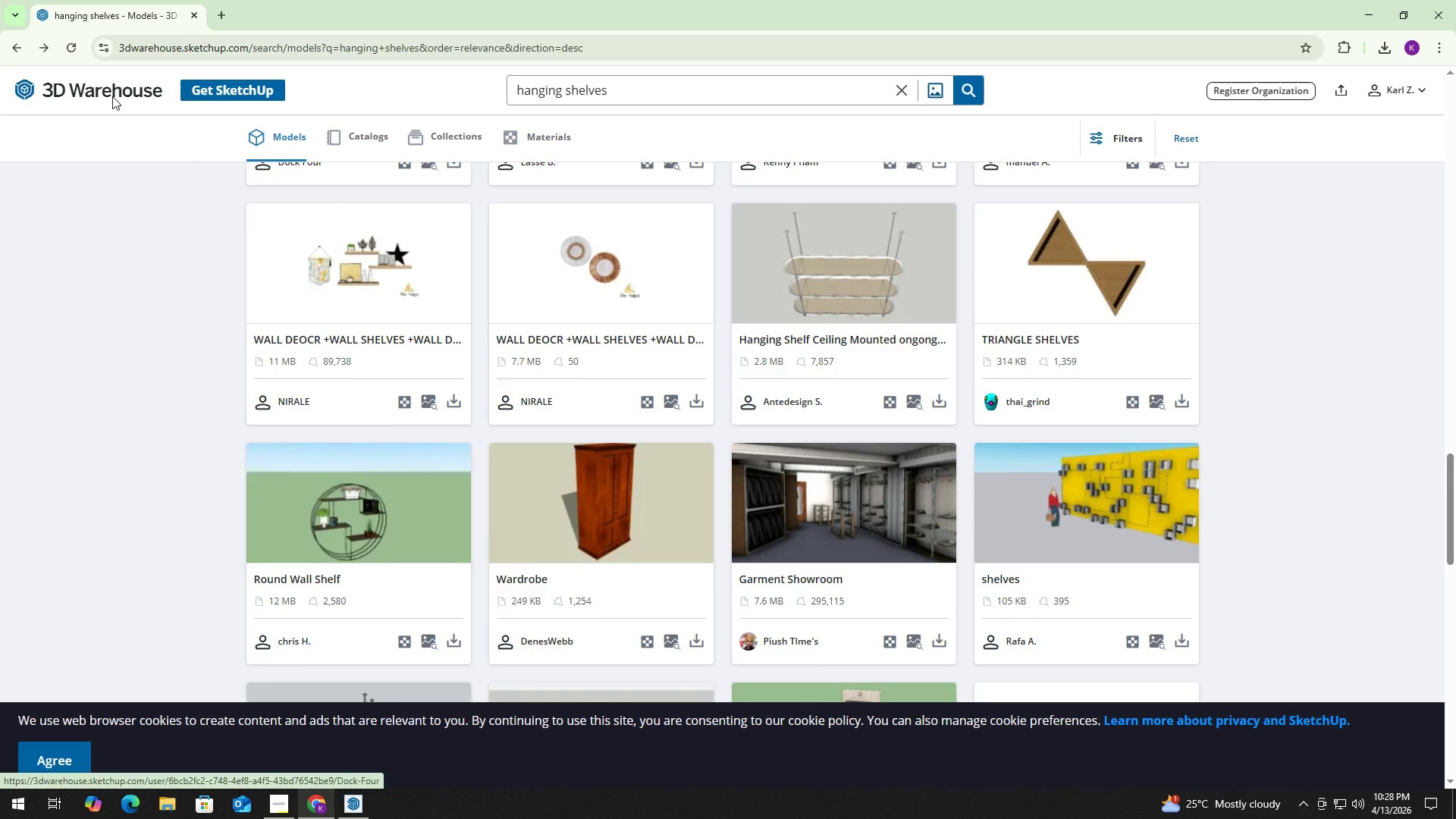 
left_click([36, 33])
 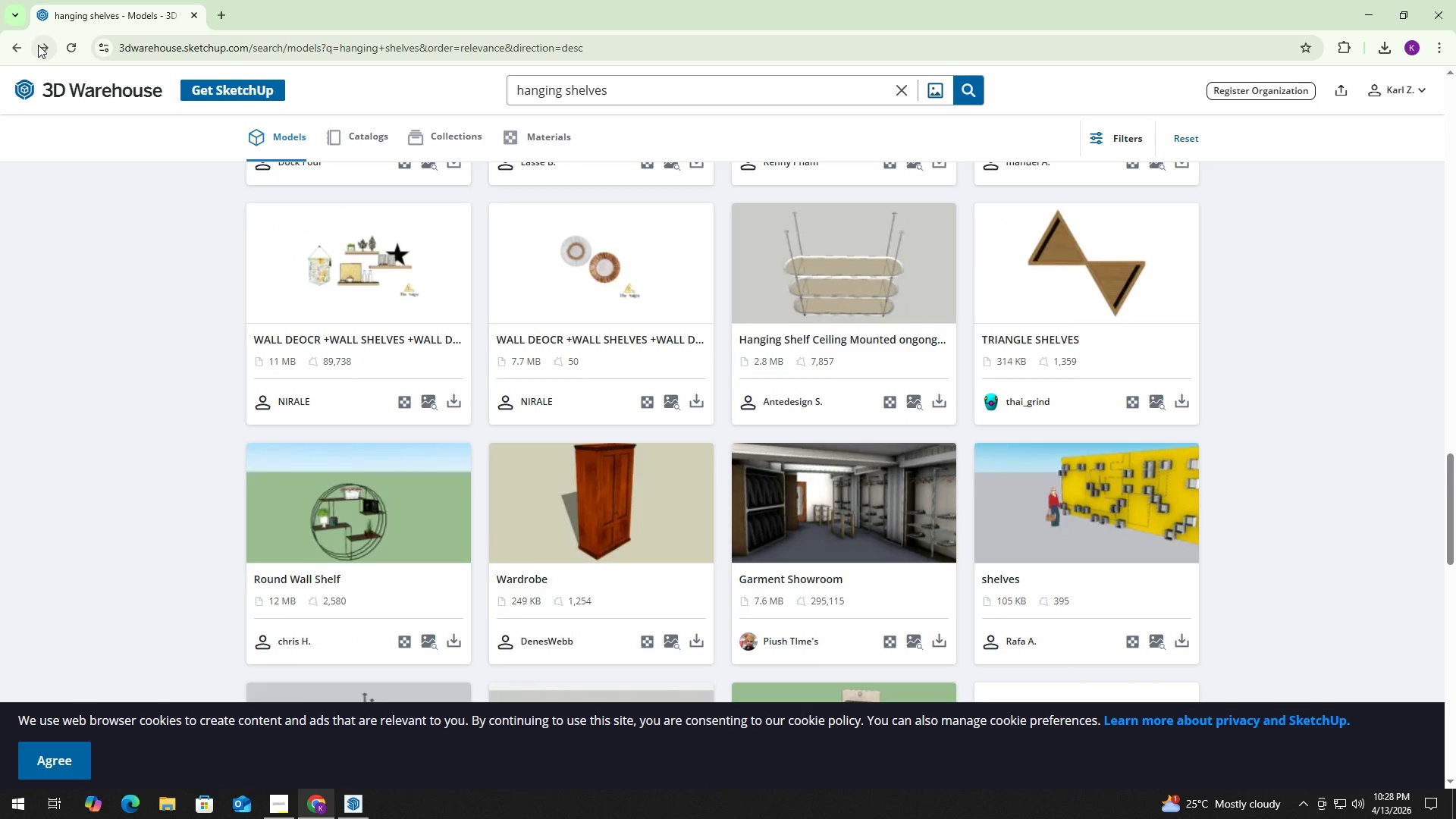 
left_click([41, 47])
 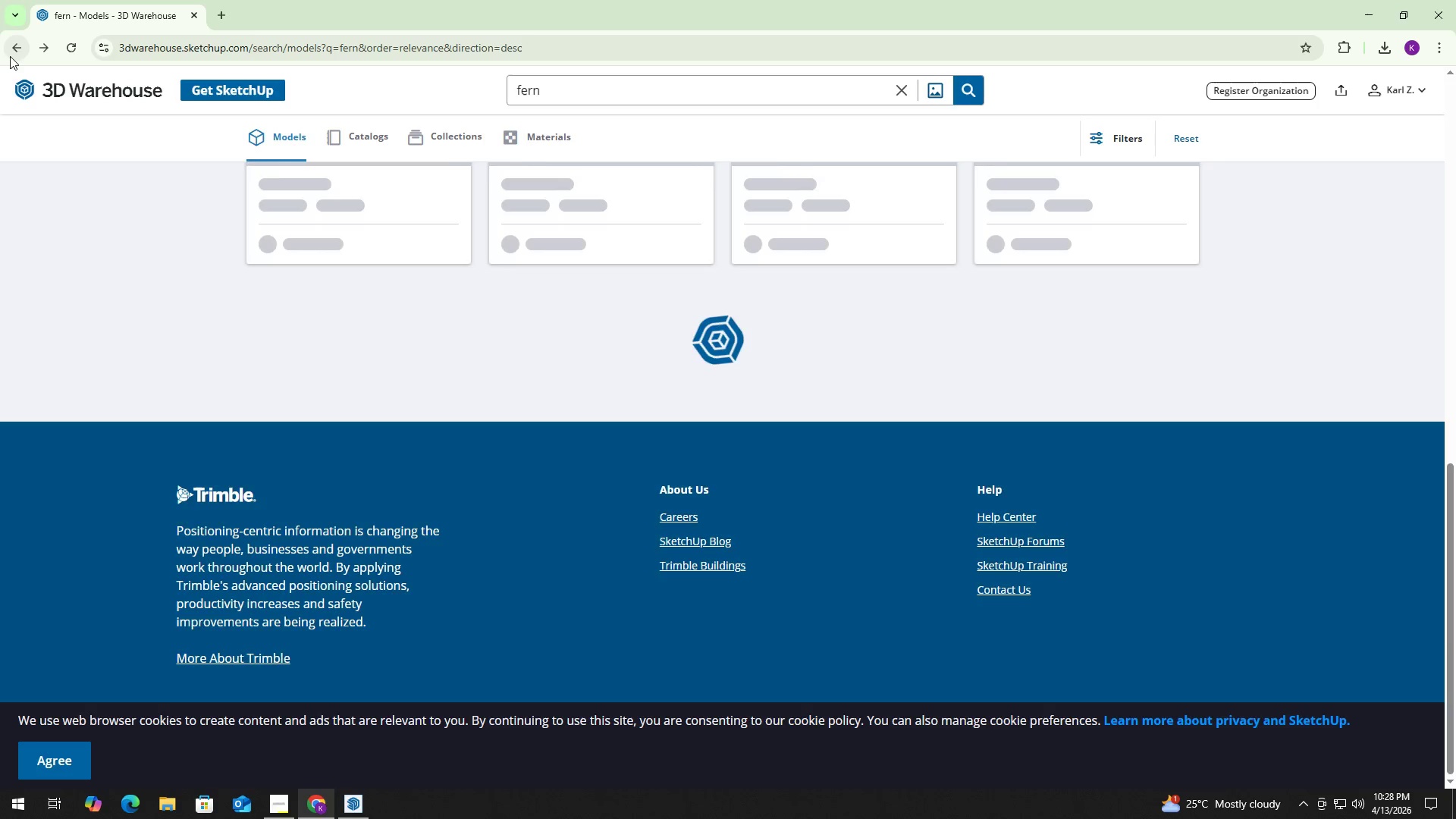 
double_click([19, 48])
 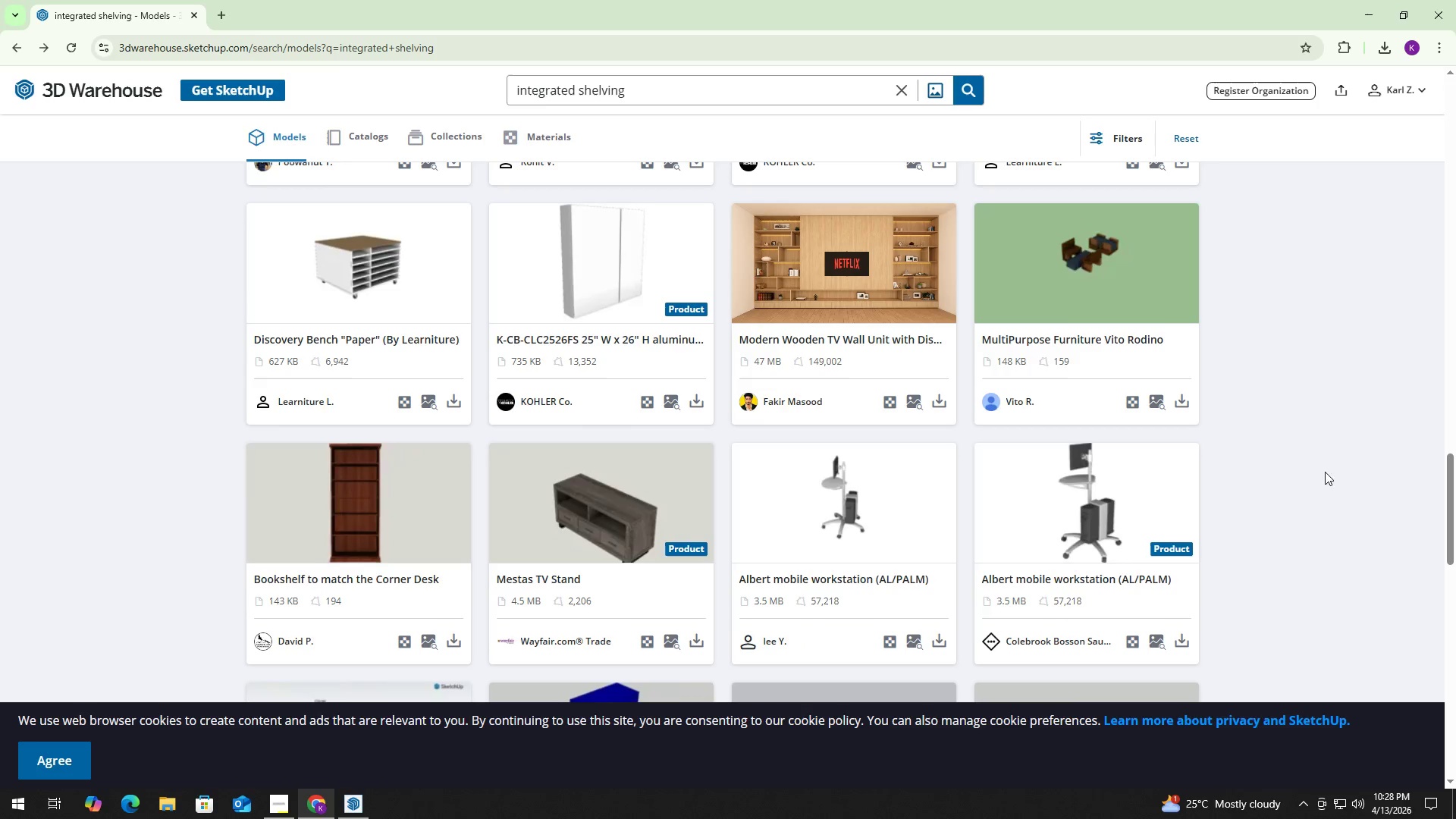 
left_click_drag(start_coordinate=[1453, 515], to_coordinate=[1439, 637])
 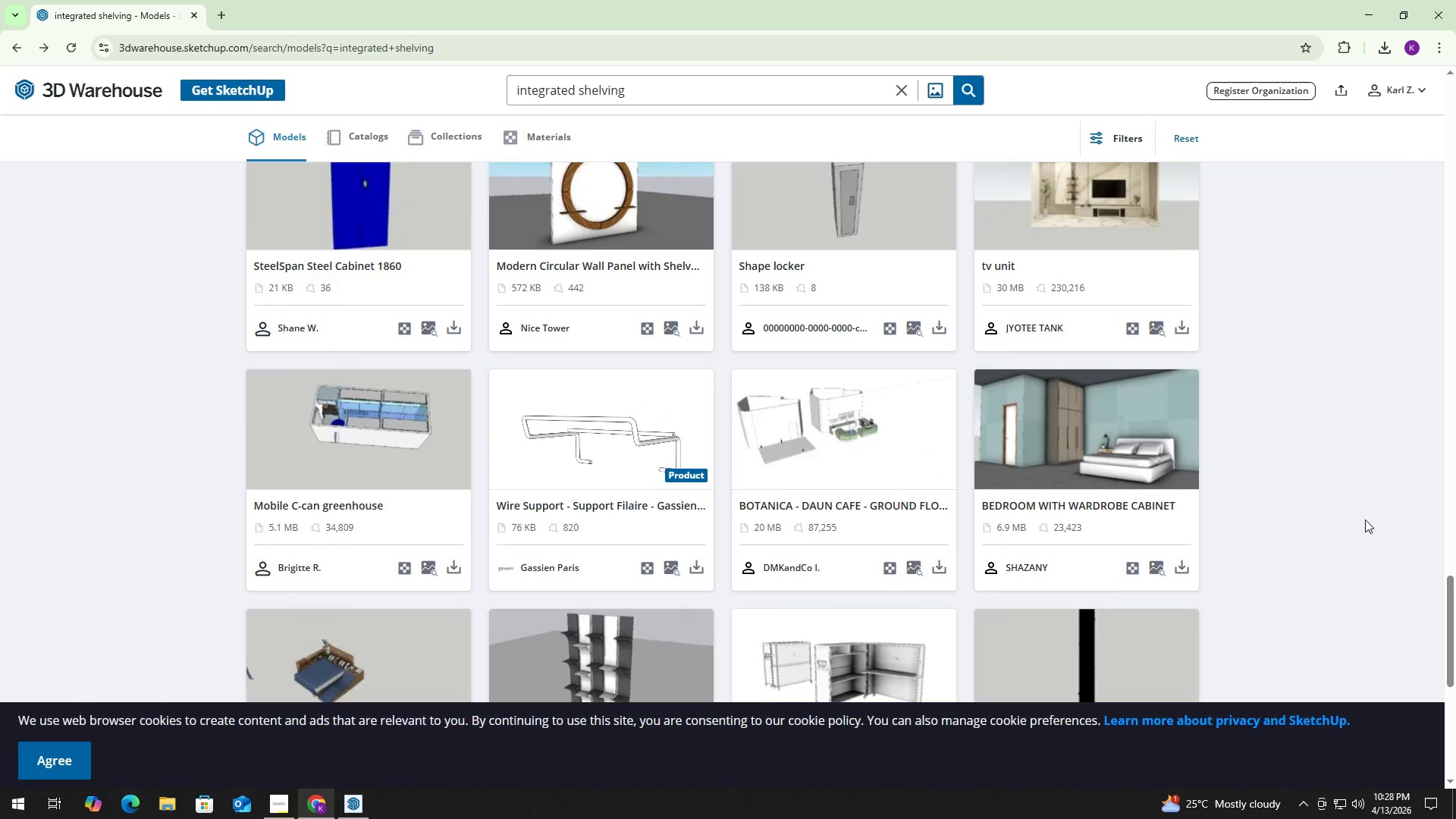 
scroll: coordinate [1349, 484], scroll_direction: down, amount: 7.0
 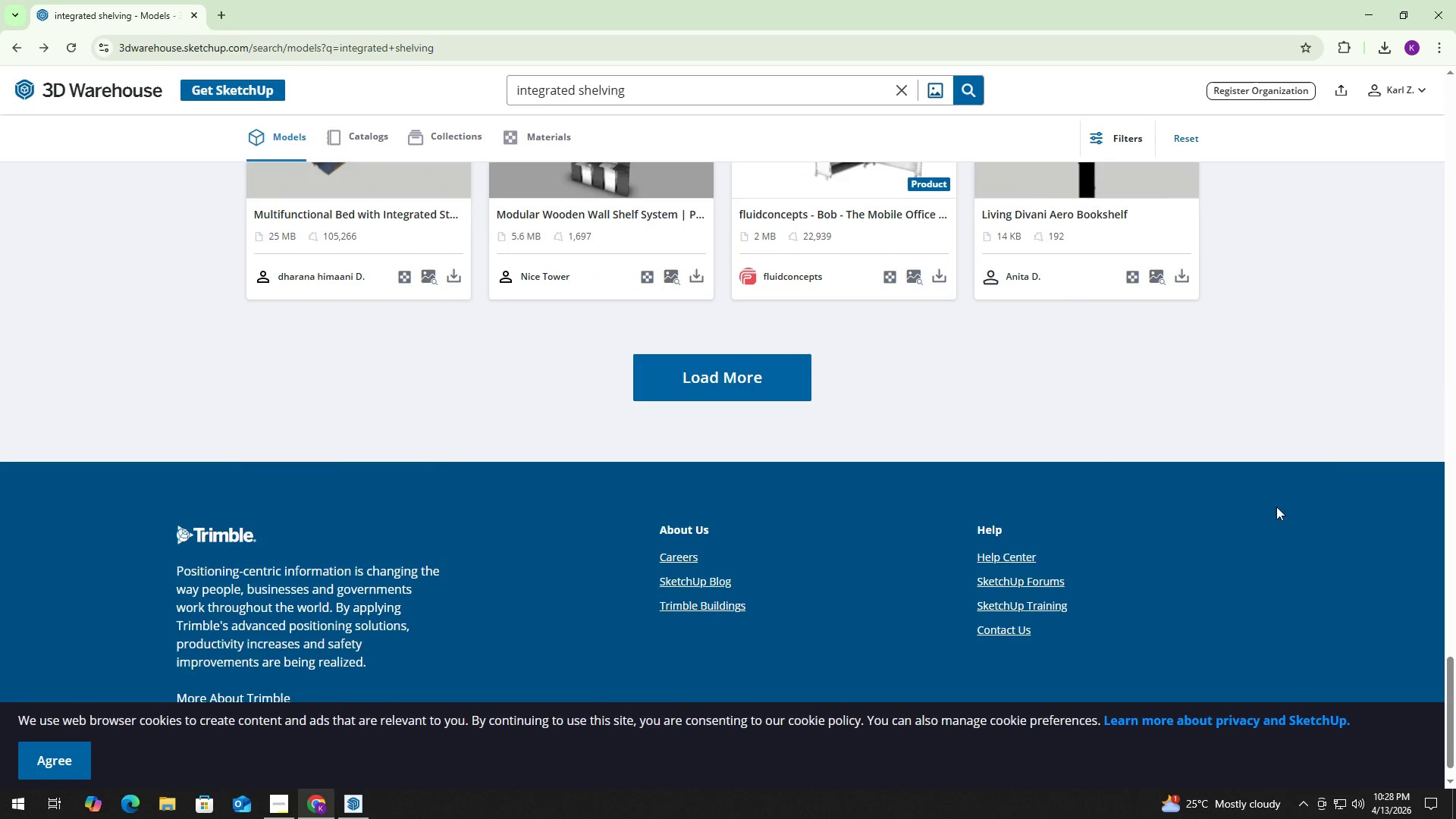 
scroll: coordinate [1285, 437], scroll_direction: up, amount: 13.0
 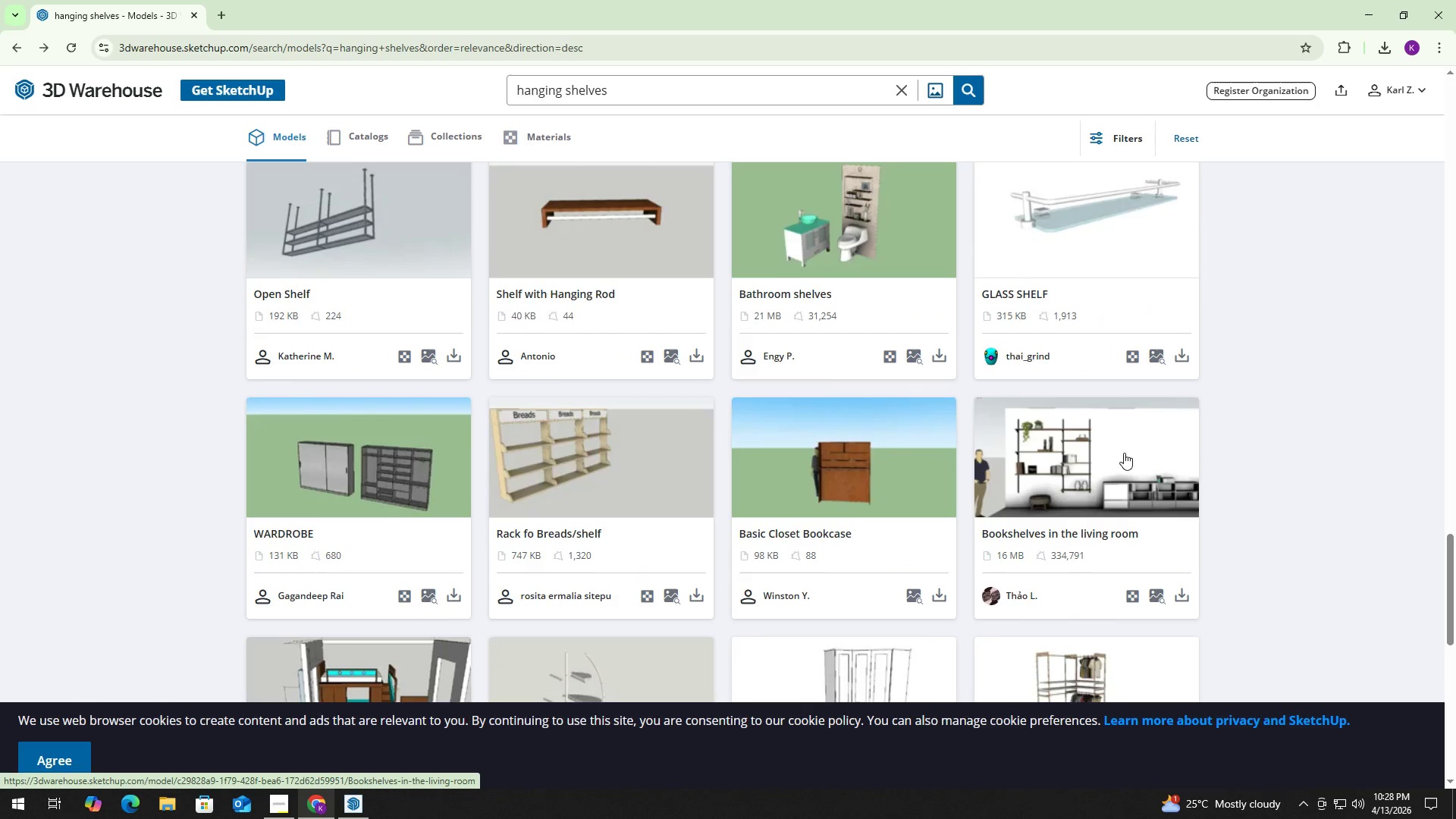 
left_click([1128, 417])
 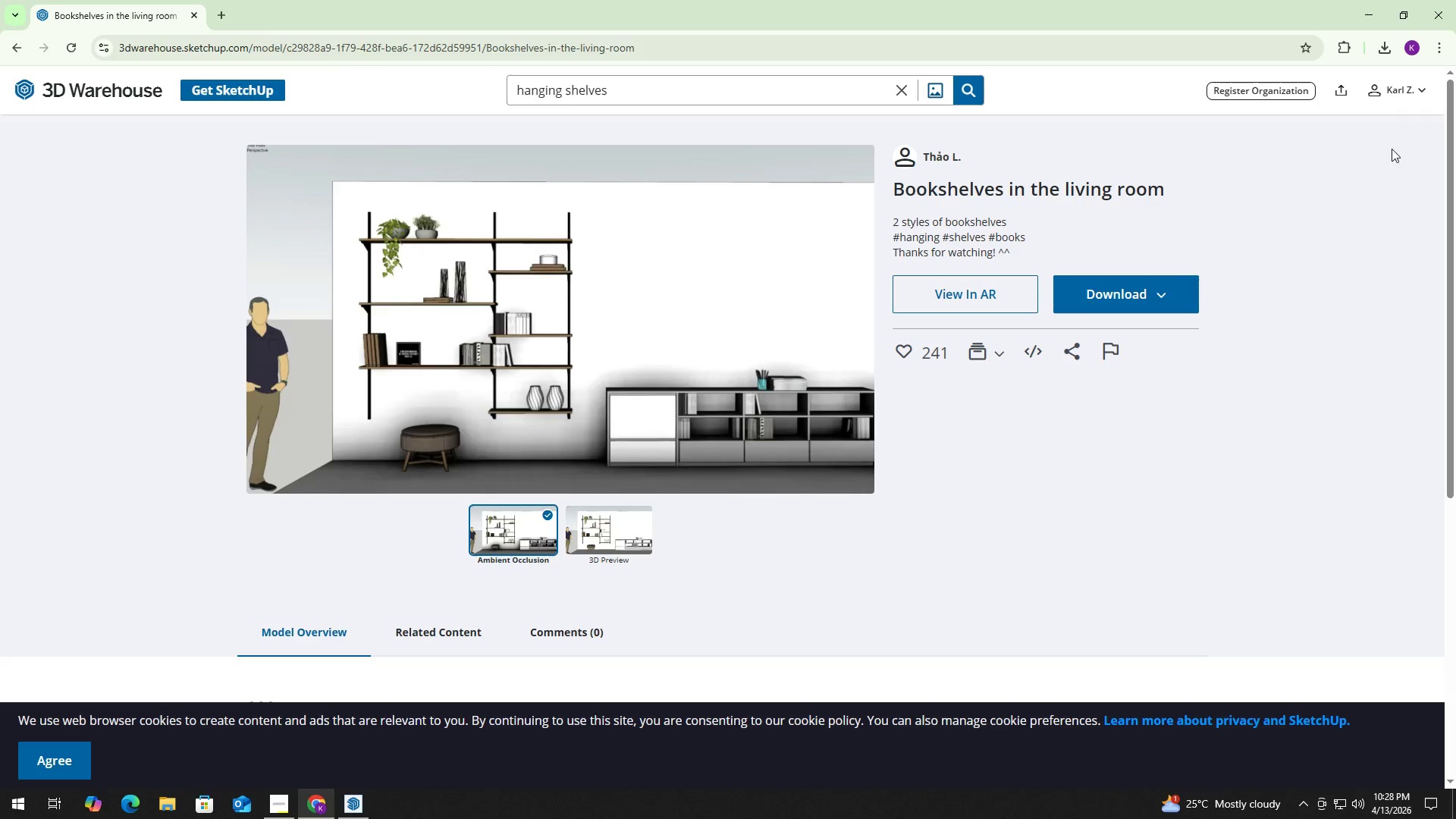 
wait(6.03)
 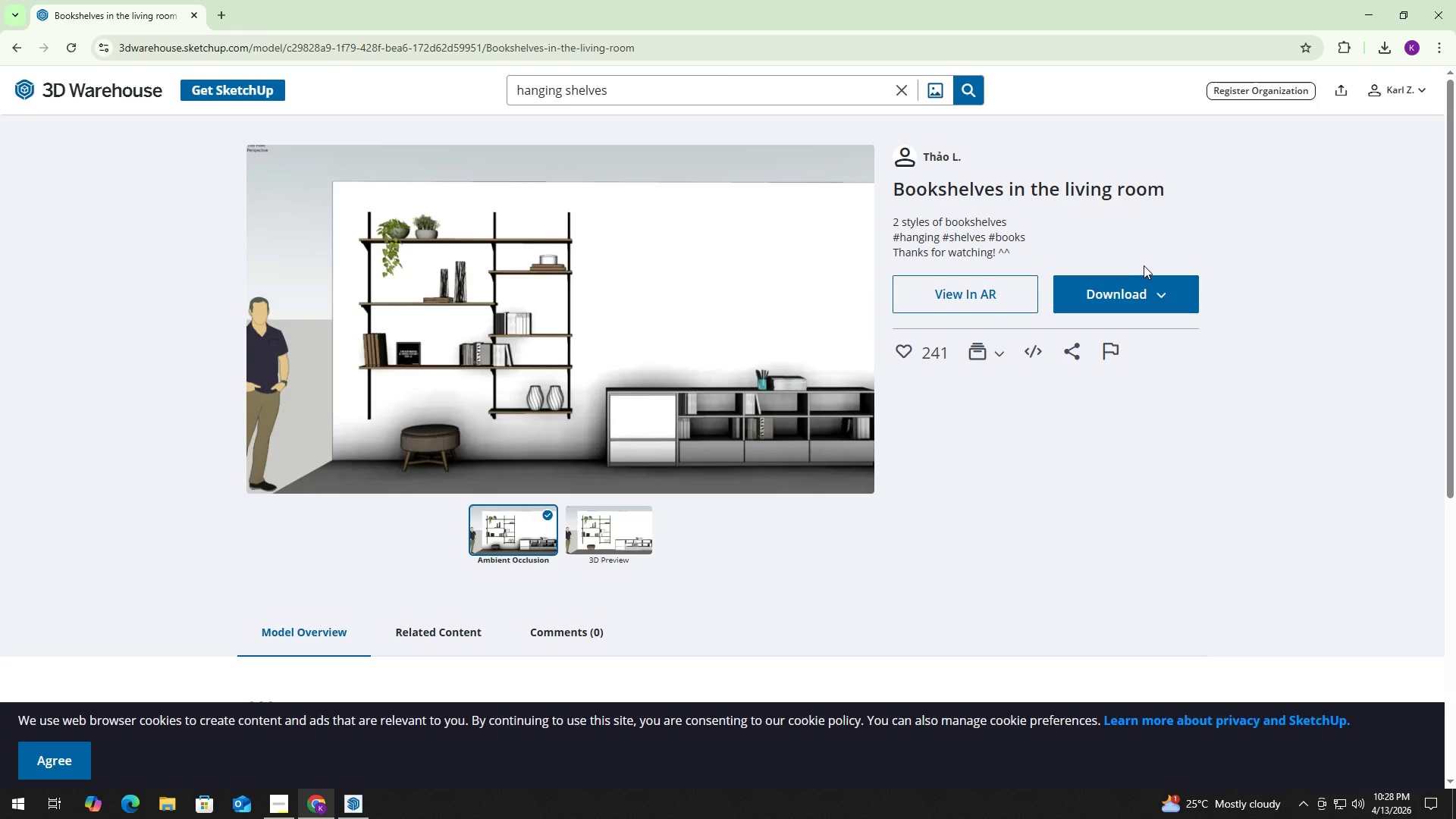 
left_click([1136, 326])
 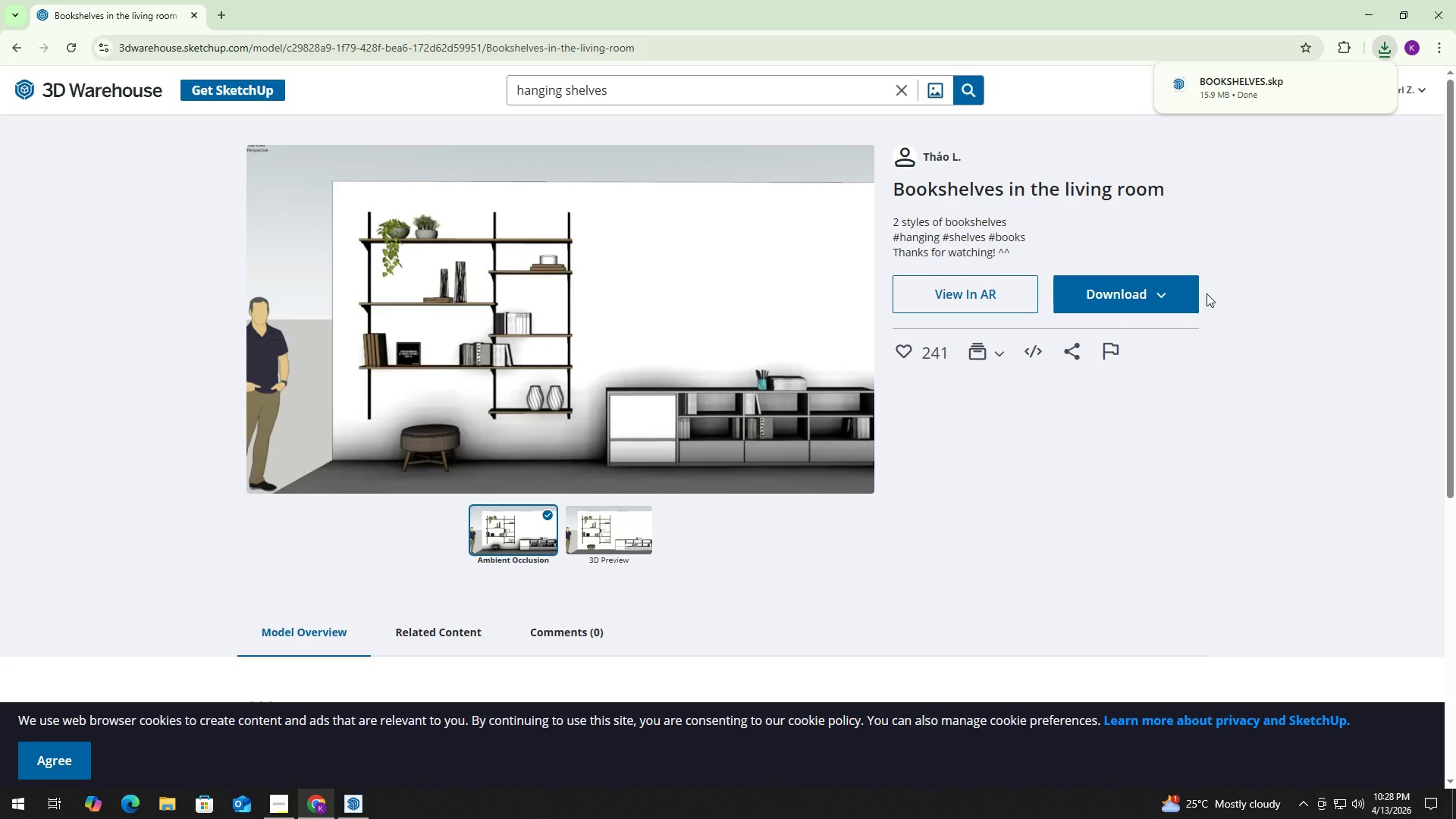 
wait(7.45)
 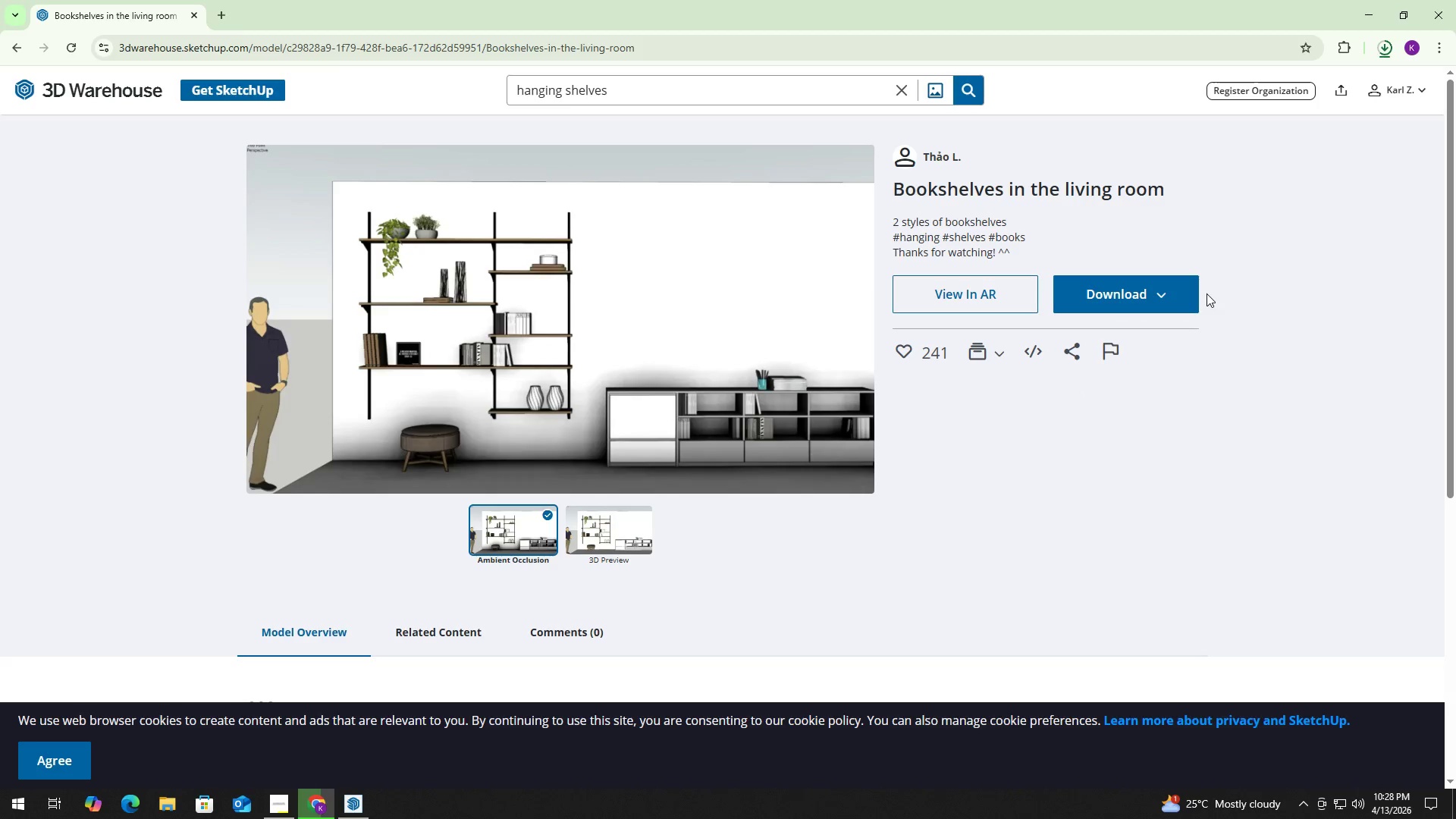 
key(Alt+Tab)
 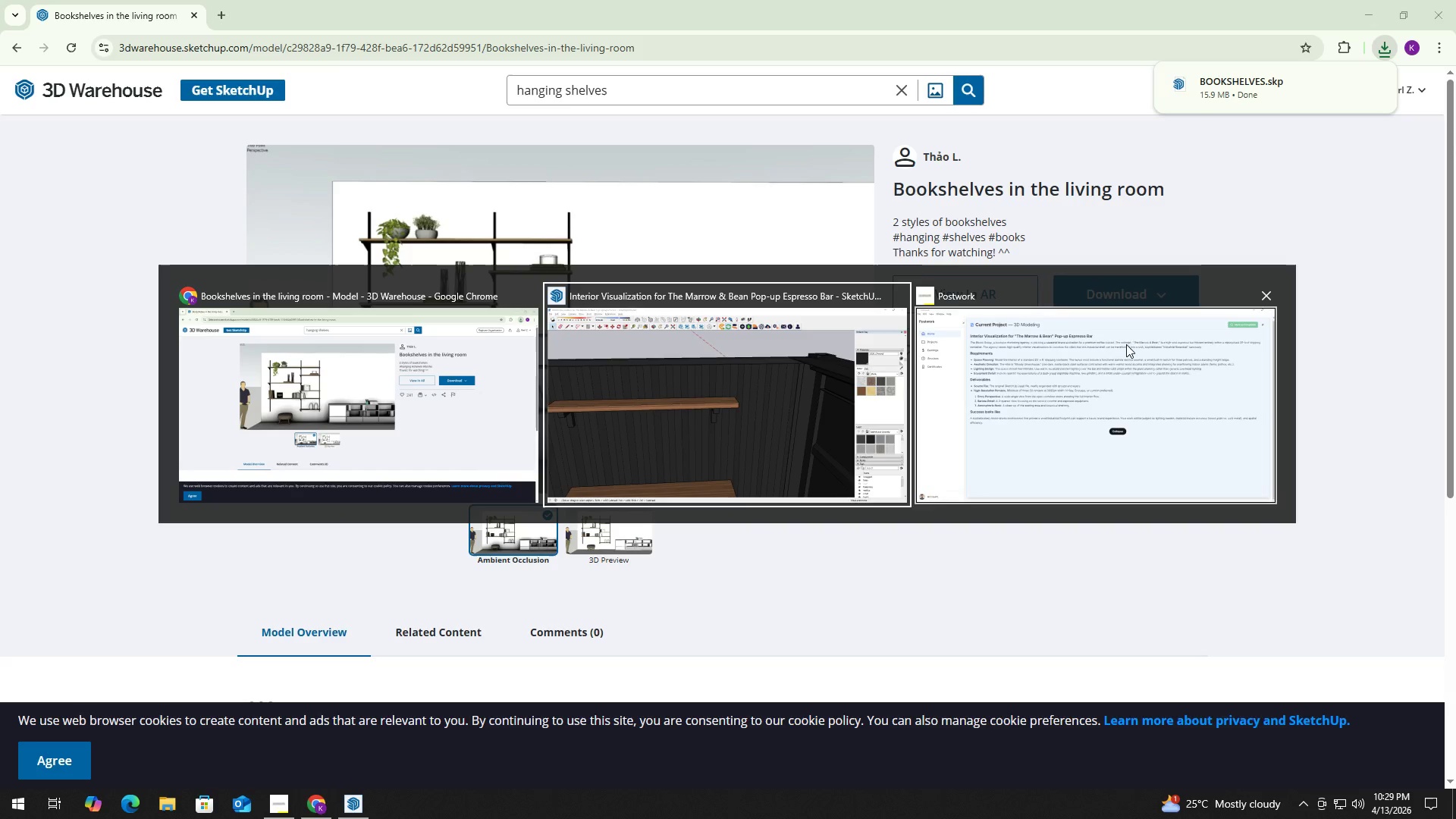 
key(Alt+Tab)
 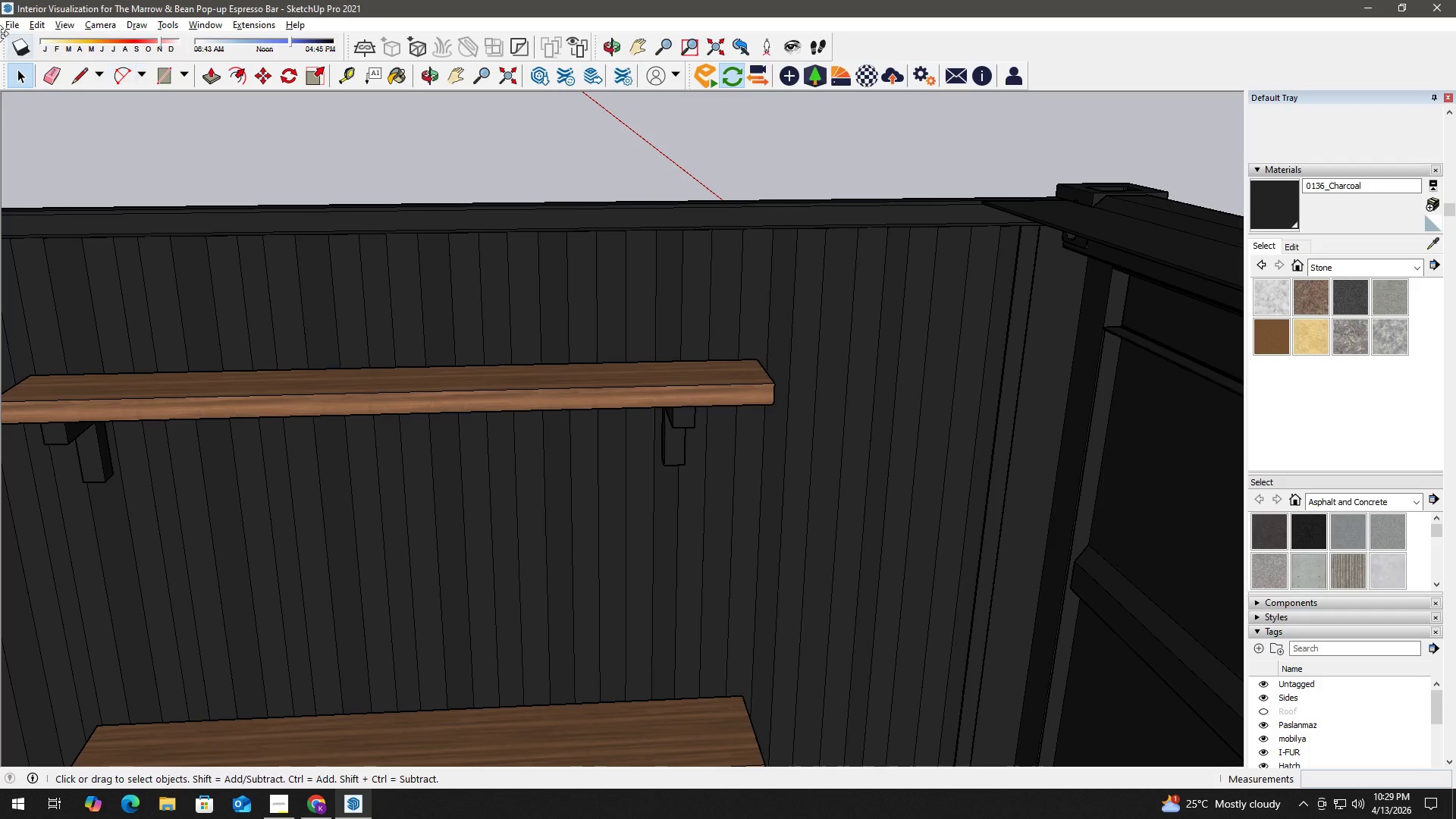 
left_click([2, 27])
 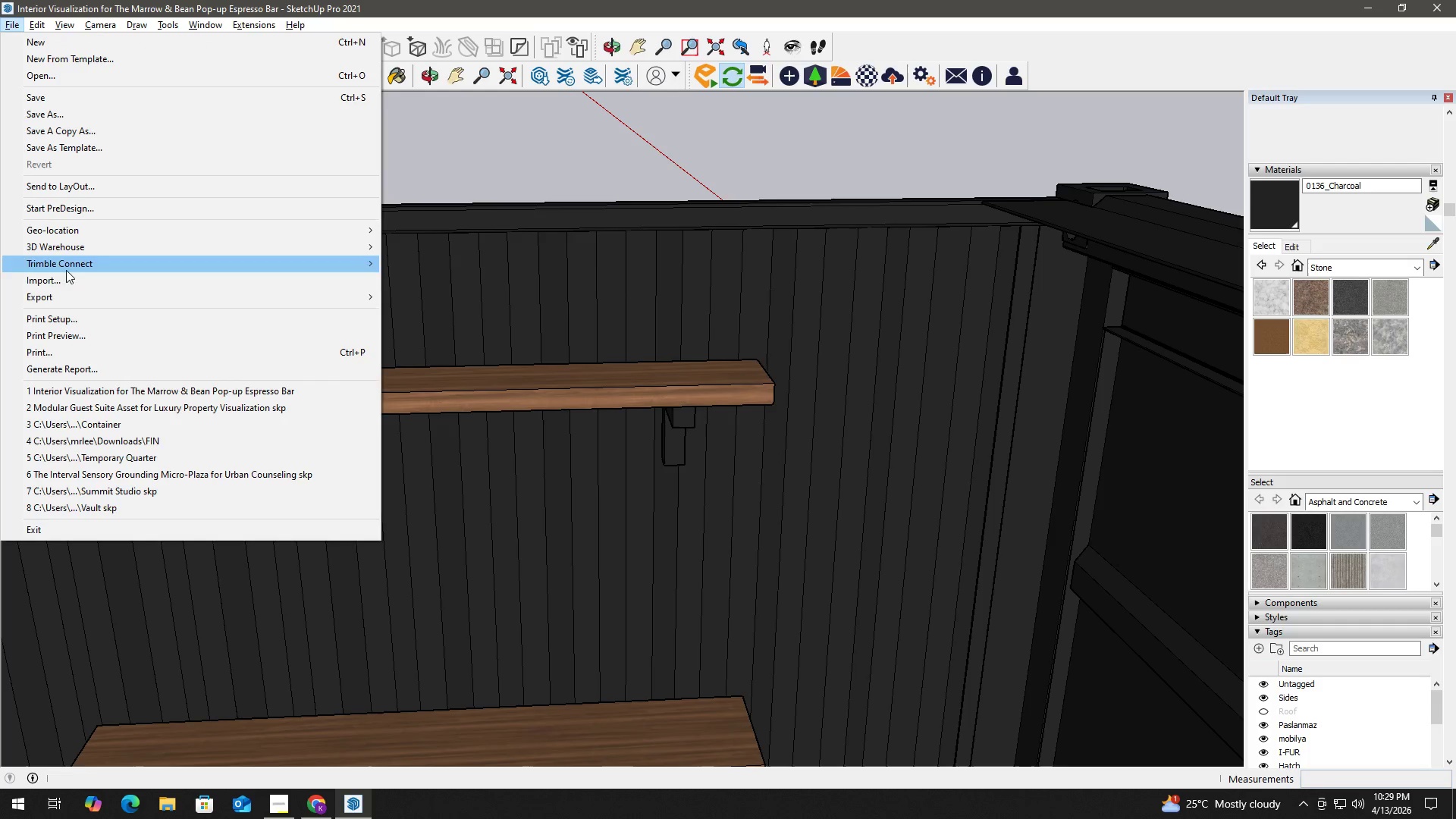 
left_click([71, 284])
 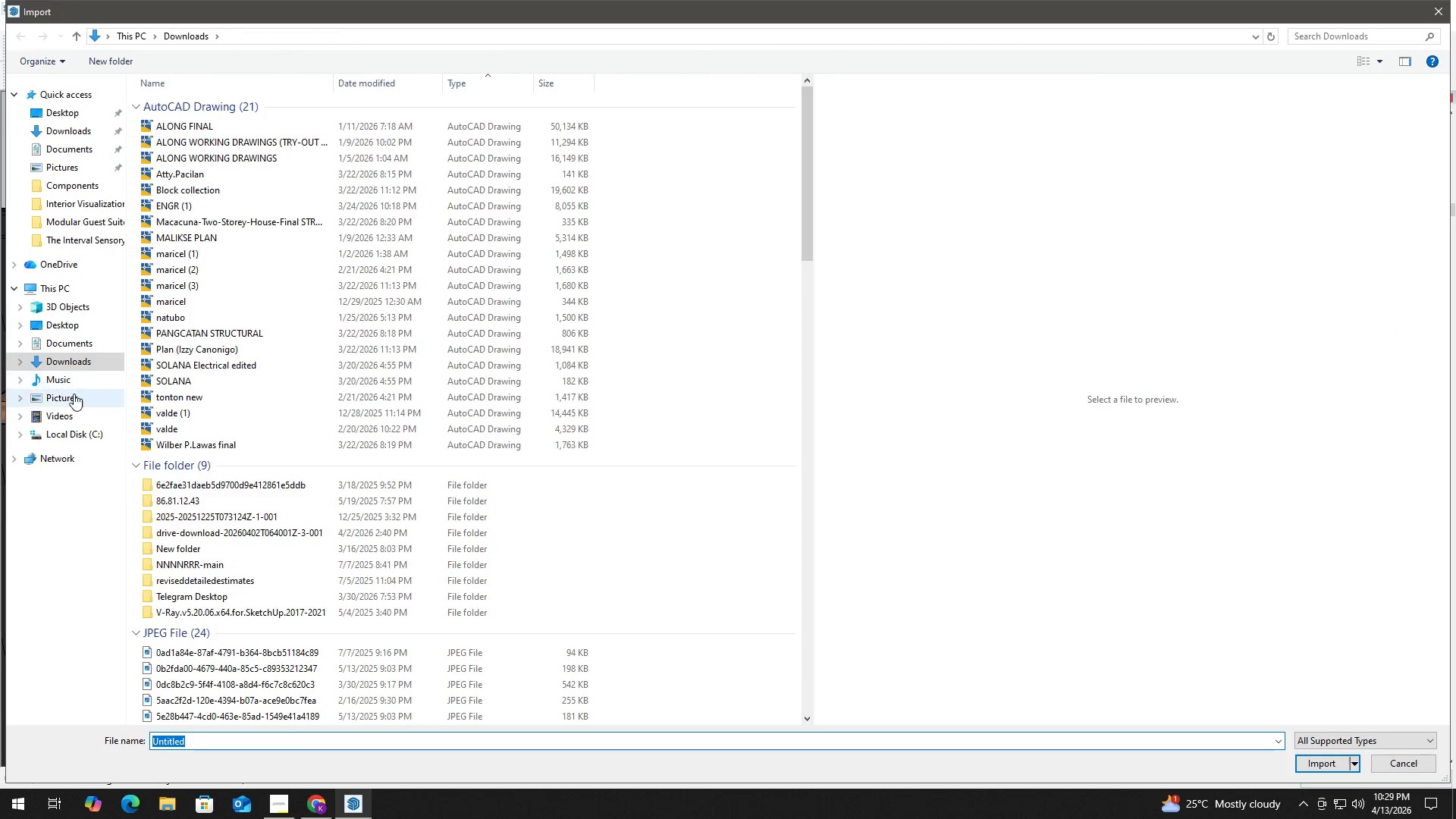 
scroll: coordinate [263, 391], scroll_direction: down, amount: 3.0
 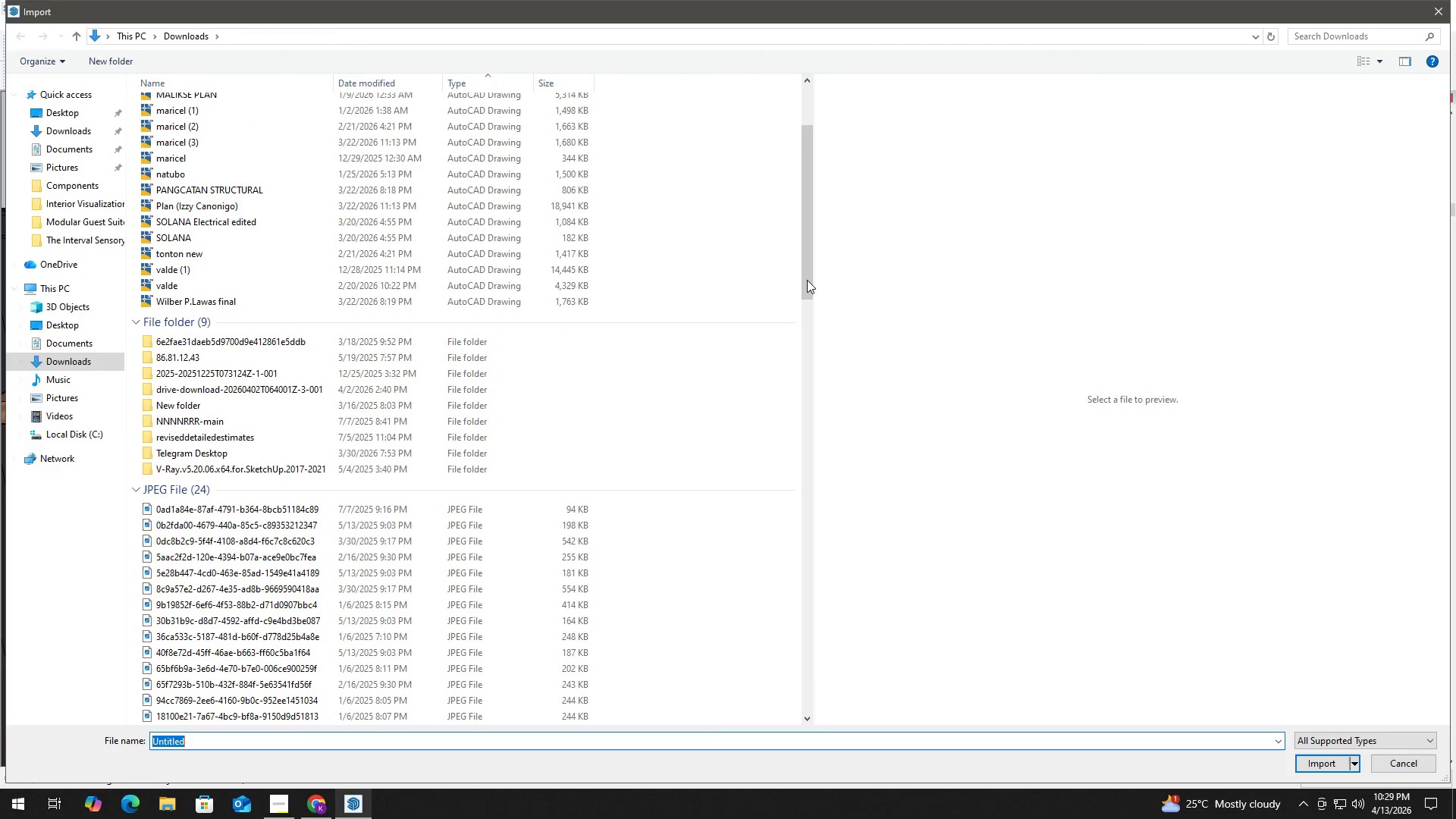 
left_click_drag(start_coordinate=[805, 276], to_coordinate=[767, 742])
 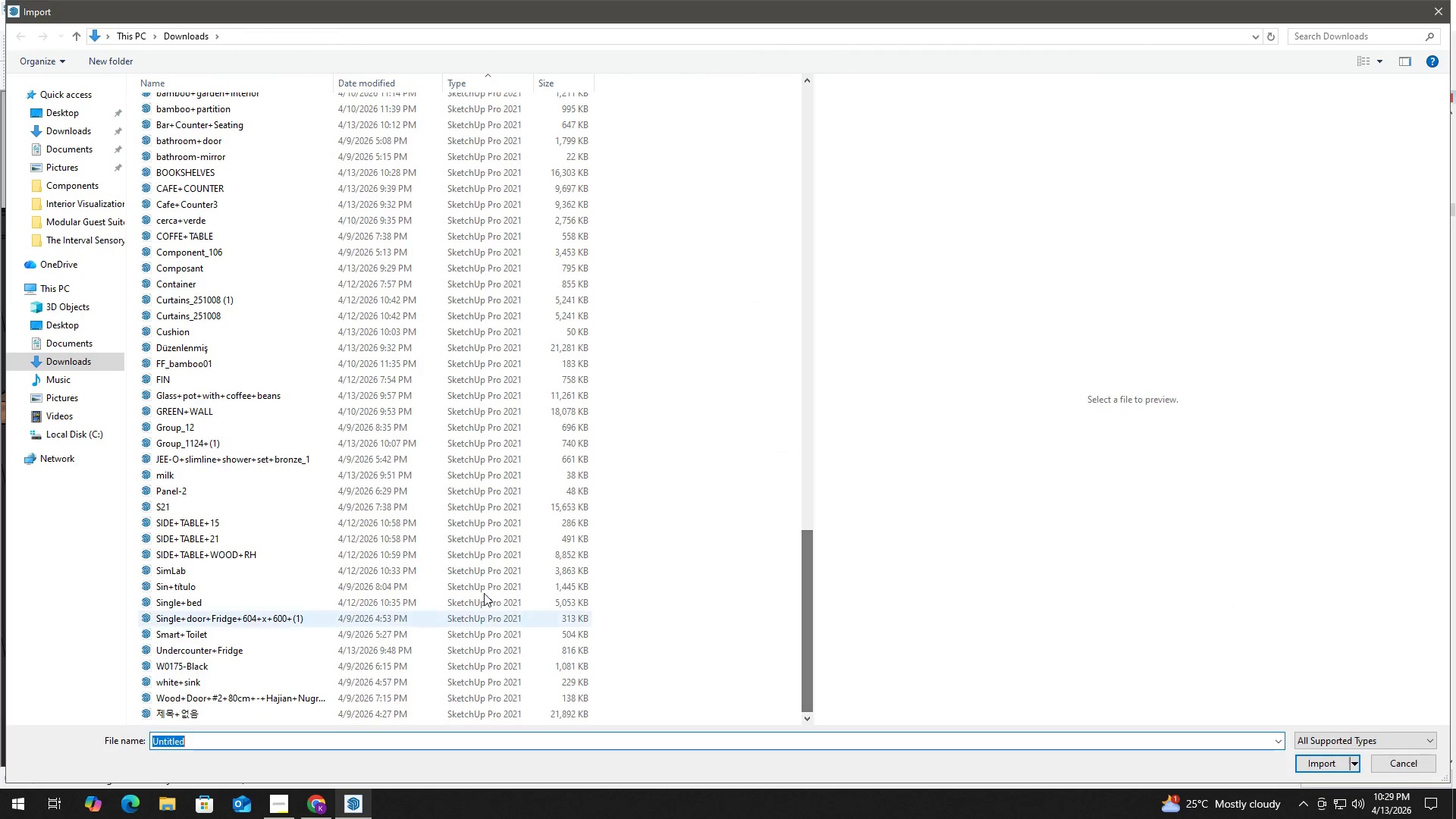 
scroll: coordinate [403, 538], scroll_direction: down, amount: 3.0
 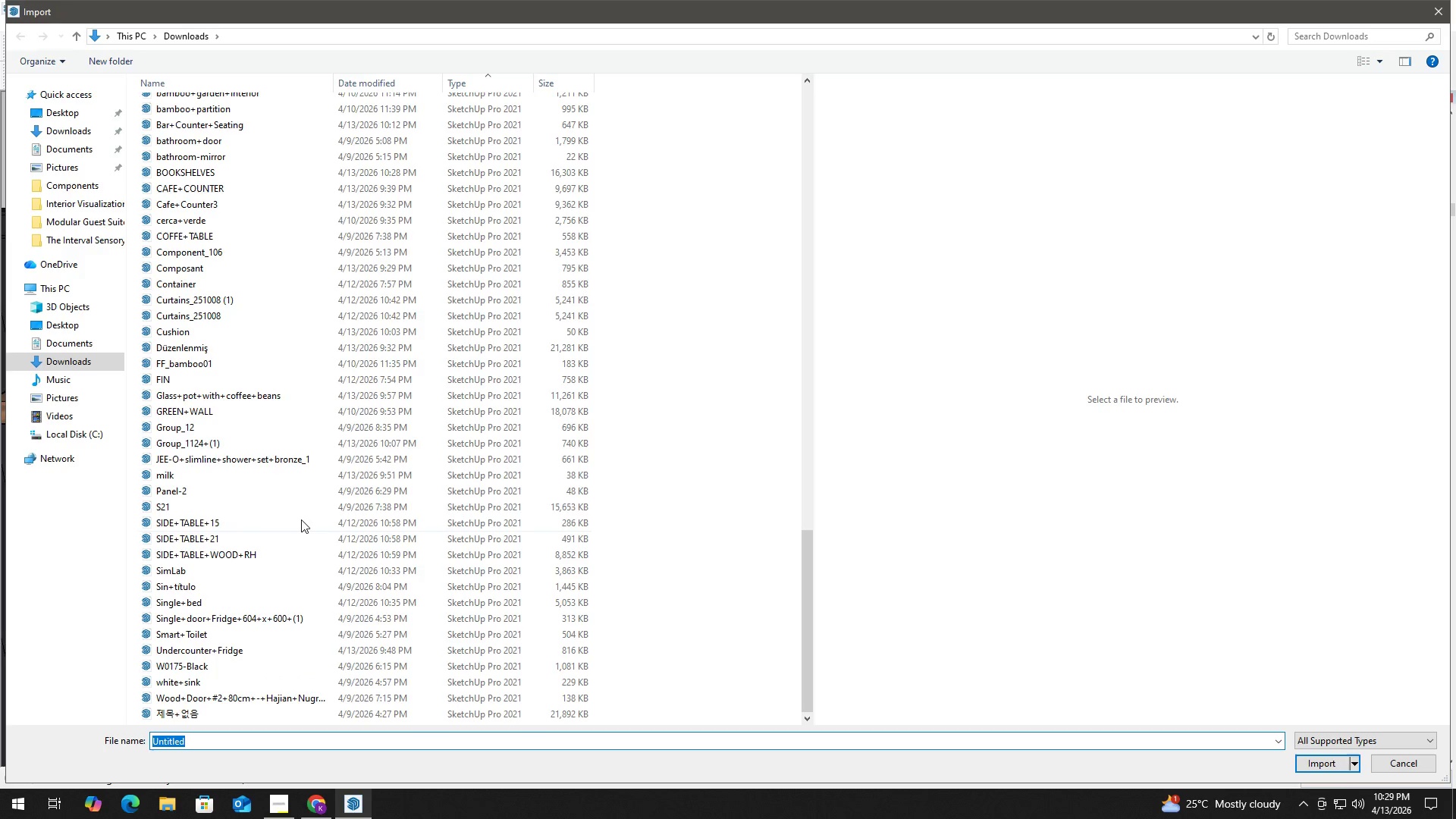 
scroll: coordinate [331, 440], scroll_direction: up, amount: 2.0
 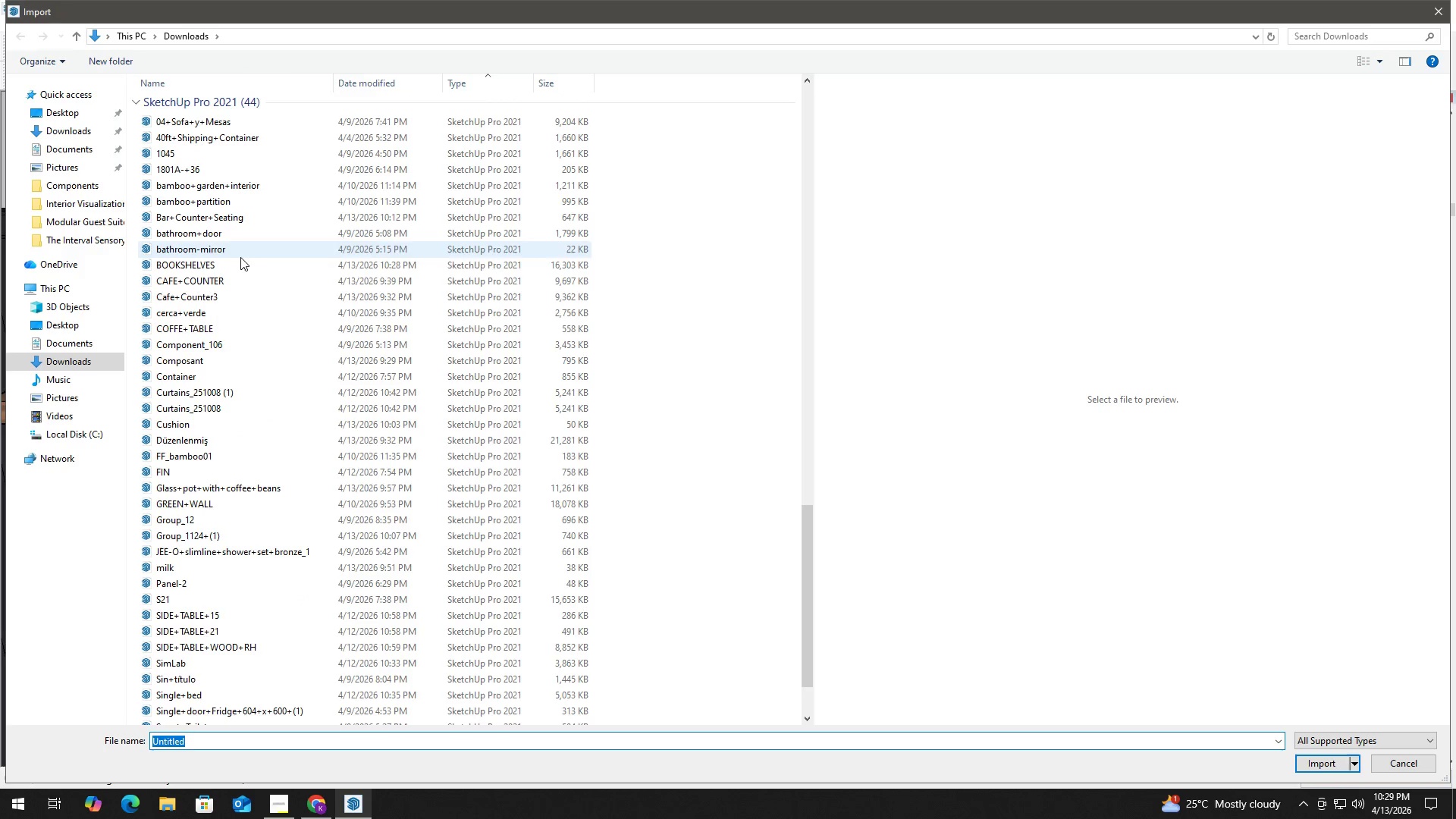 
left_click([240, 259])
 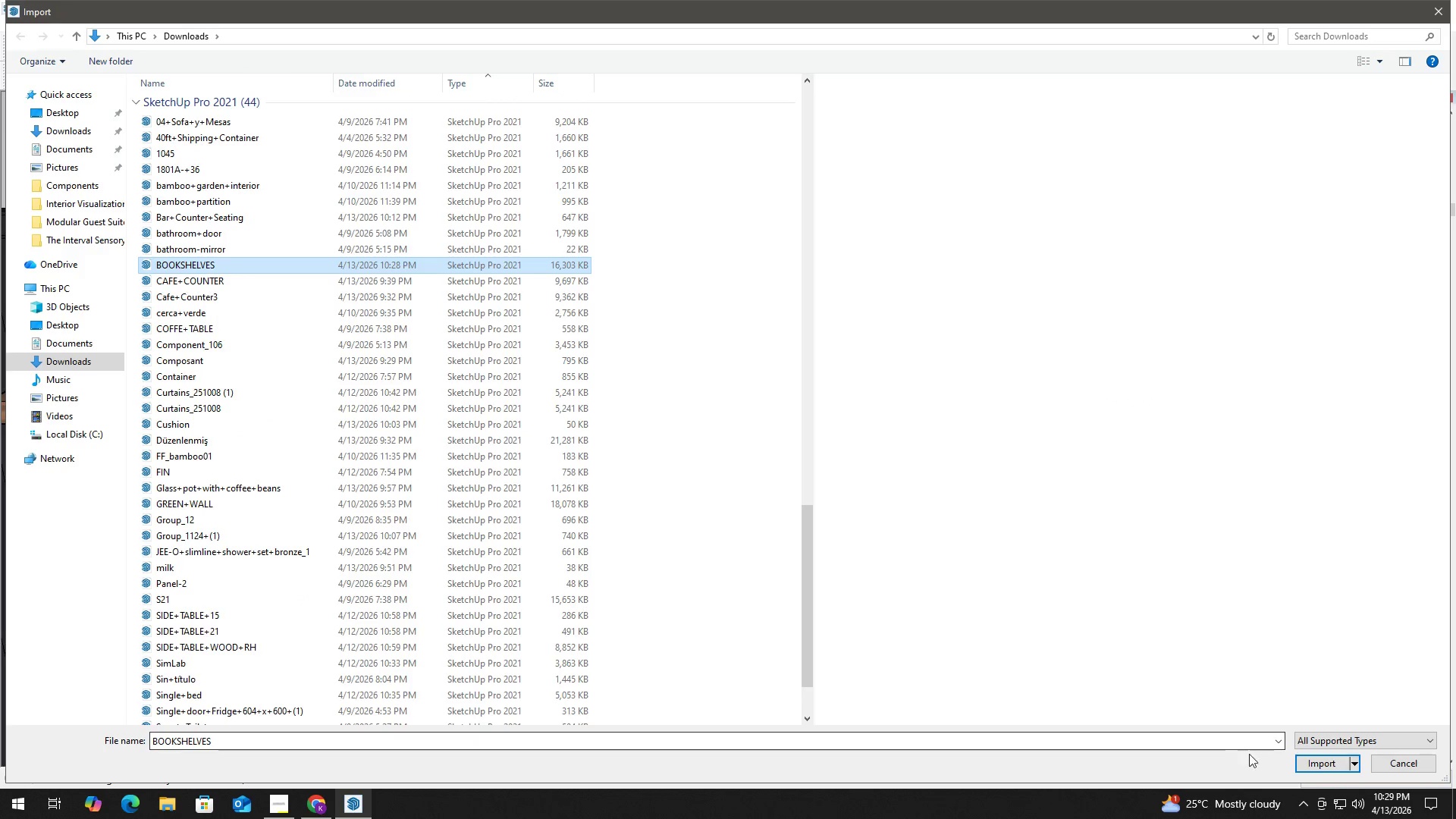 
left_click([1310, 762])
 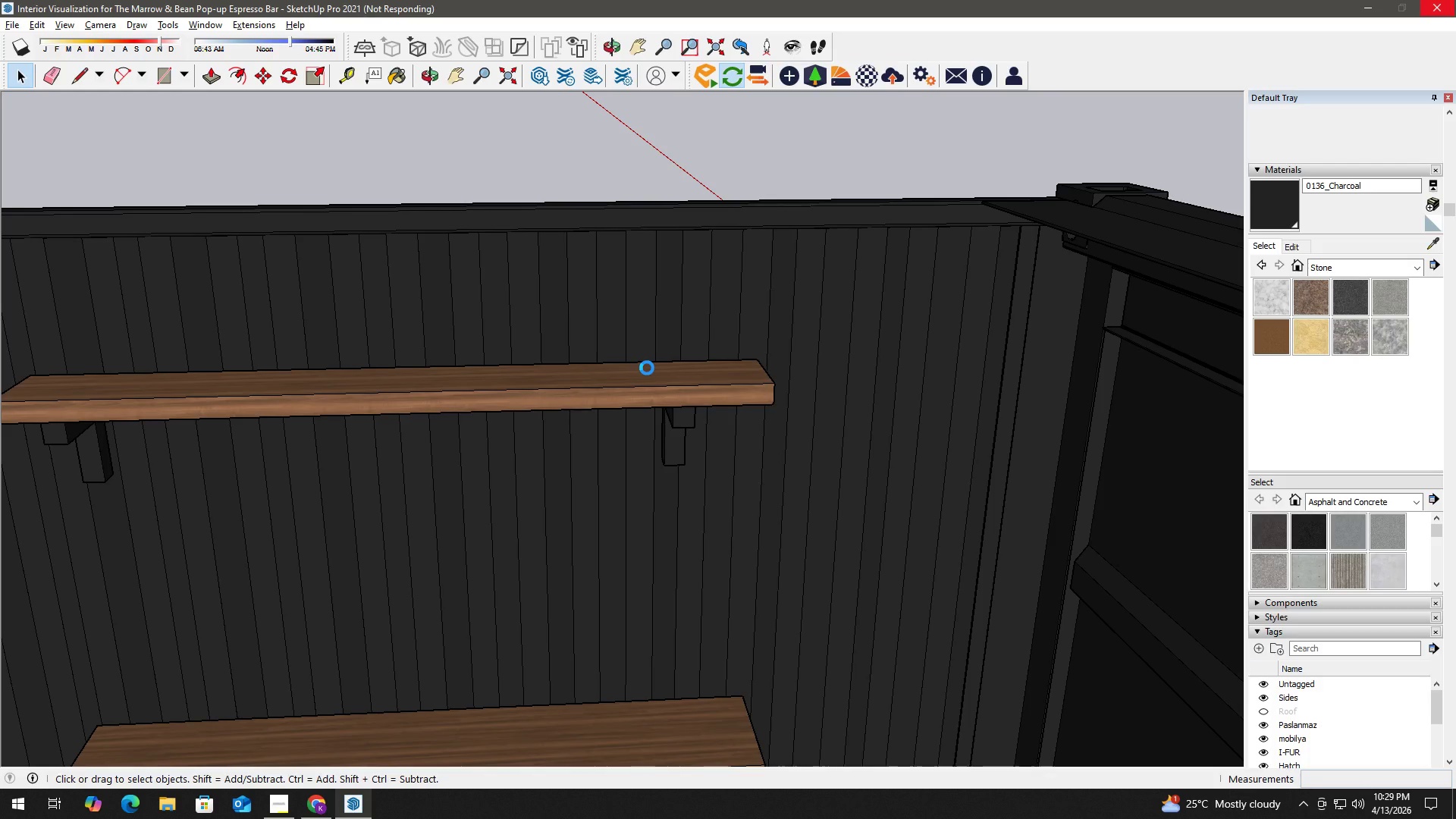 
wait(43.61)
 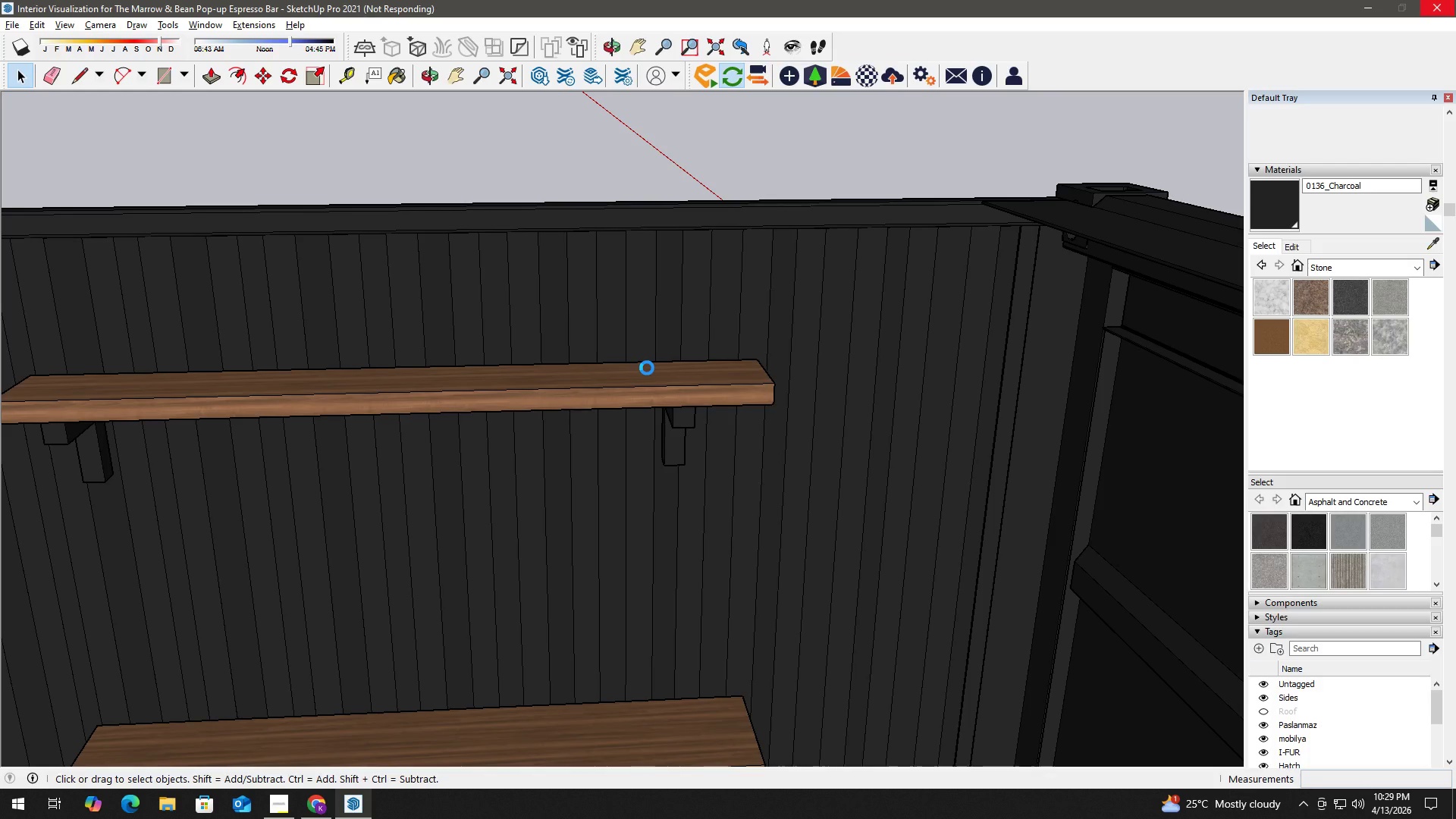 
scroll: coordinate [684, 240], scroll_direction: down, amount: 7.0
 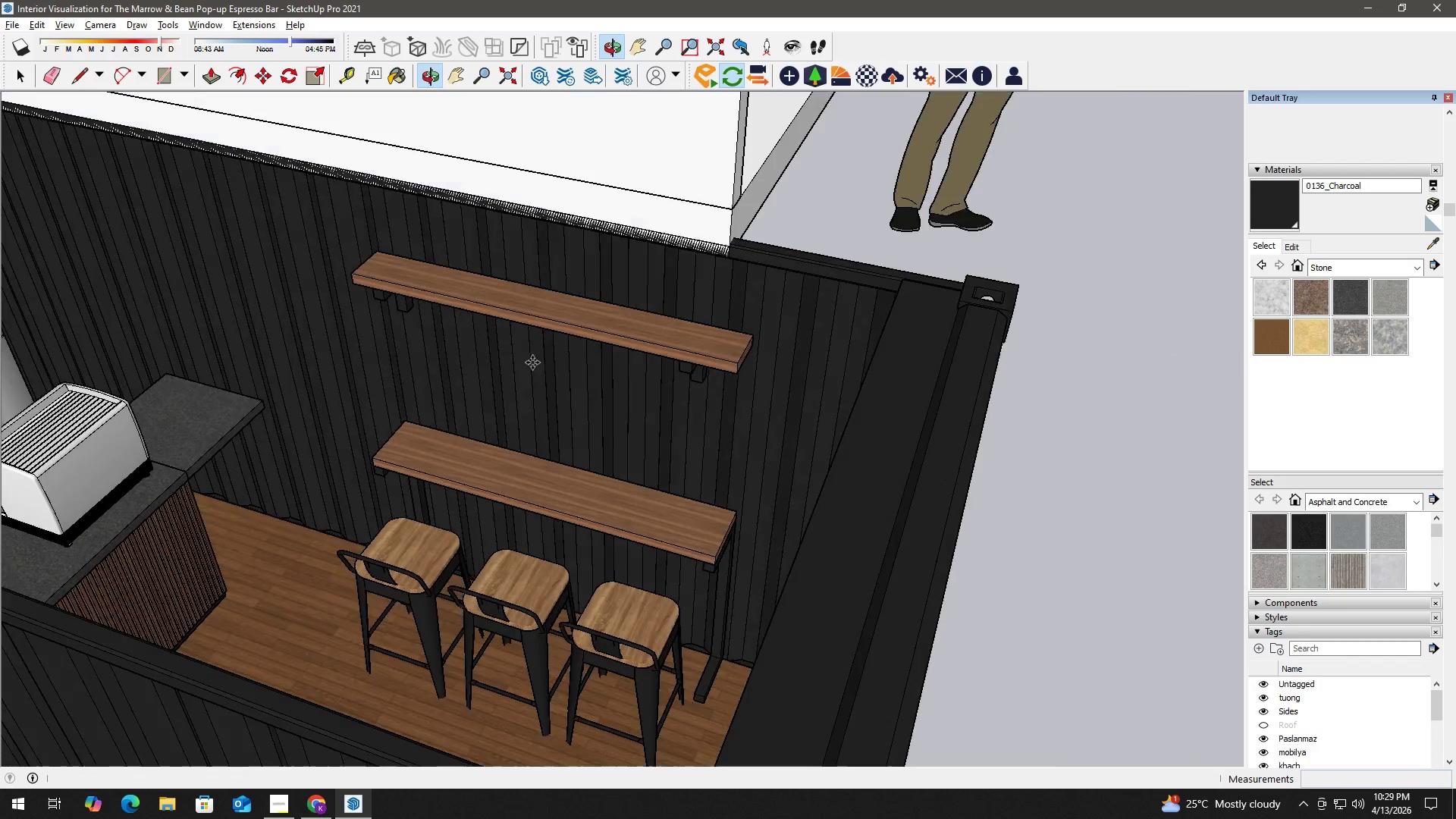 
hold_key(key=ShiftLeft, duration=0.52)
 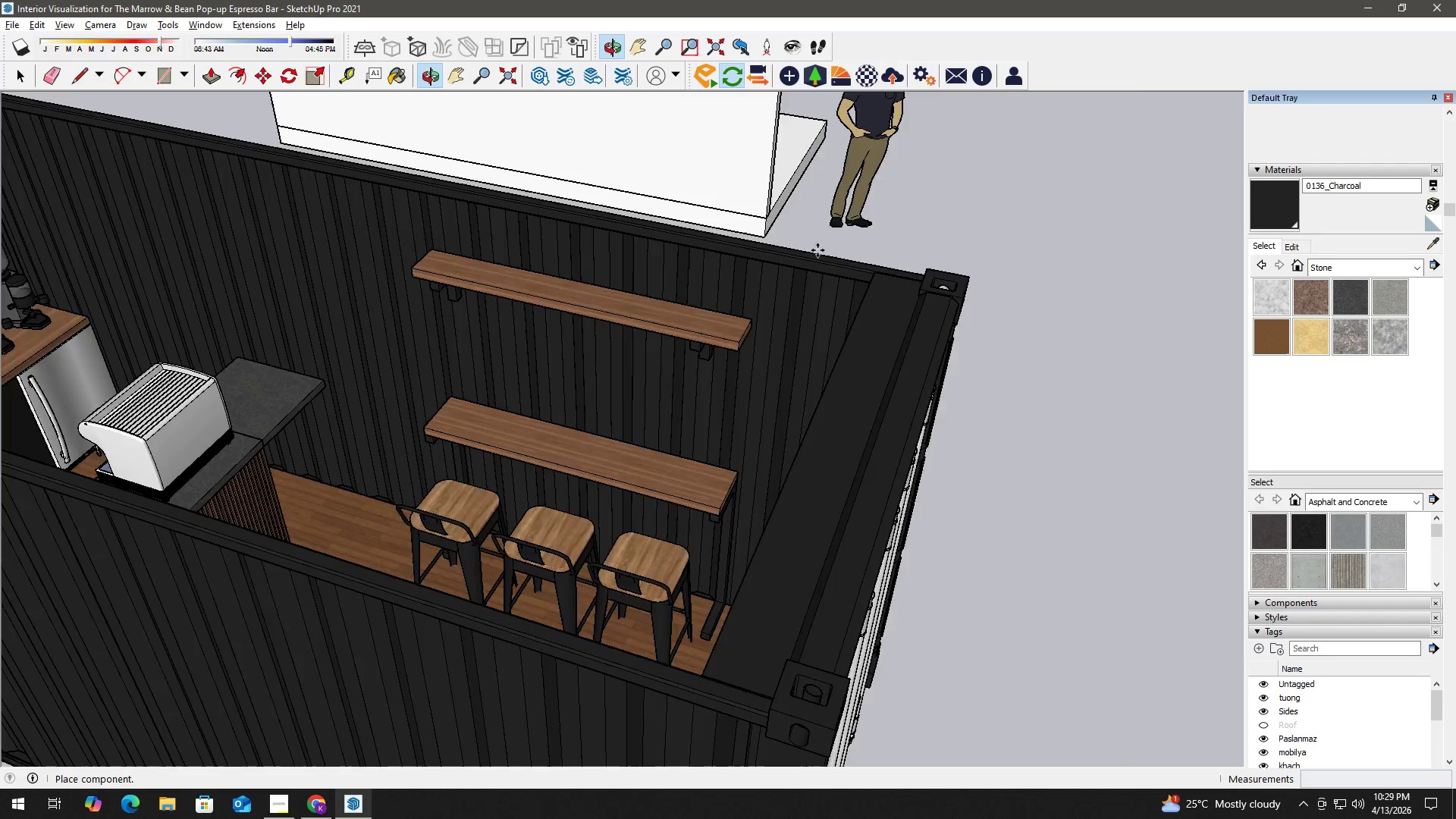 
scroll: coordinate [846, 197], scroll_direction: down, amount: 6.0
 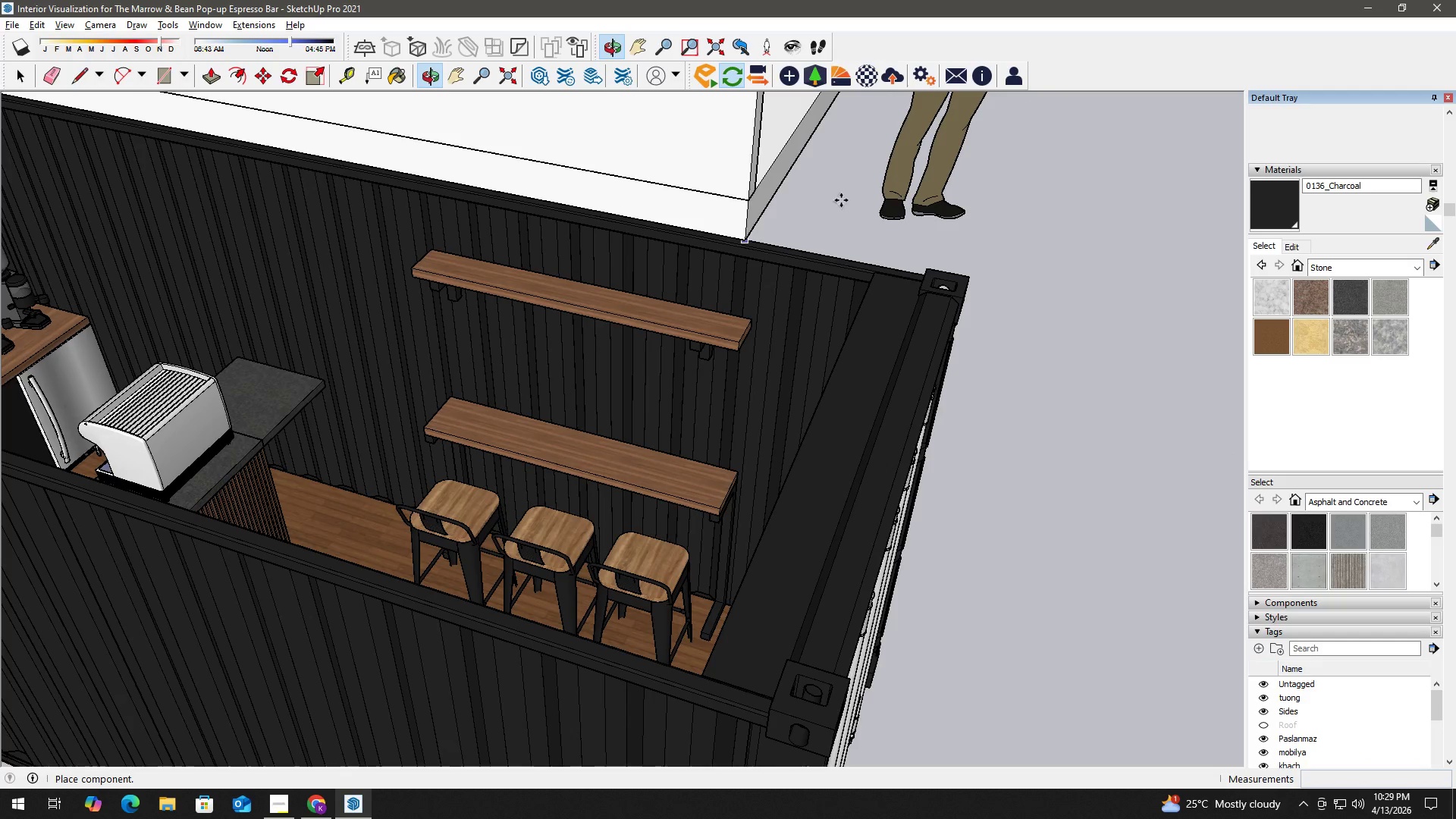 
left_click([868, 221])
 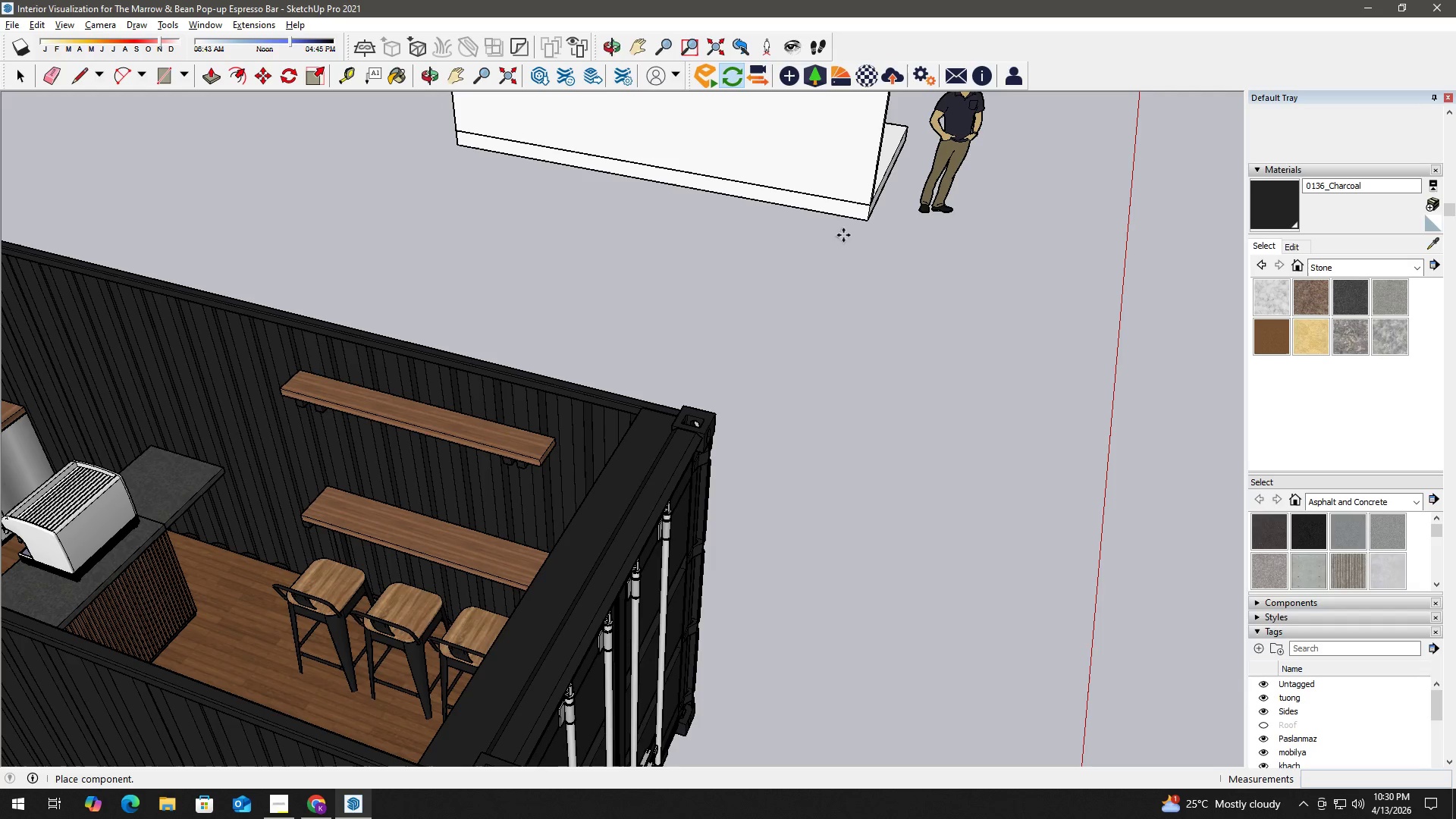 
key(Space)
 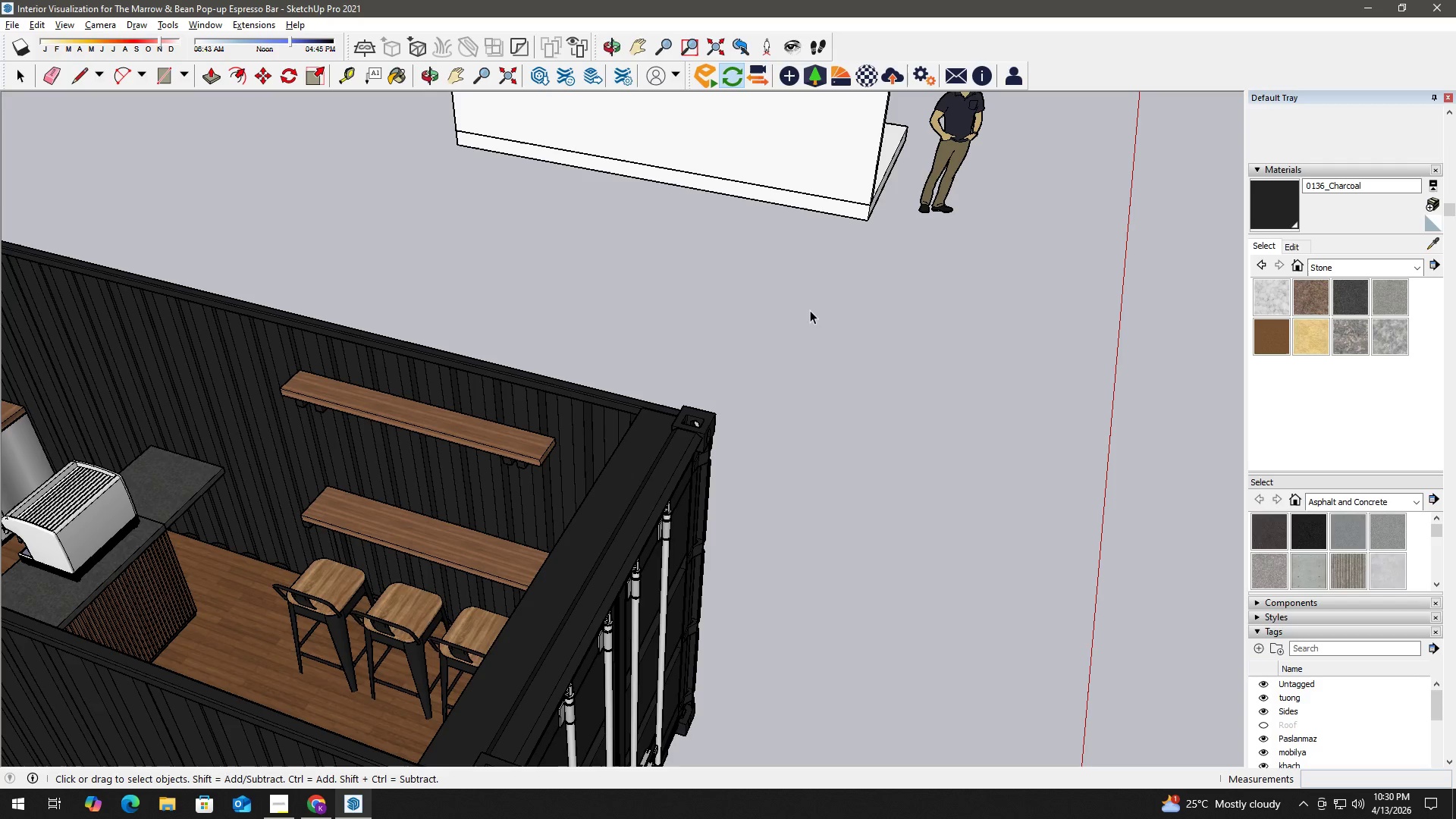 
left_click([810, 310])
 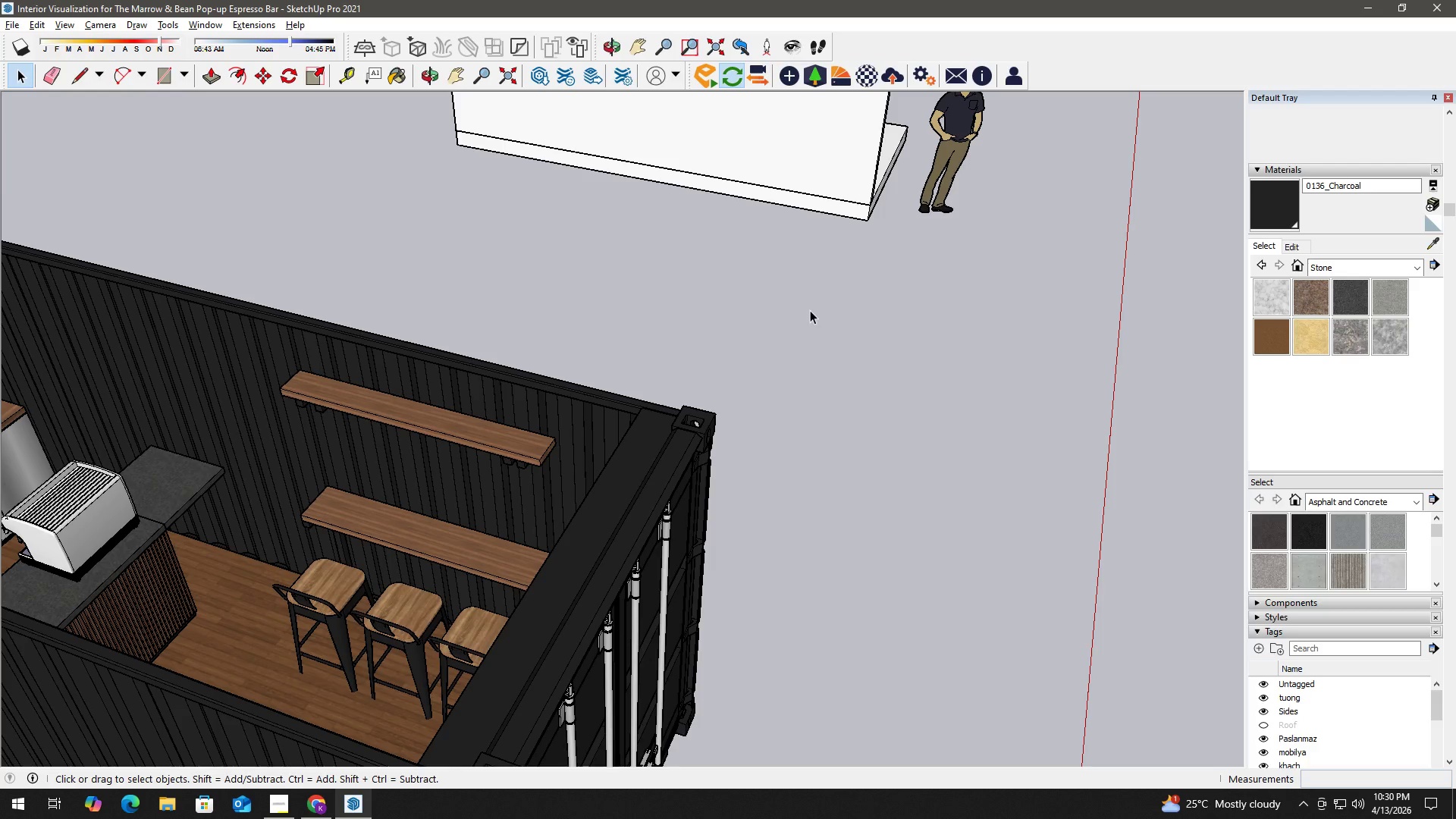 
key(Control+S)
 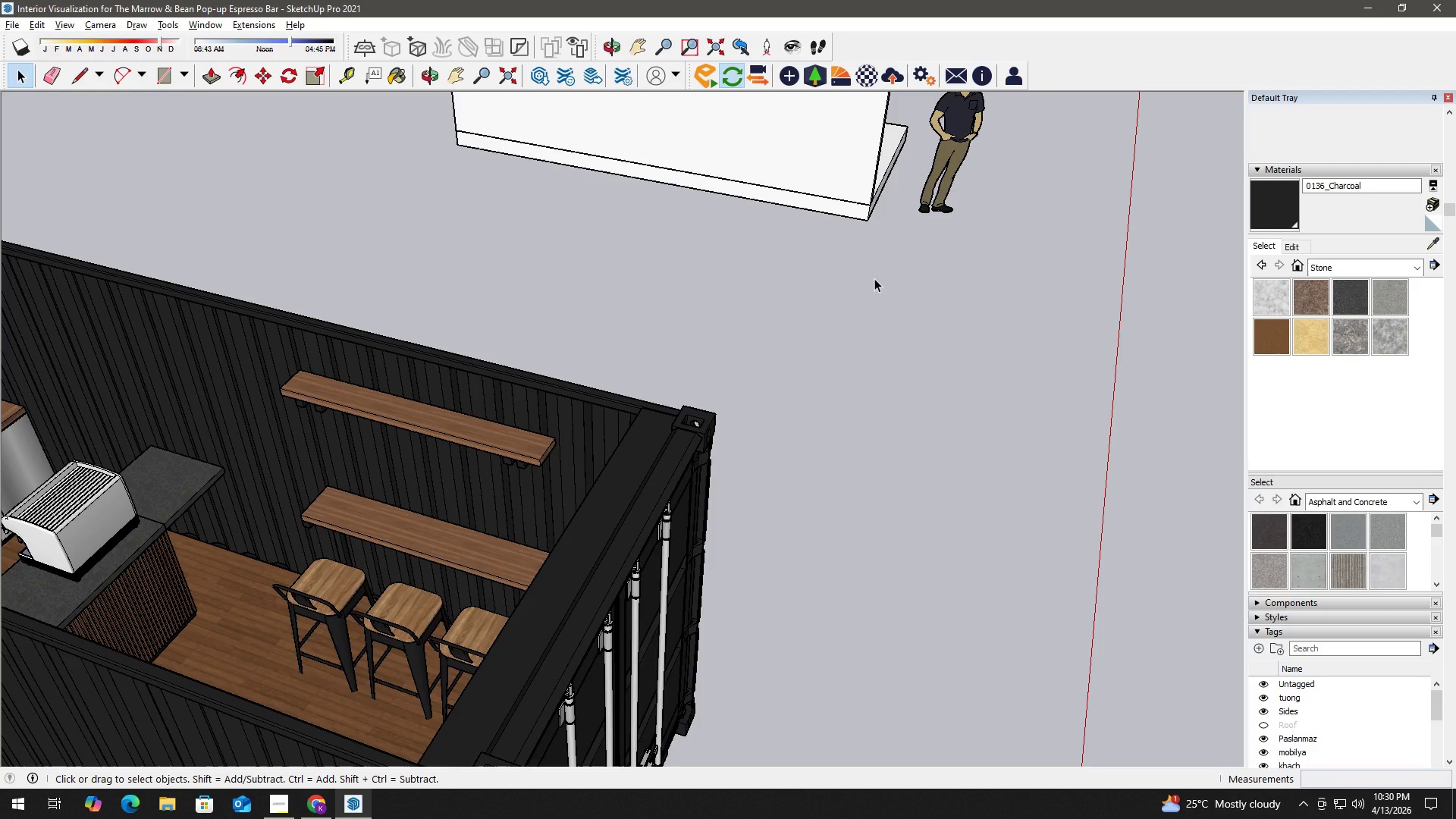 
wait(12.89)
 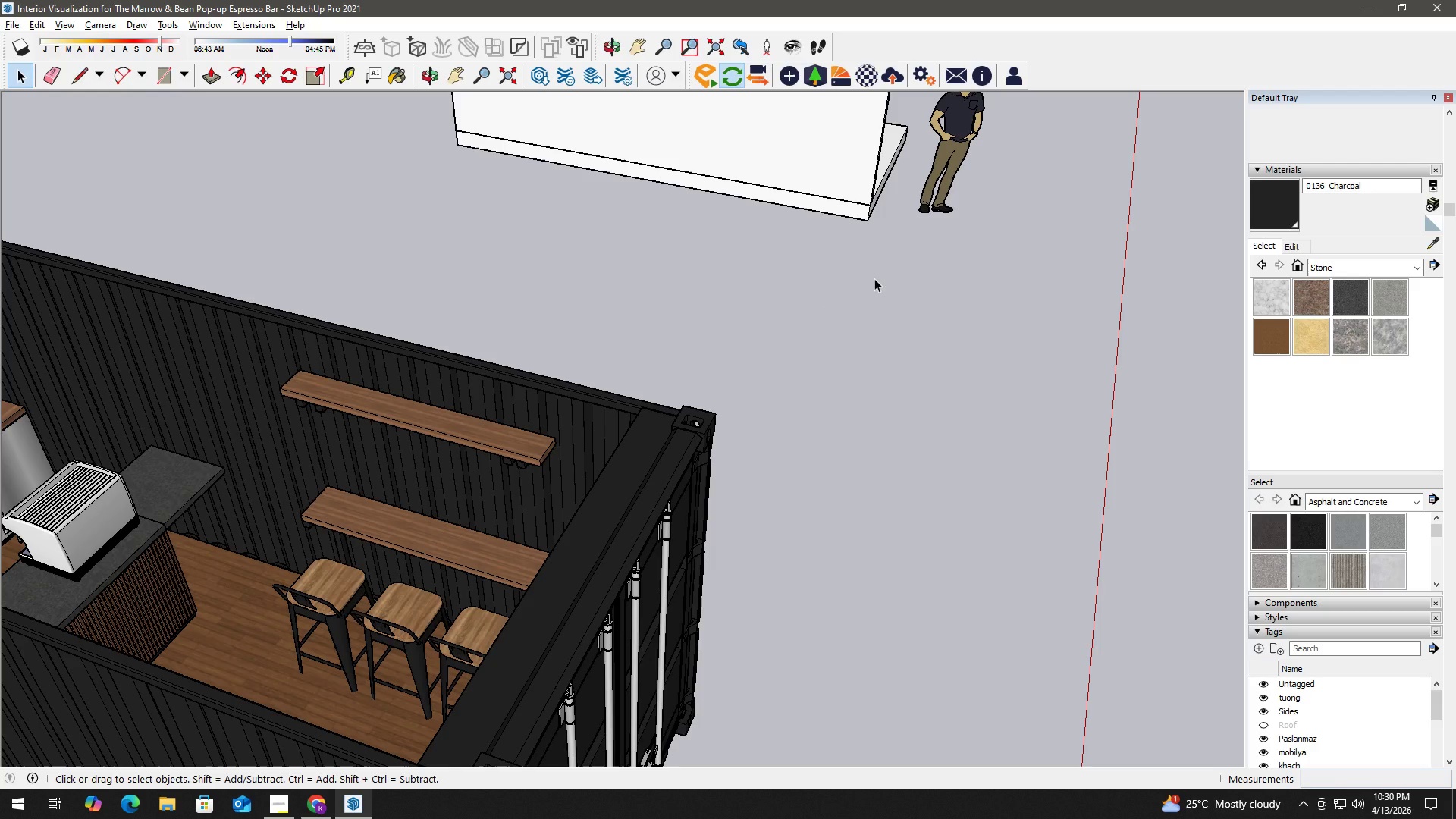 
scroll: coordinate [905, 229], scroll_direction: down, amount: 10.0
 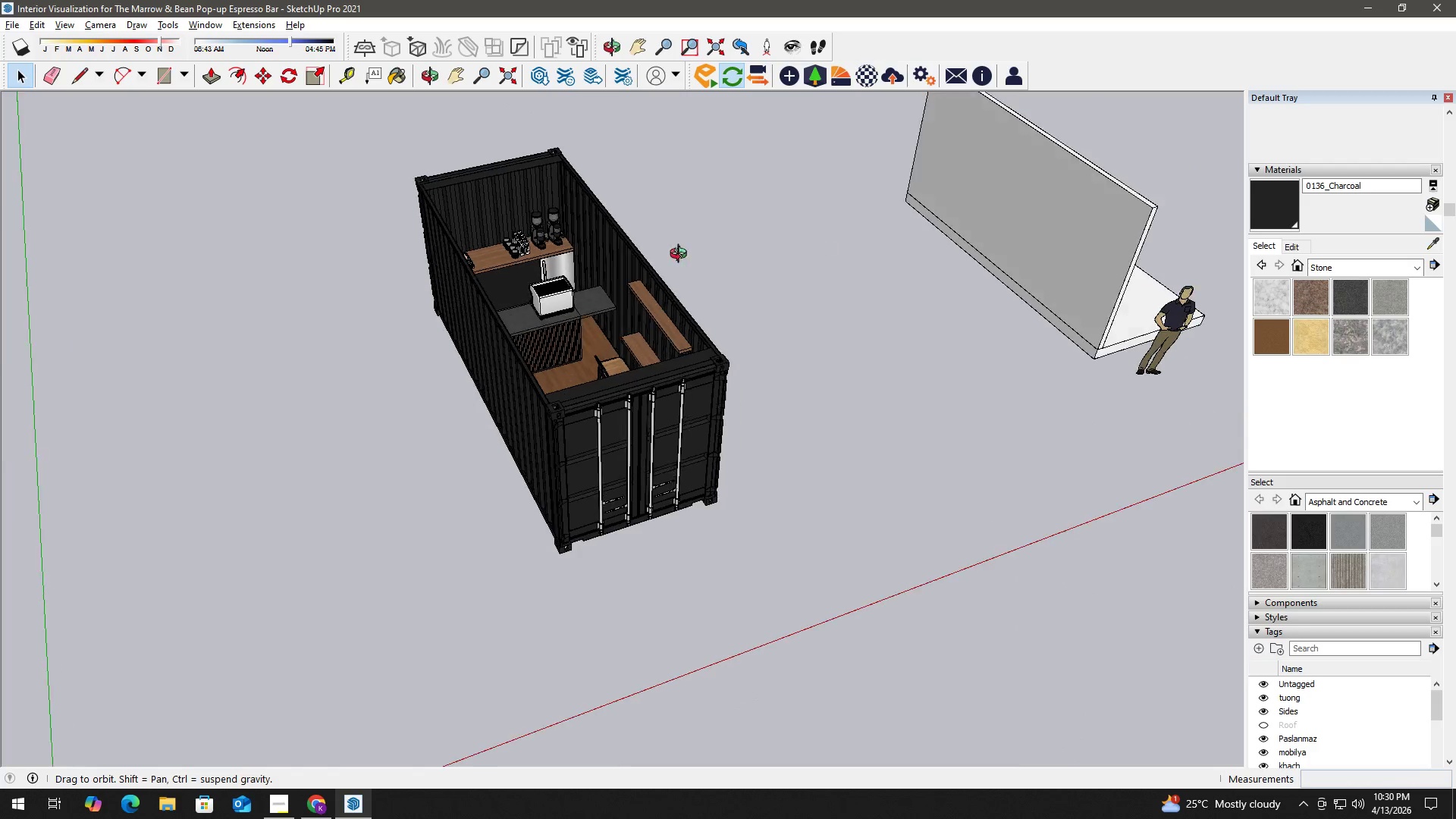 
key(H)
 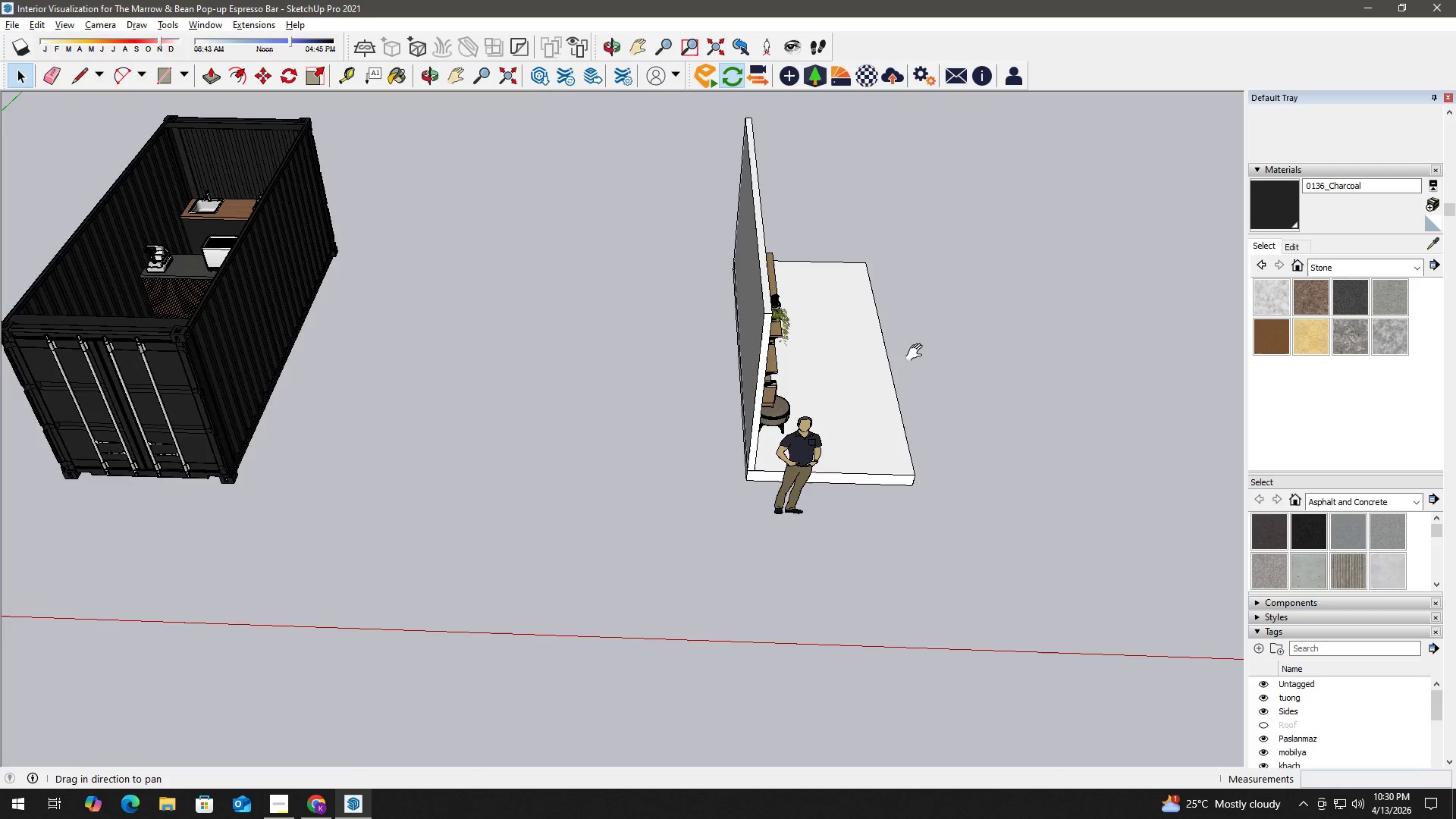 
left_click_drag(start_coordinate=[903, 348], to_coordinate=[739, 324])
 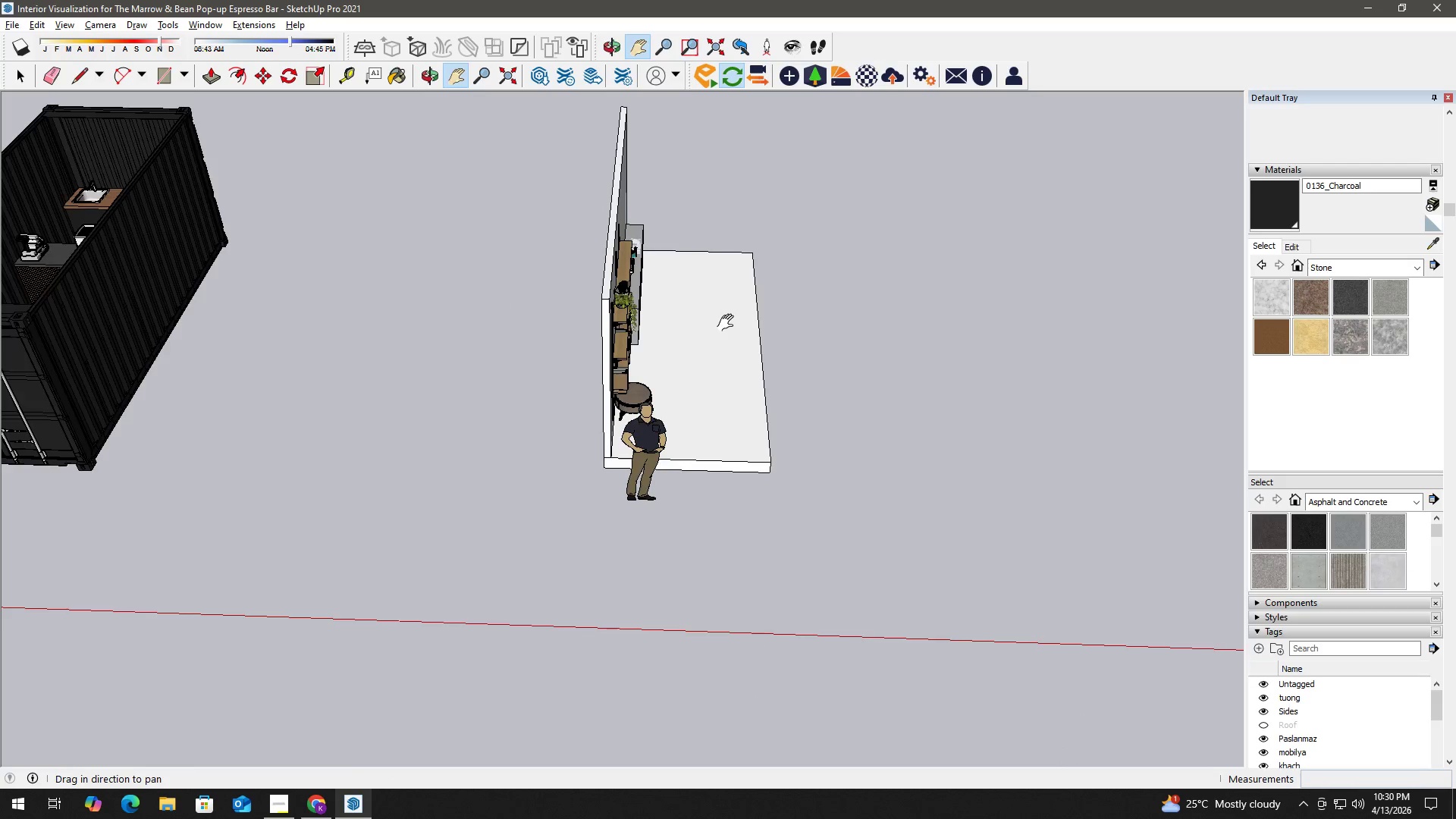 
scroll: coordinate [627, 268], scroll_direction: up, amount: 8.0
 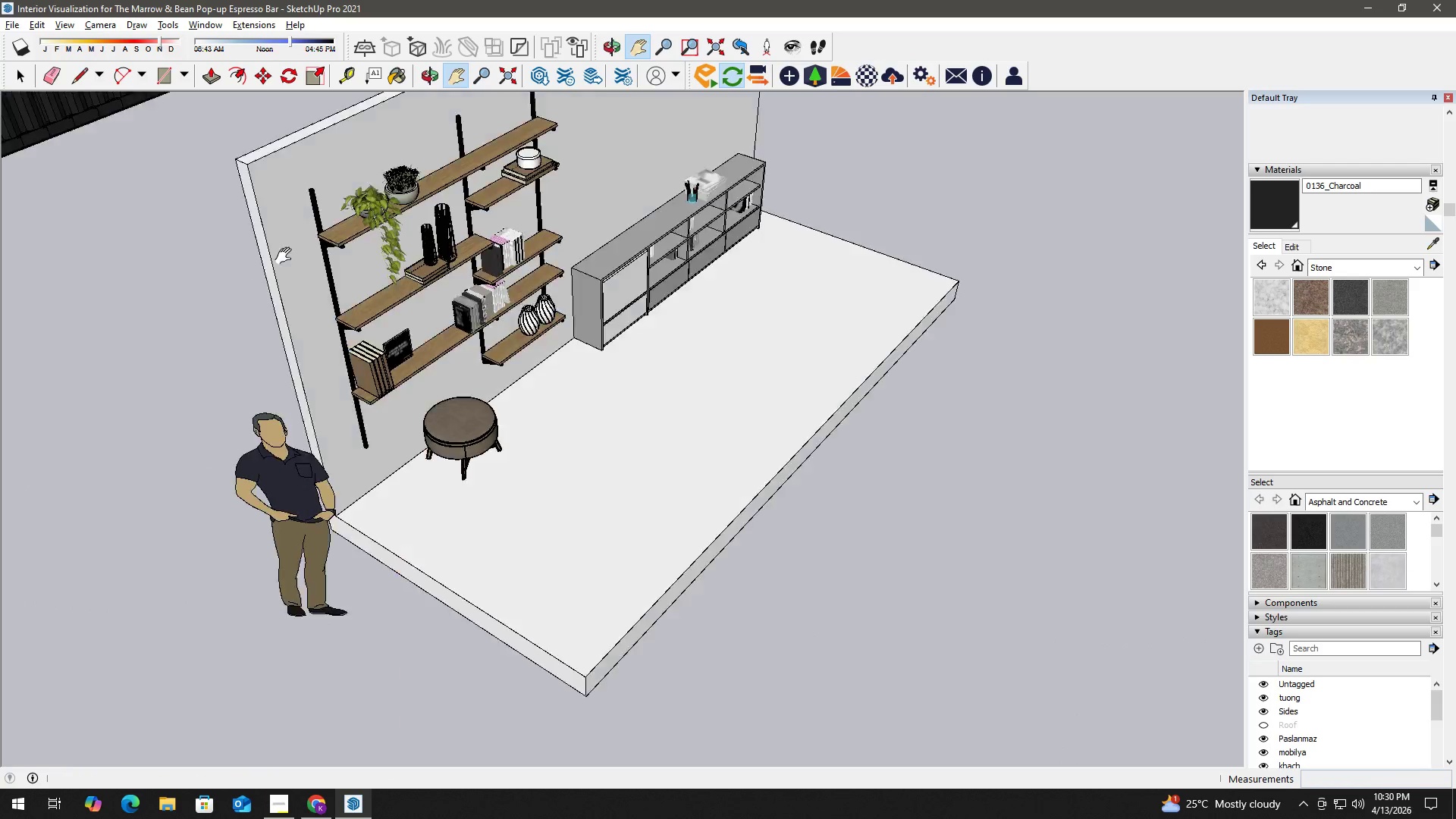 
key(Space)
 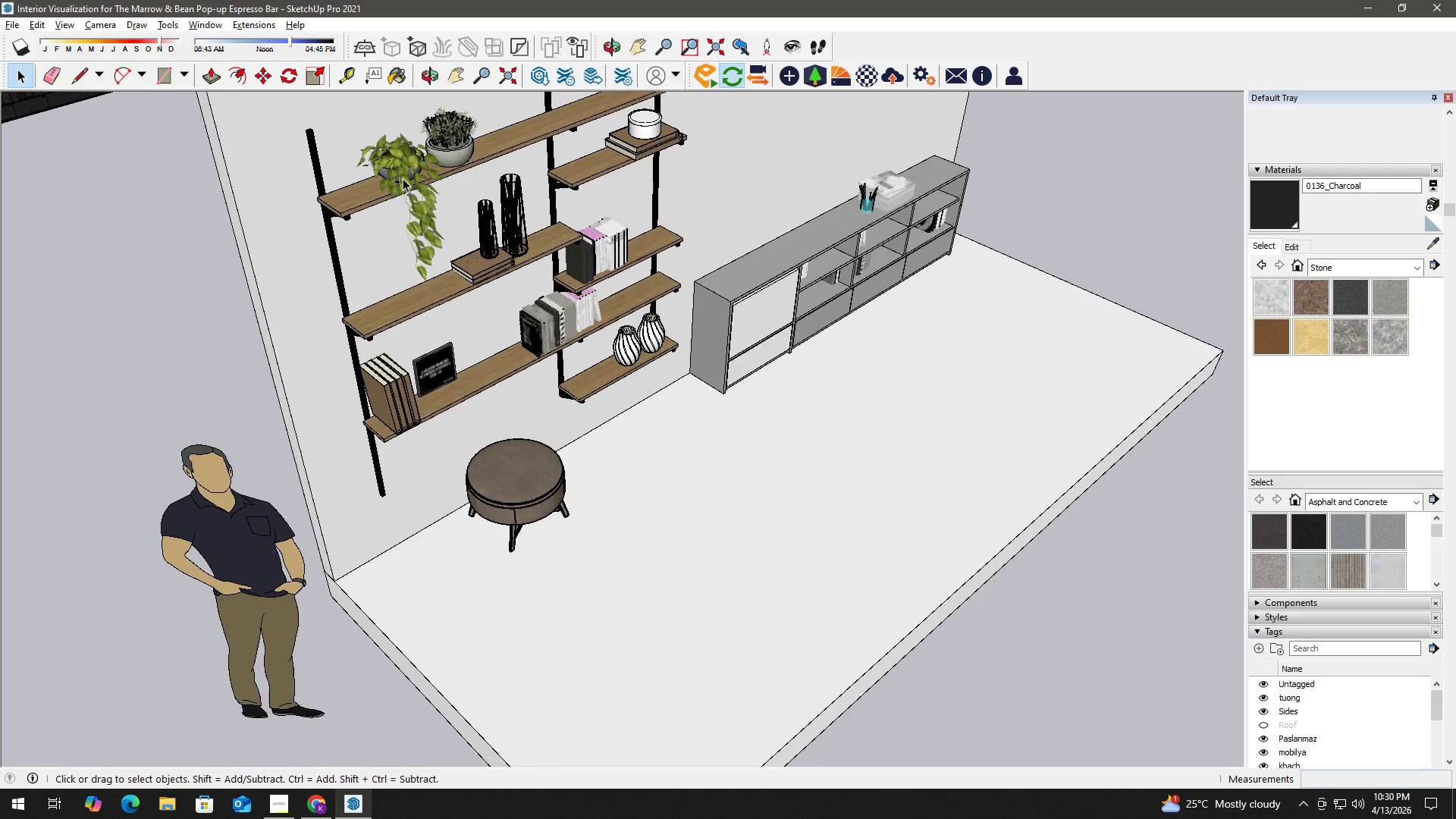 
left_click([403, 171])
 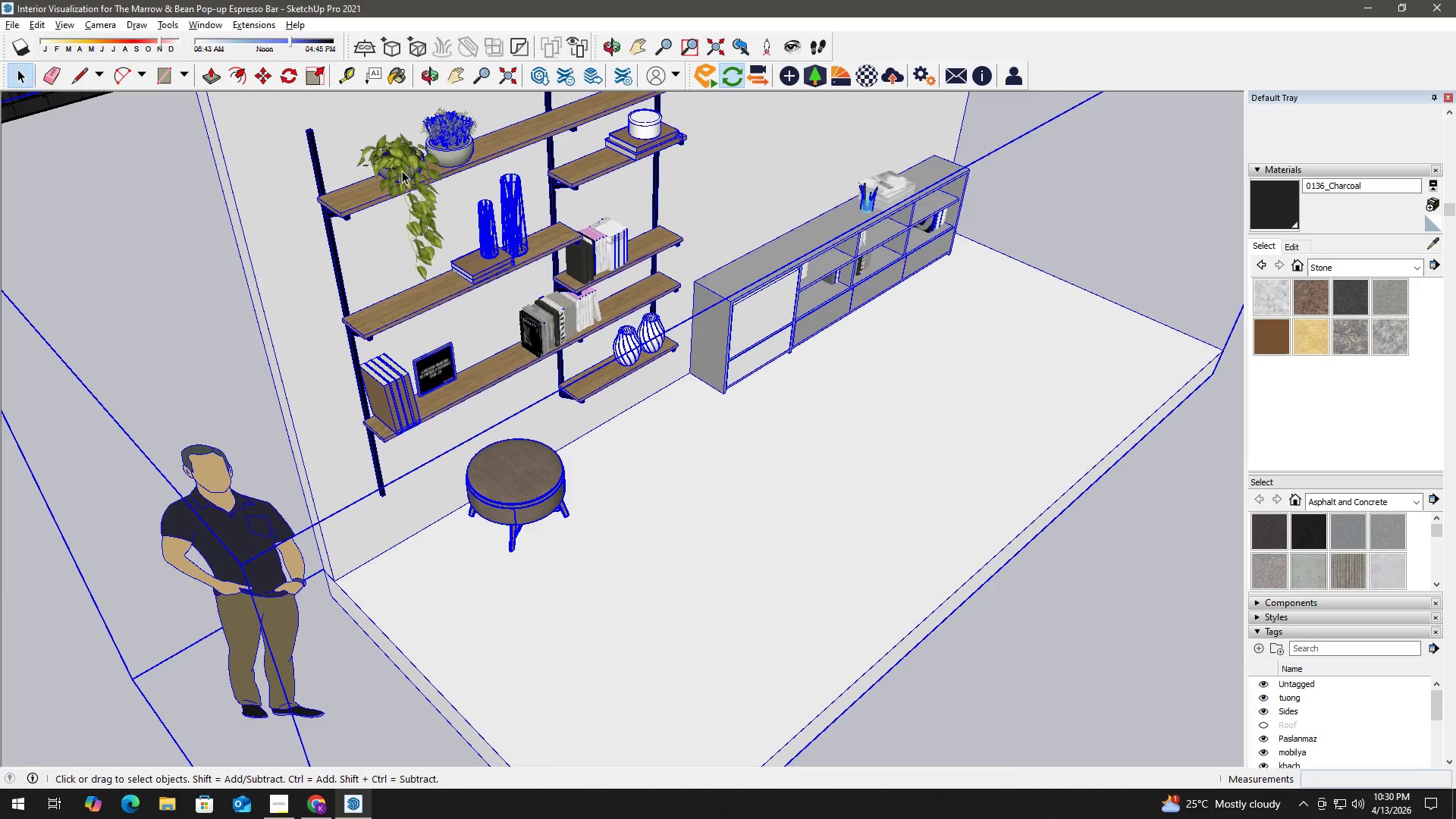 
scroll: coordinate [377, 166], scroll_direction: up, amount: 9.0
 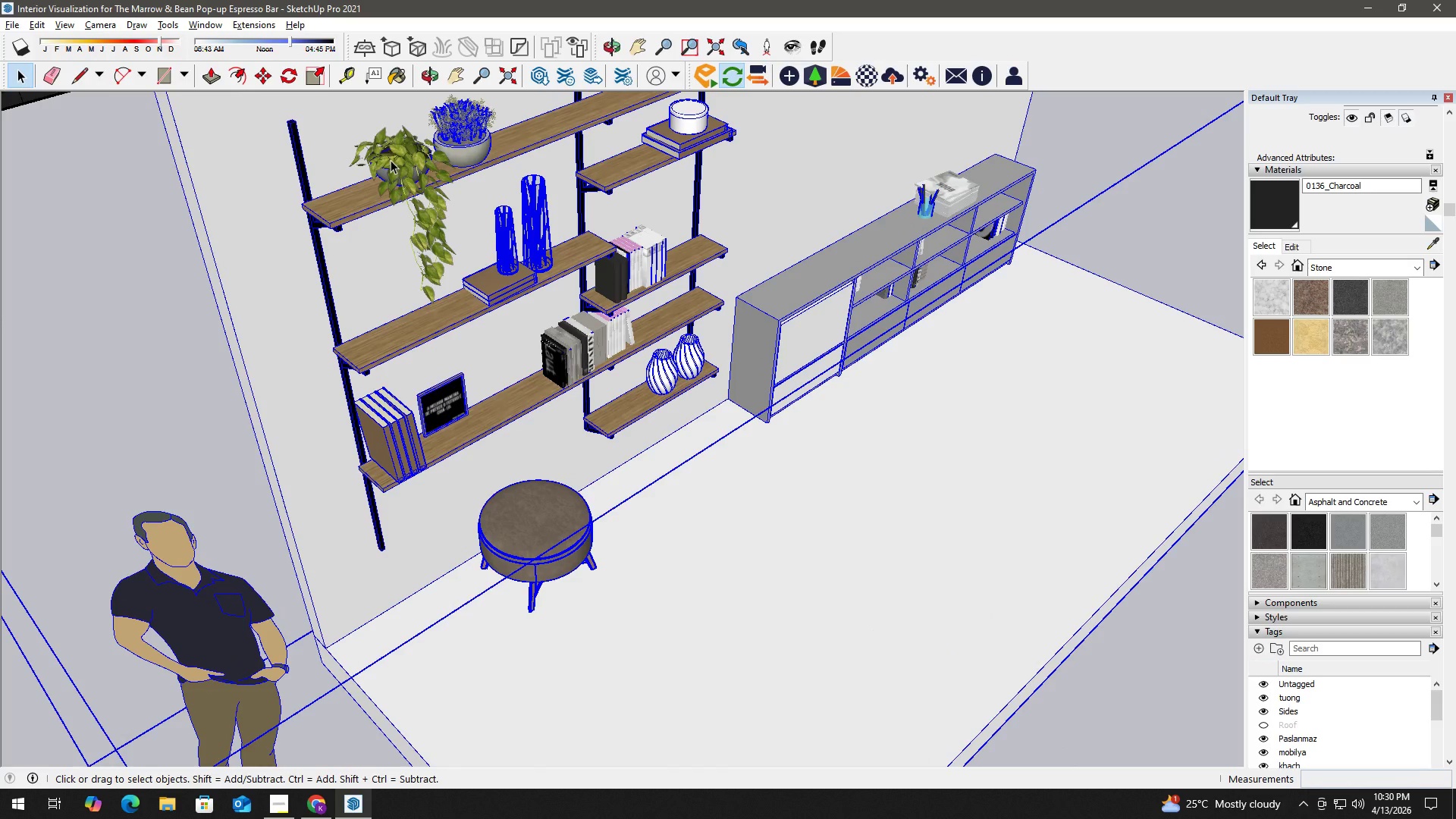 
right_click([396, 162])
 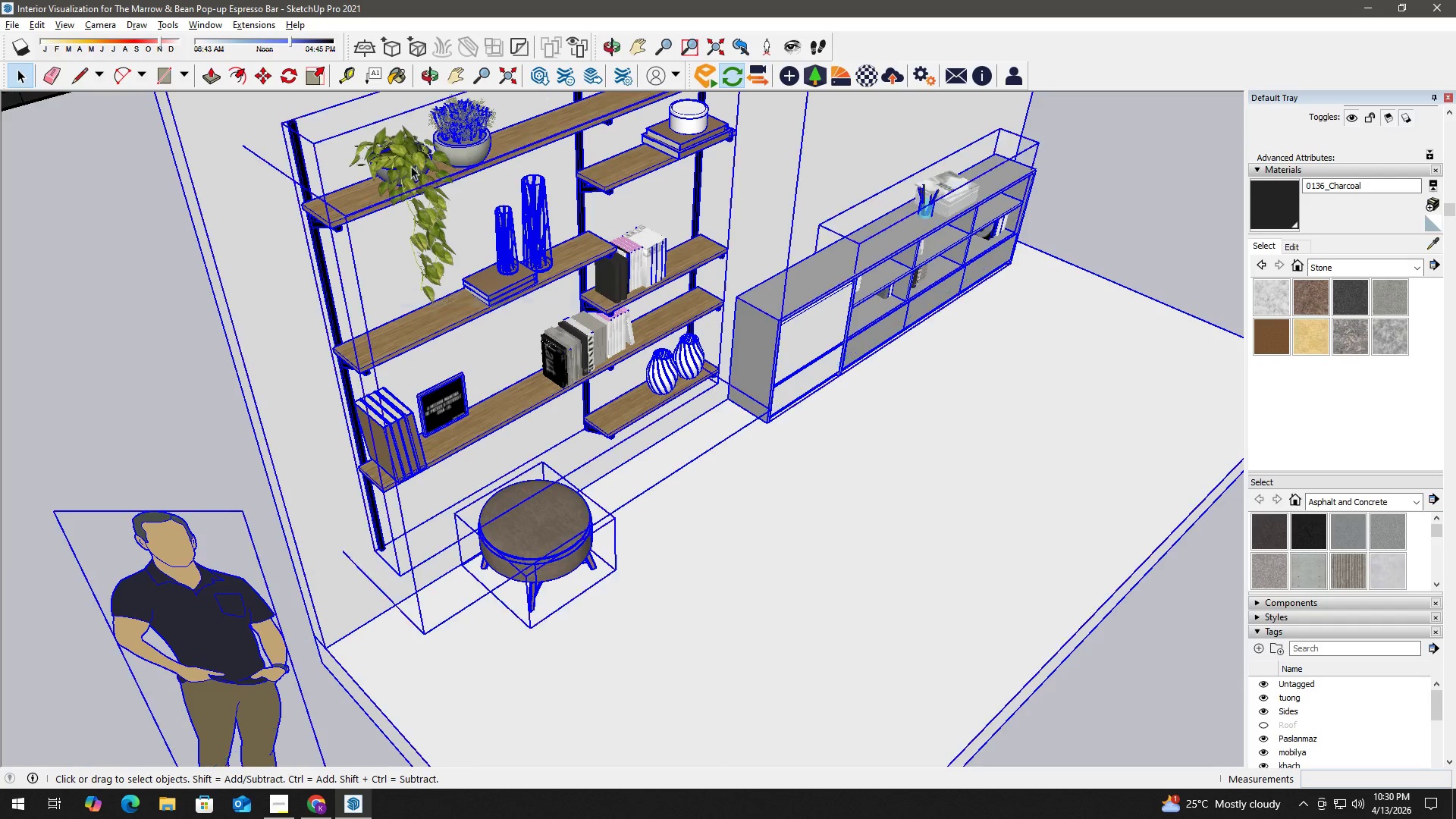 
left_click([406, 166])
 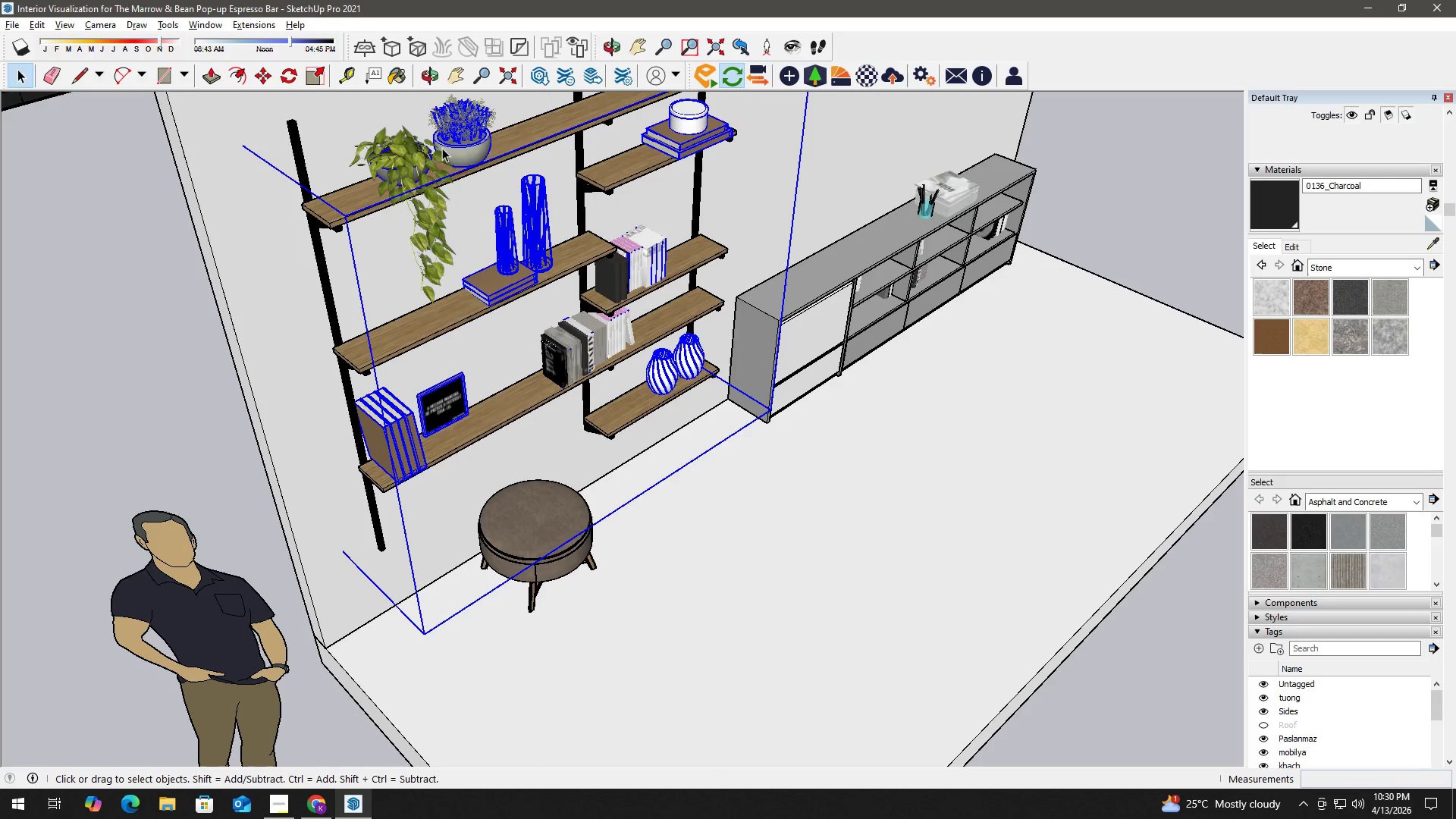 
right_click([456, 143])
 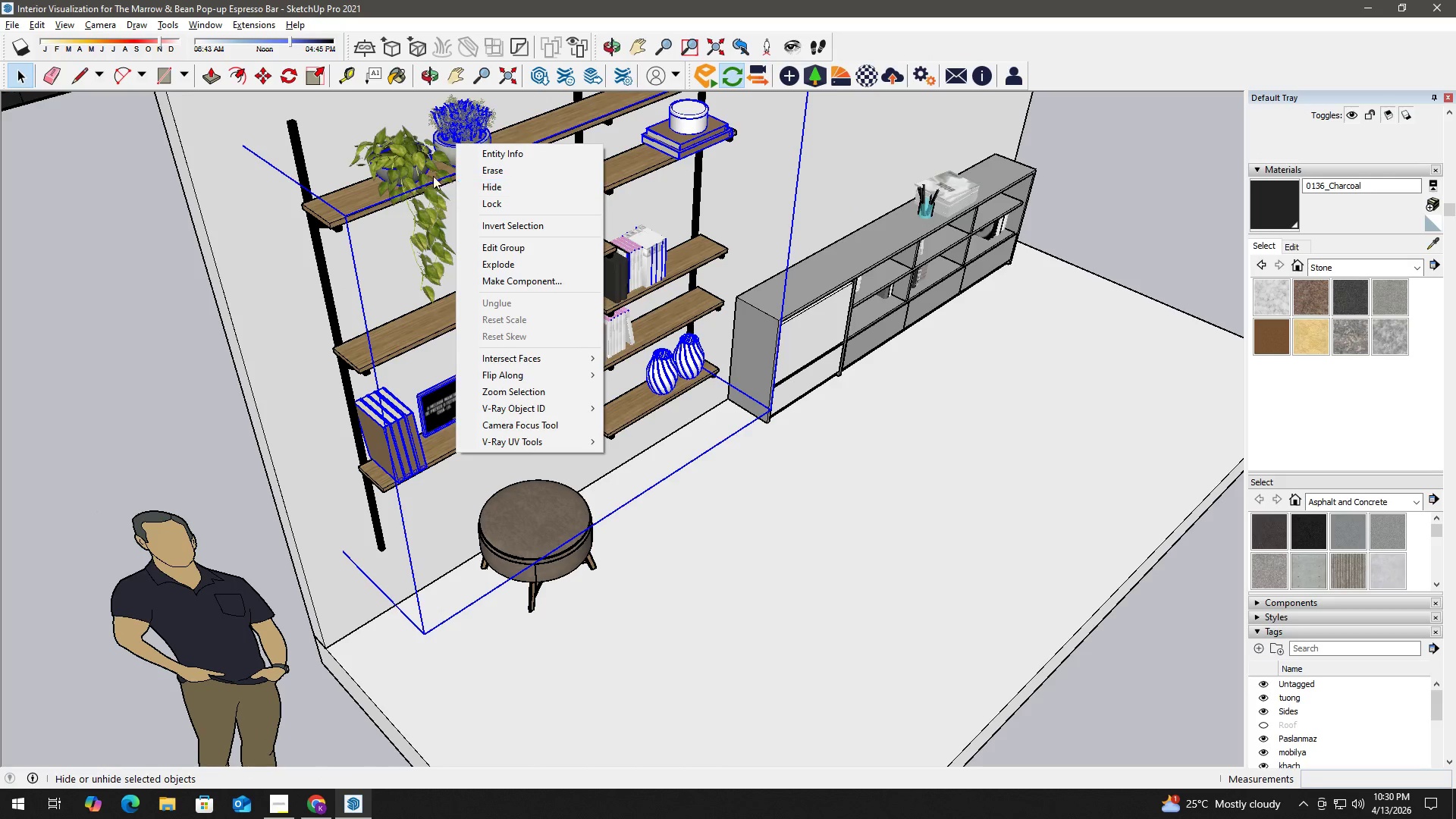 
left_click([401, 174])
 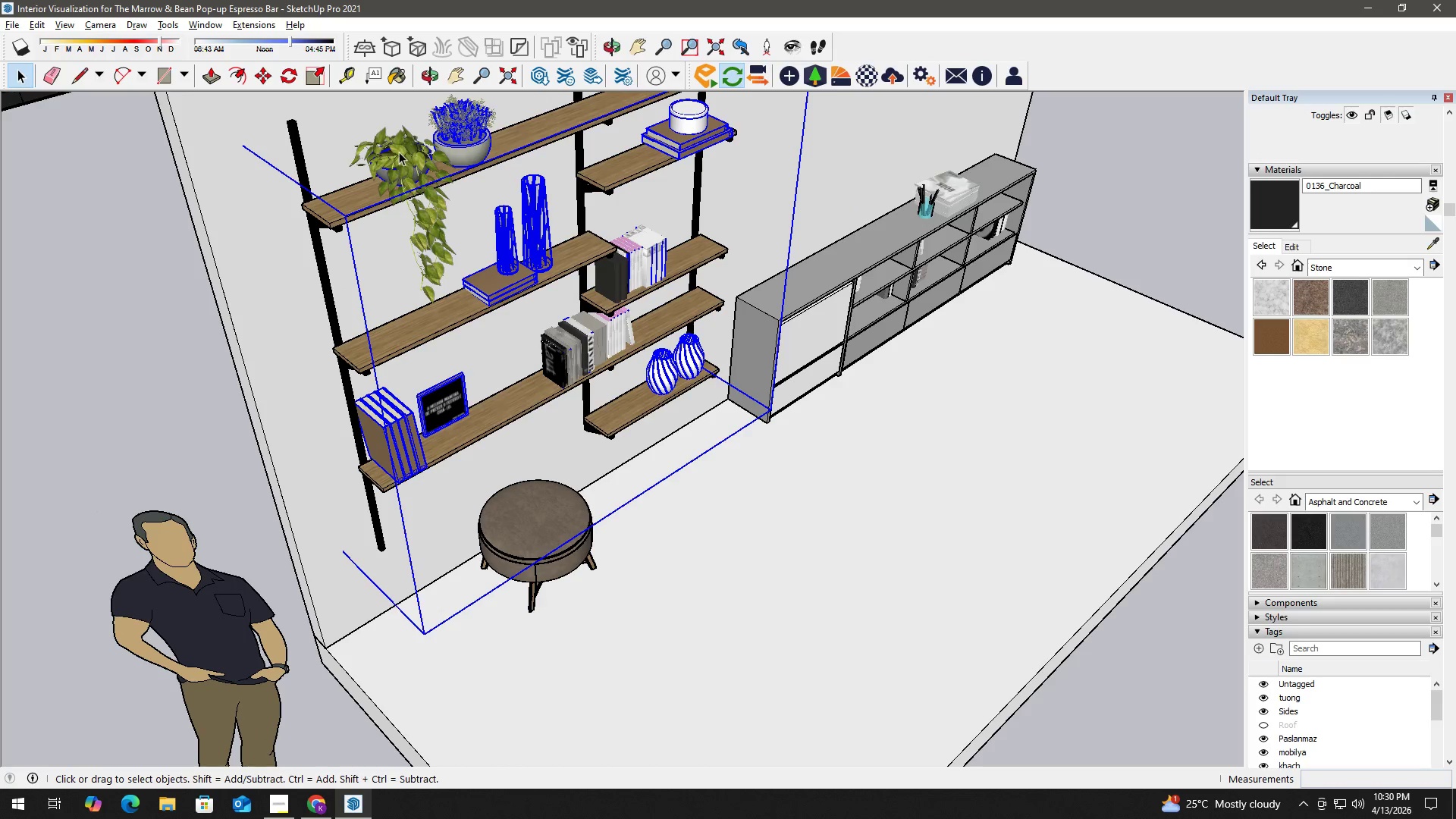 
right_click([399, 152])
 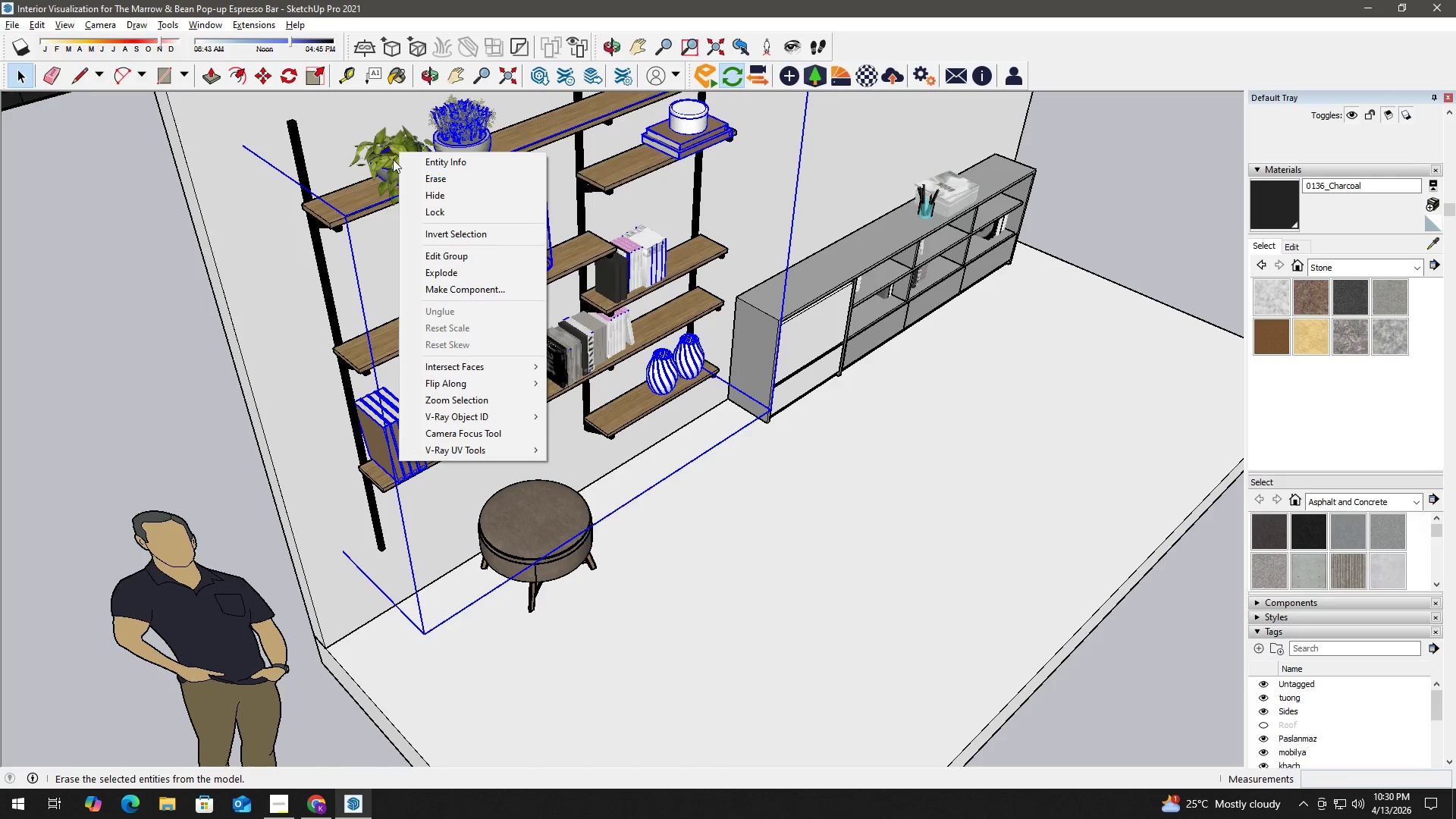 
left_click([378, 138])
 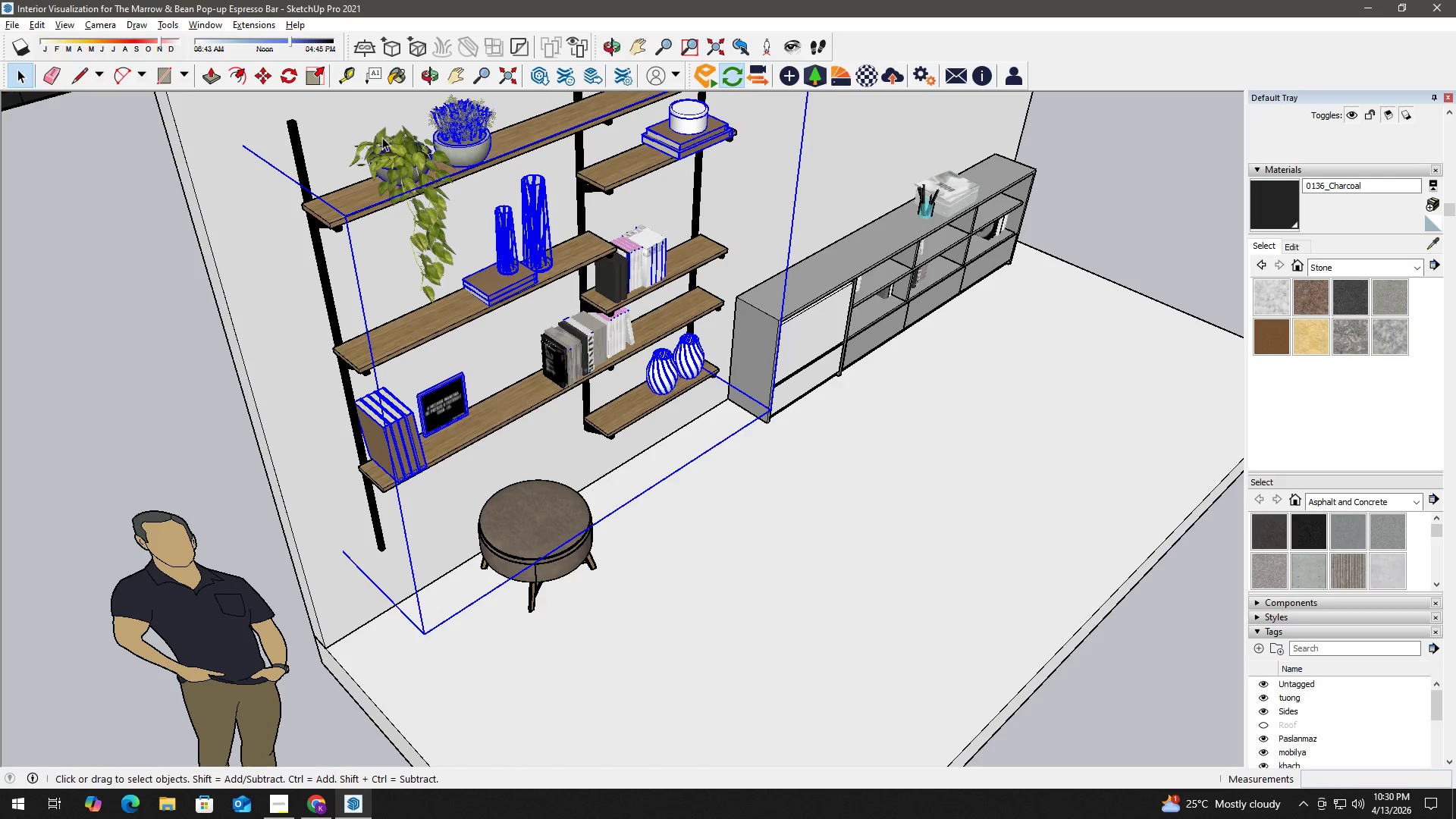 
left_click([399, 145])
 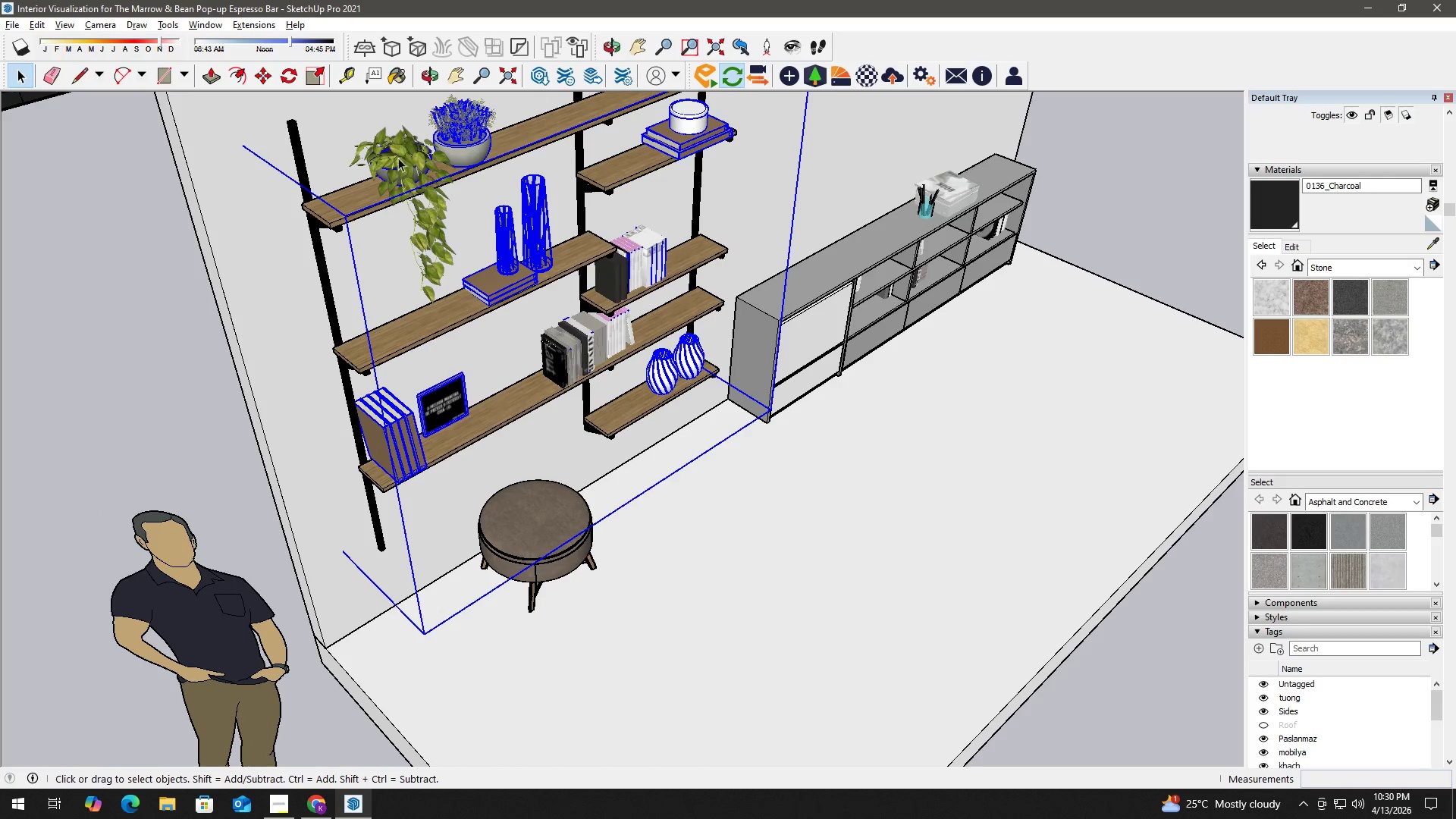 
hold_key(key=ControlLeft, duration=0.94)
double_click([399, 168])
 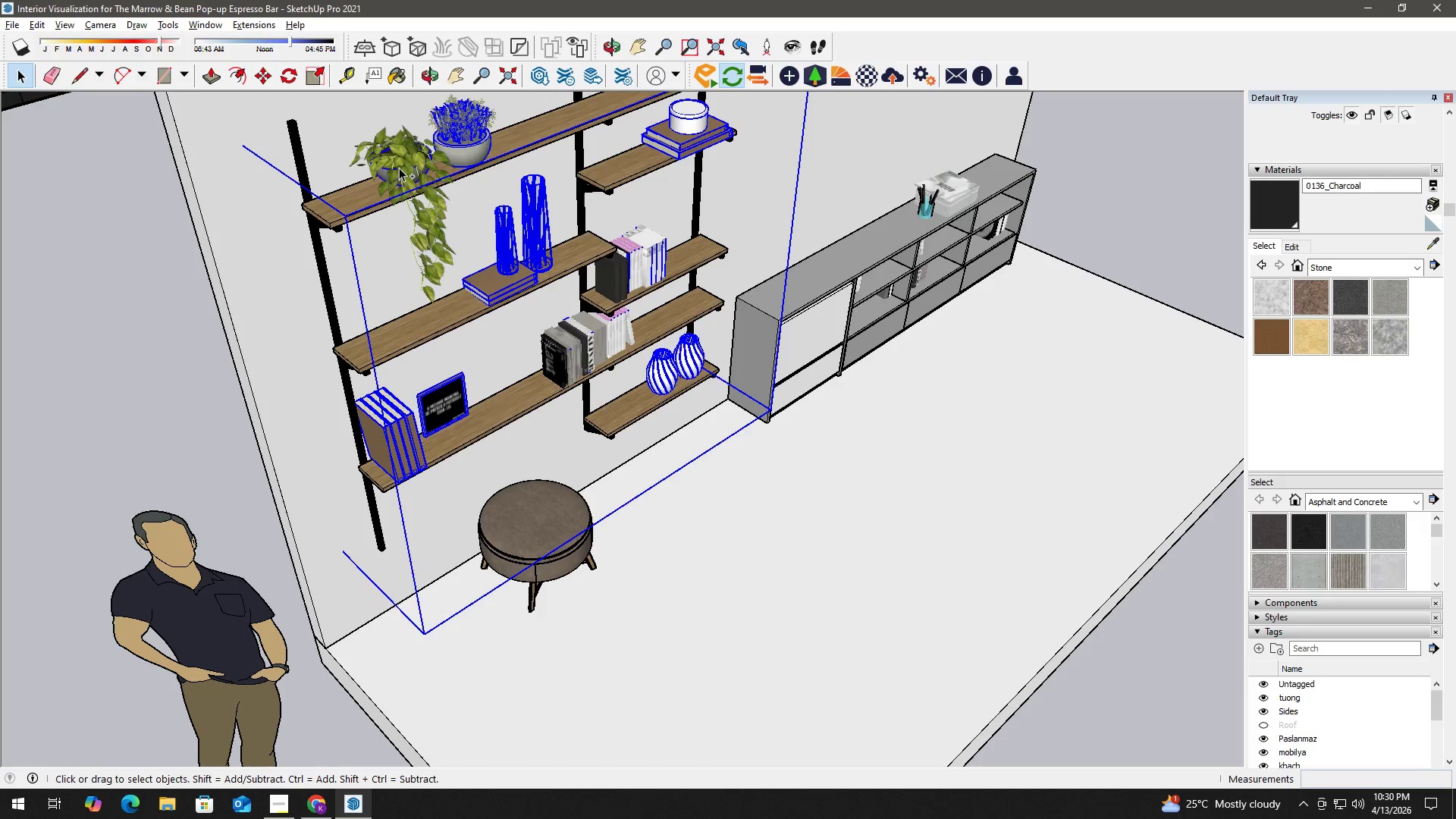 
left_click([413, 157])
 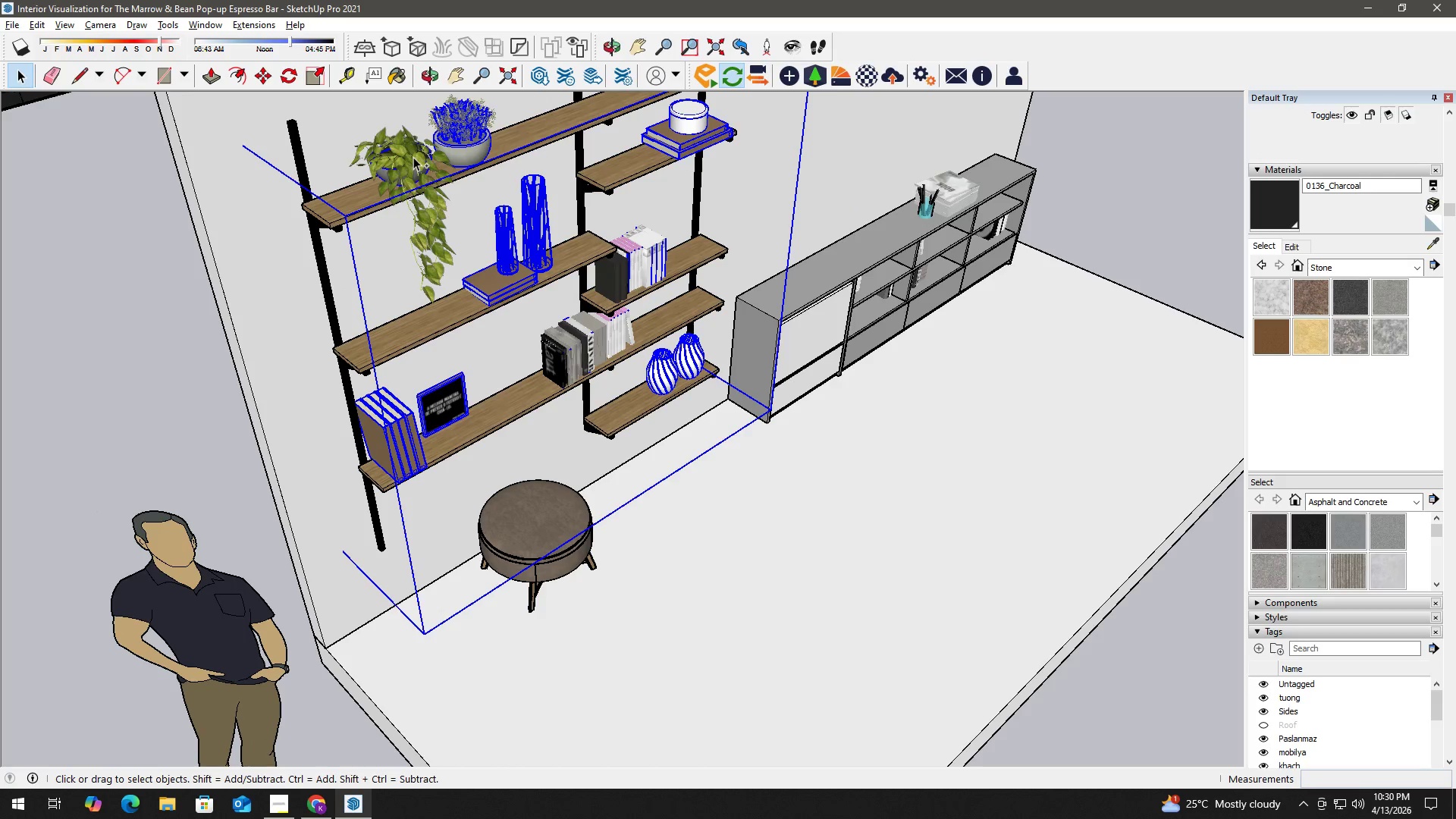 
scroll: coordinate [358, 177], scroll_direction: up, amount: 3.0
 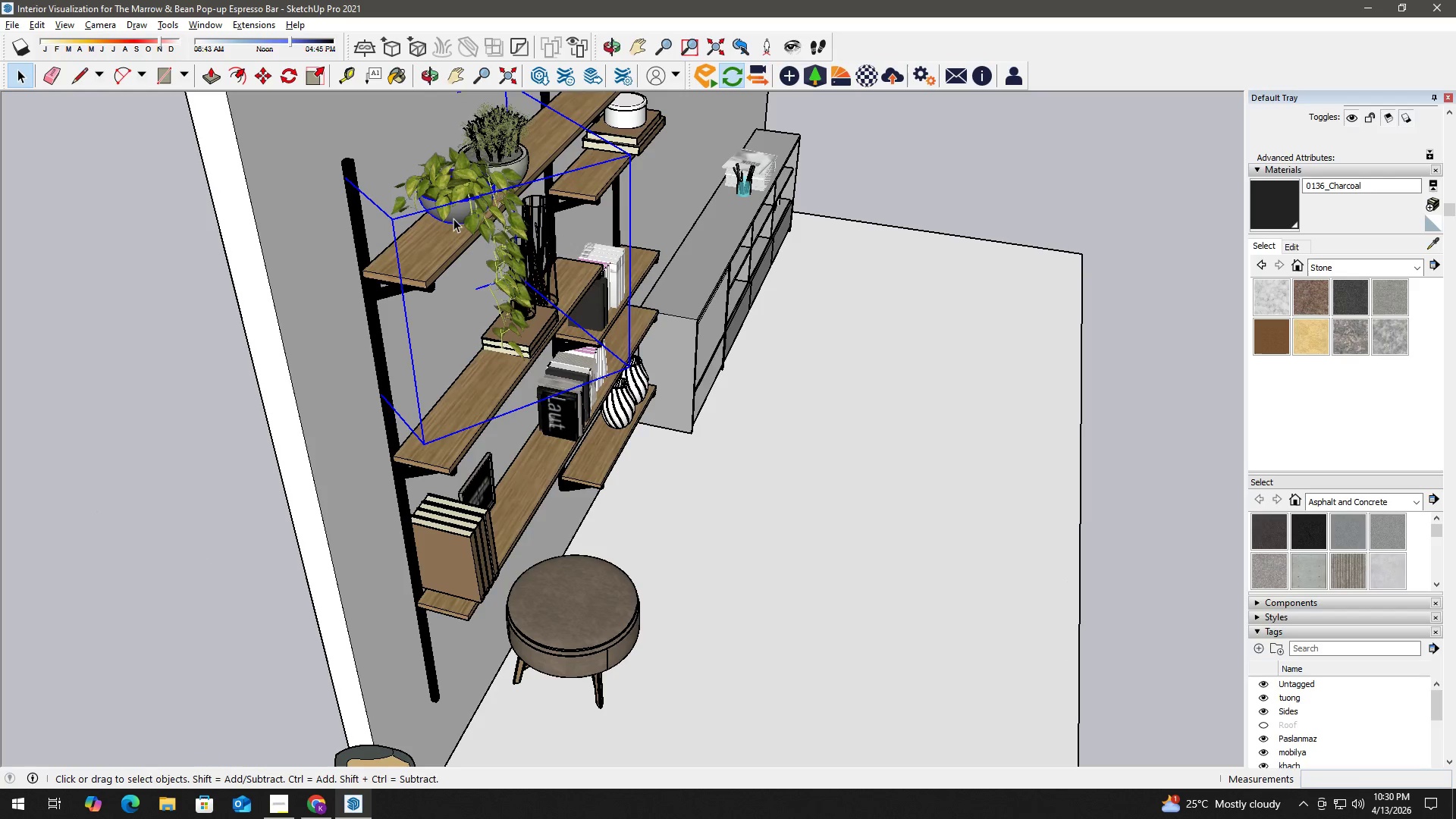 
key(M)
 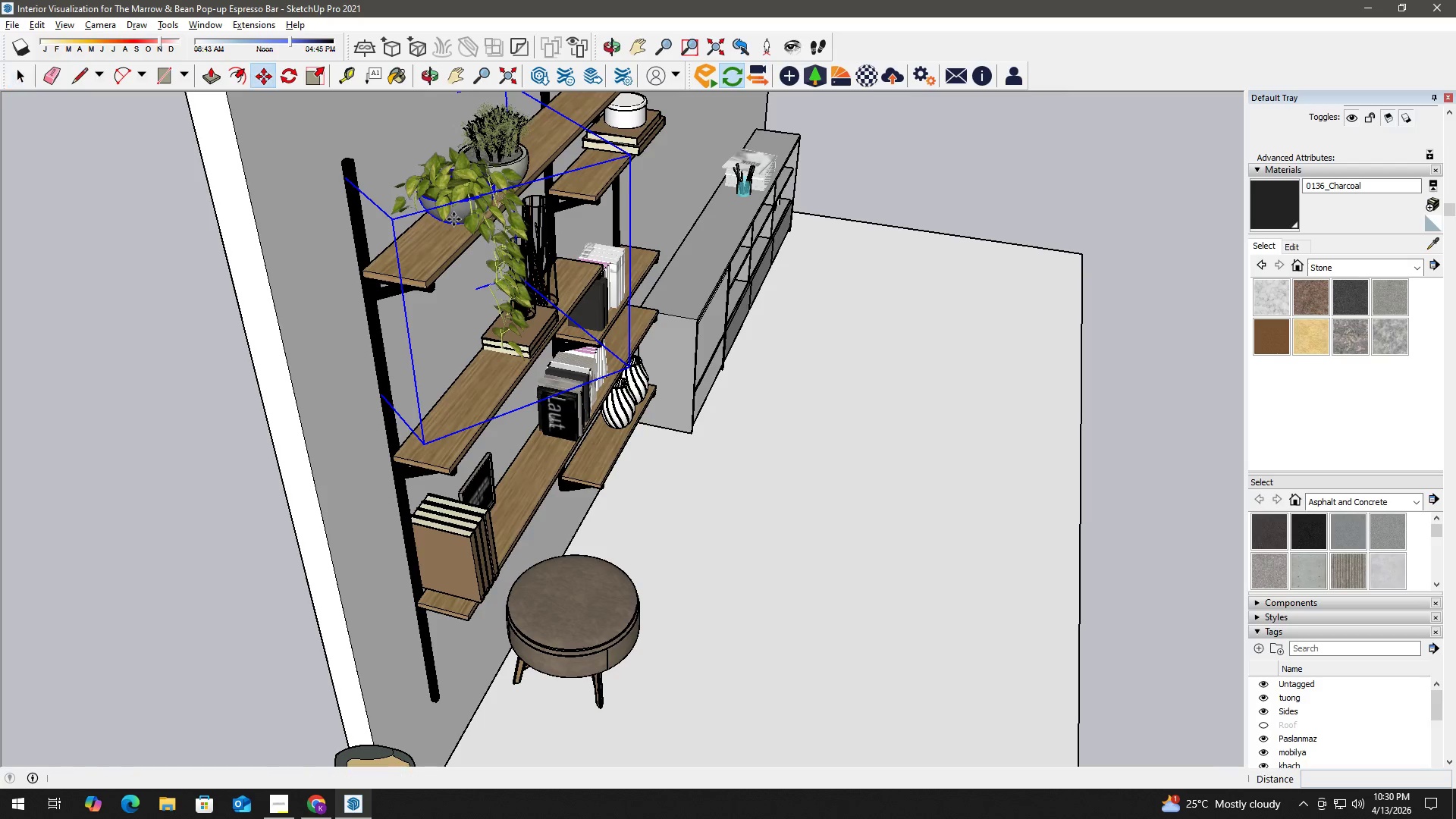 
left_click([453, 219])
 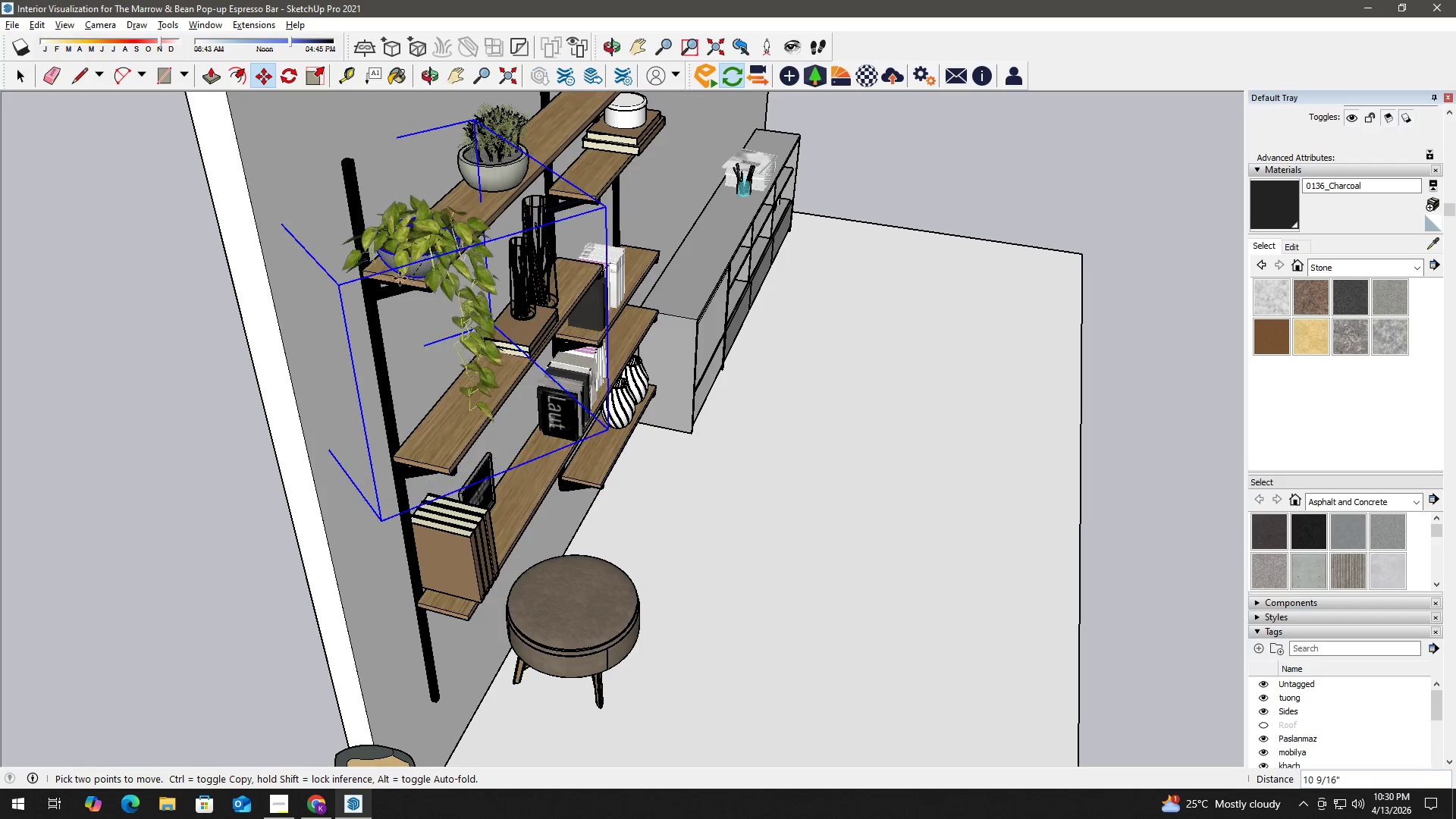 
scroll: coordinate [337, 287], scroll_direction: down, amount: 15.0
 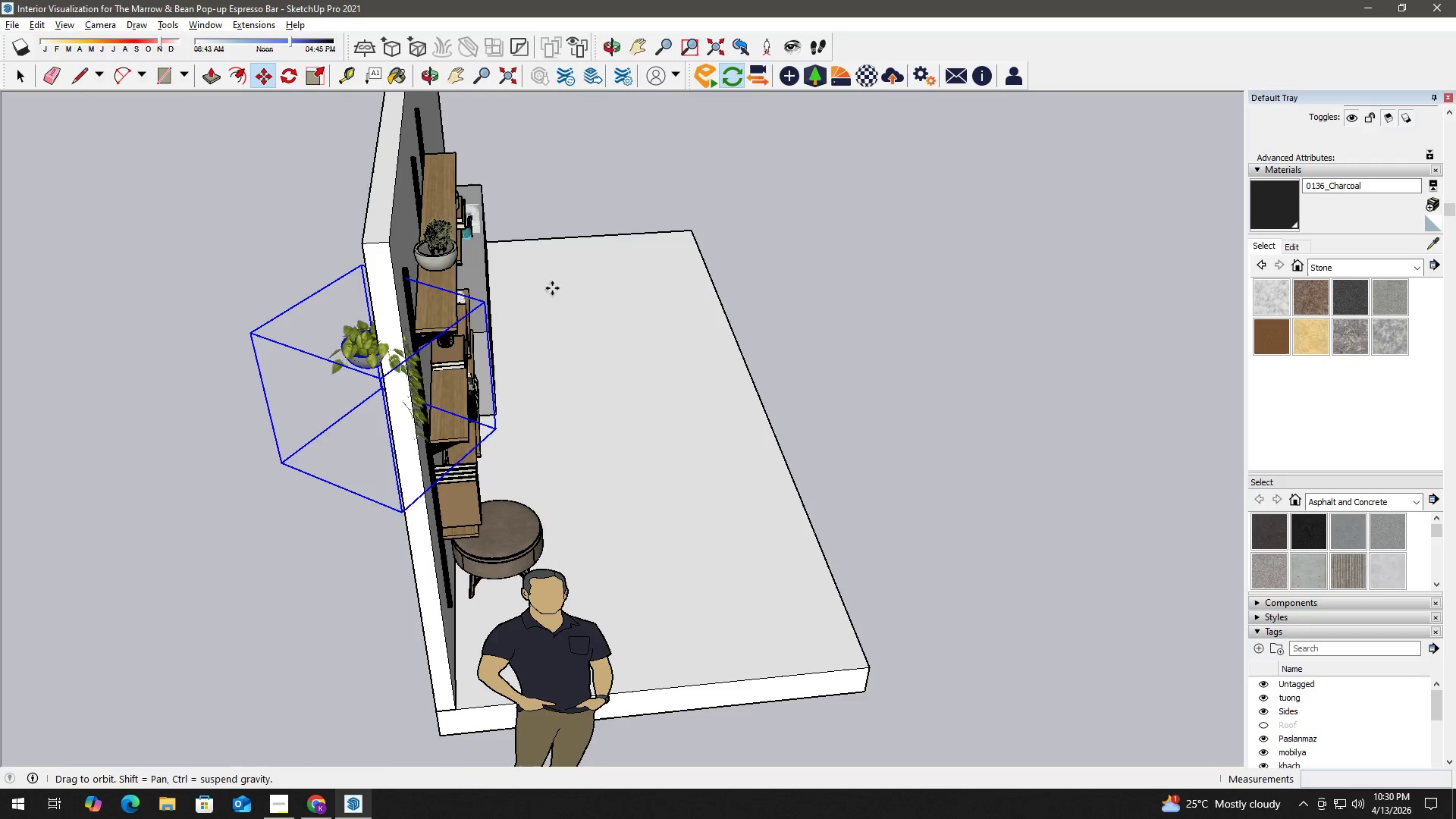 
hold_key(key=ShiftLeft, duration=1.14)
scroll: coordinate [275, 284], scroll_direction: down, amount: 3.0
 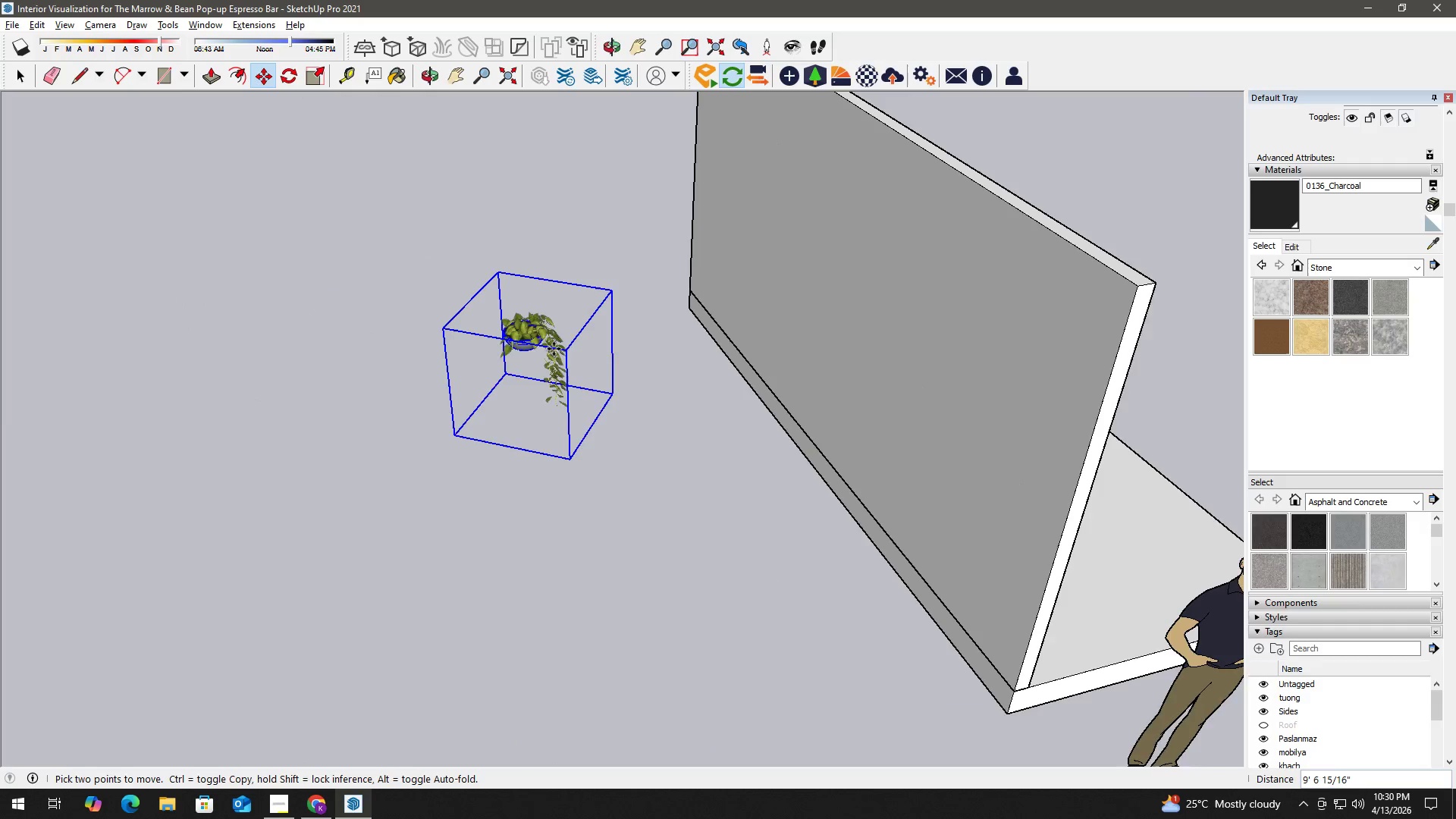 
left_click([406, 376])
 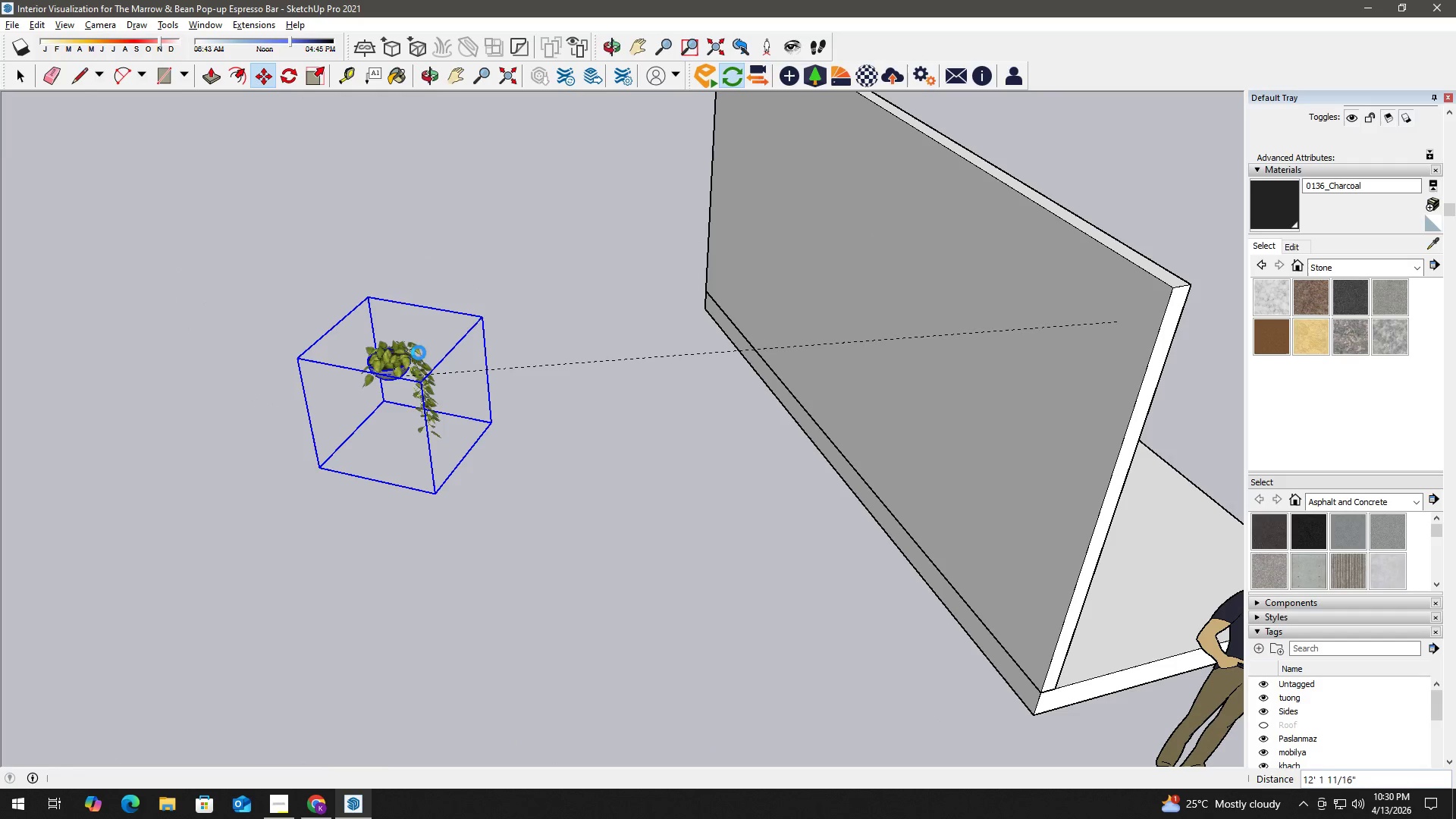 
scroll: coordinate [385, 344], scroll_direction: up, amount: 3.0
 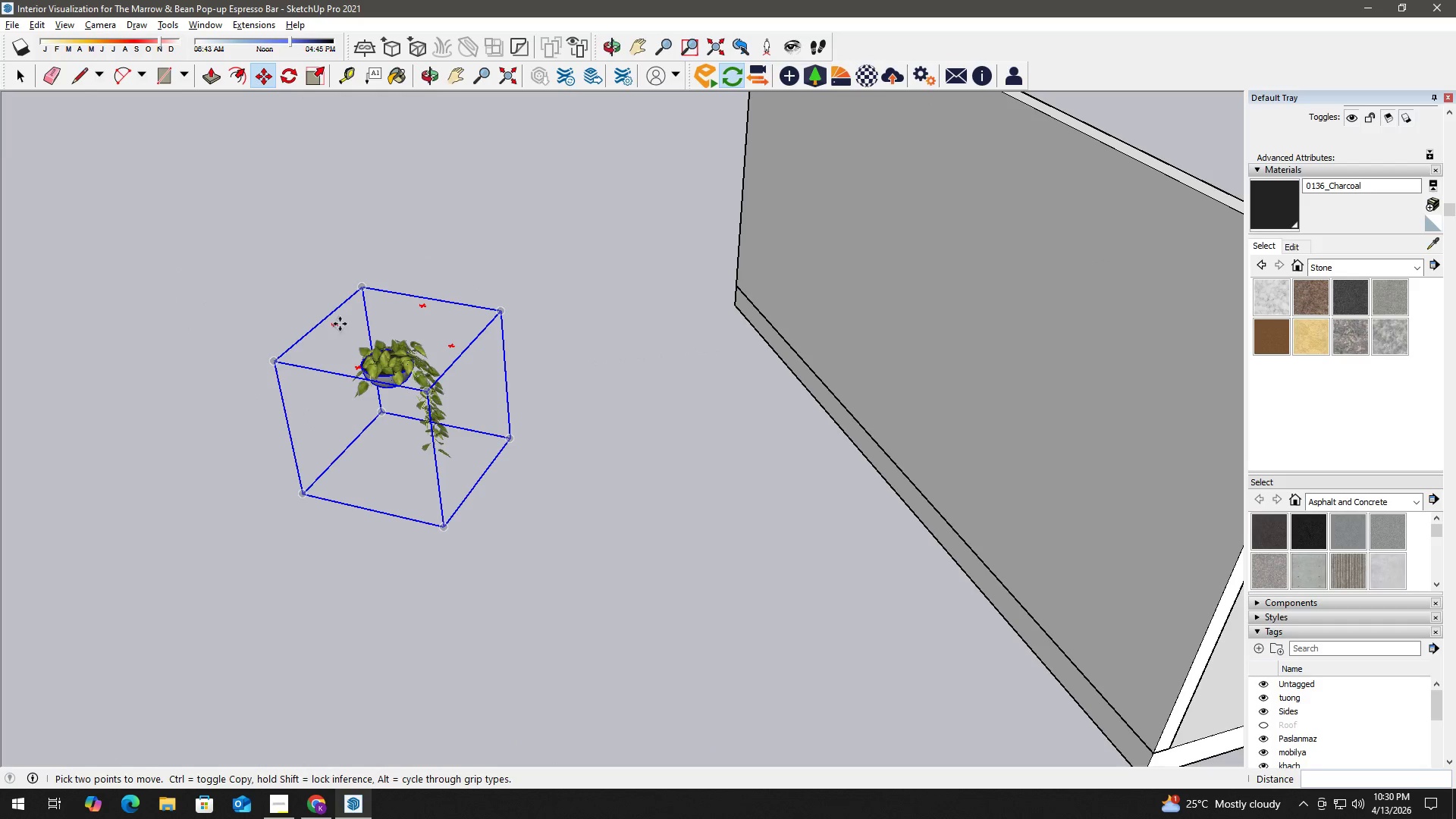 
left_click([334, 323])
 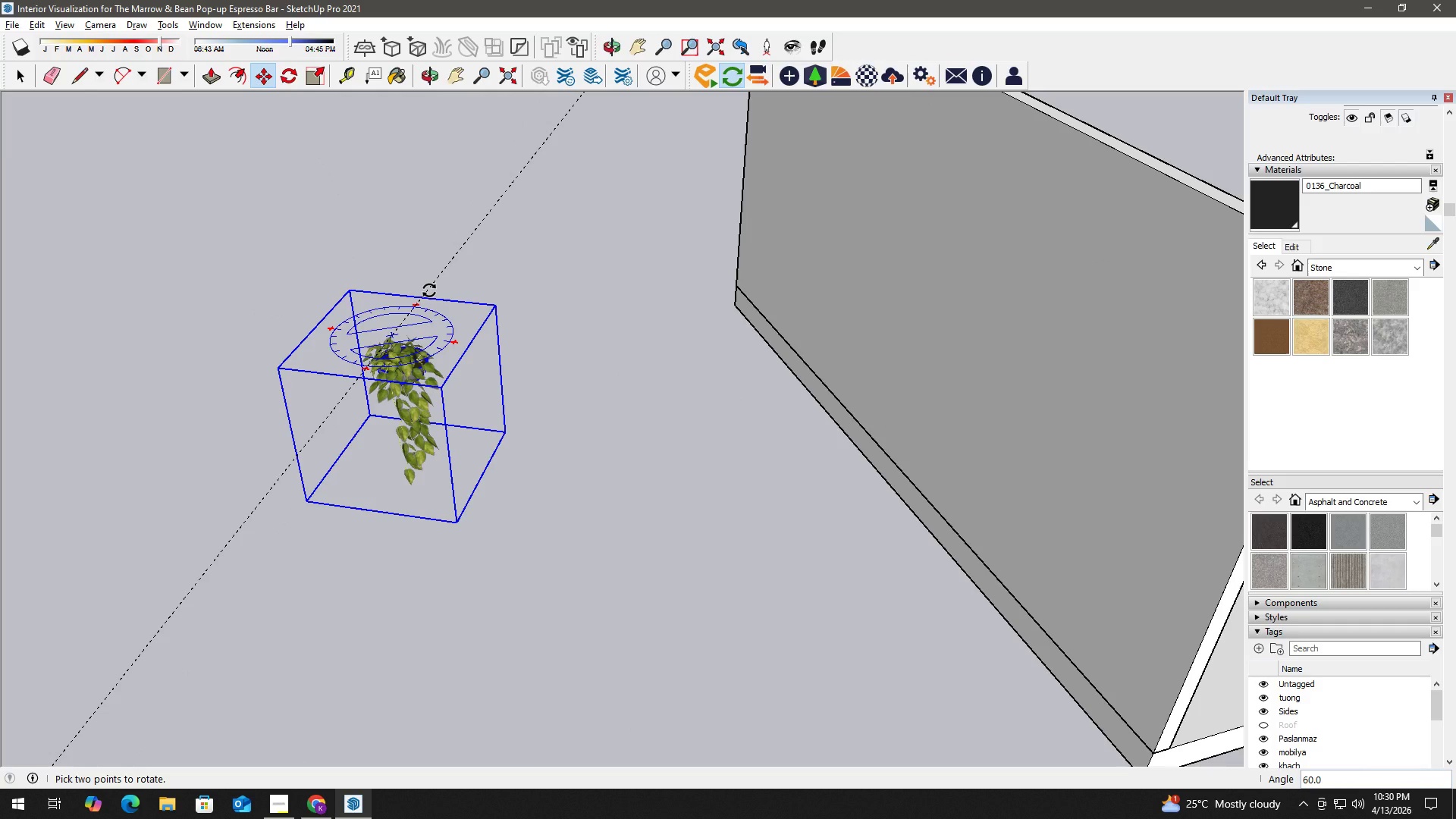 
left_click([429, 290])
 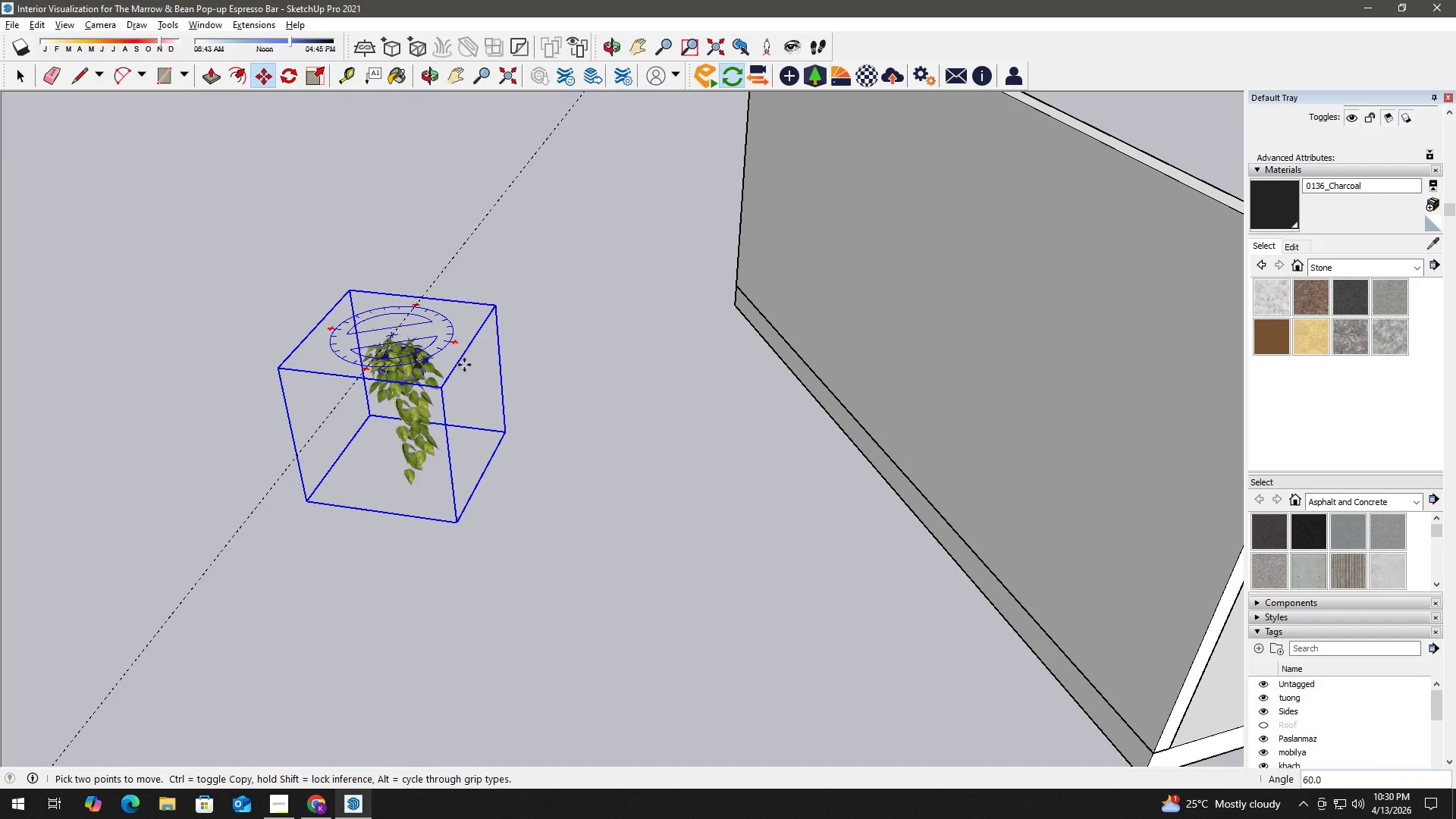 
key(Space)
 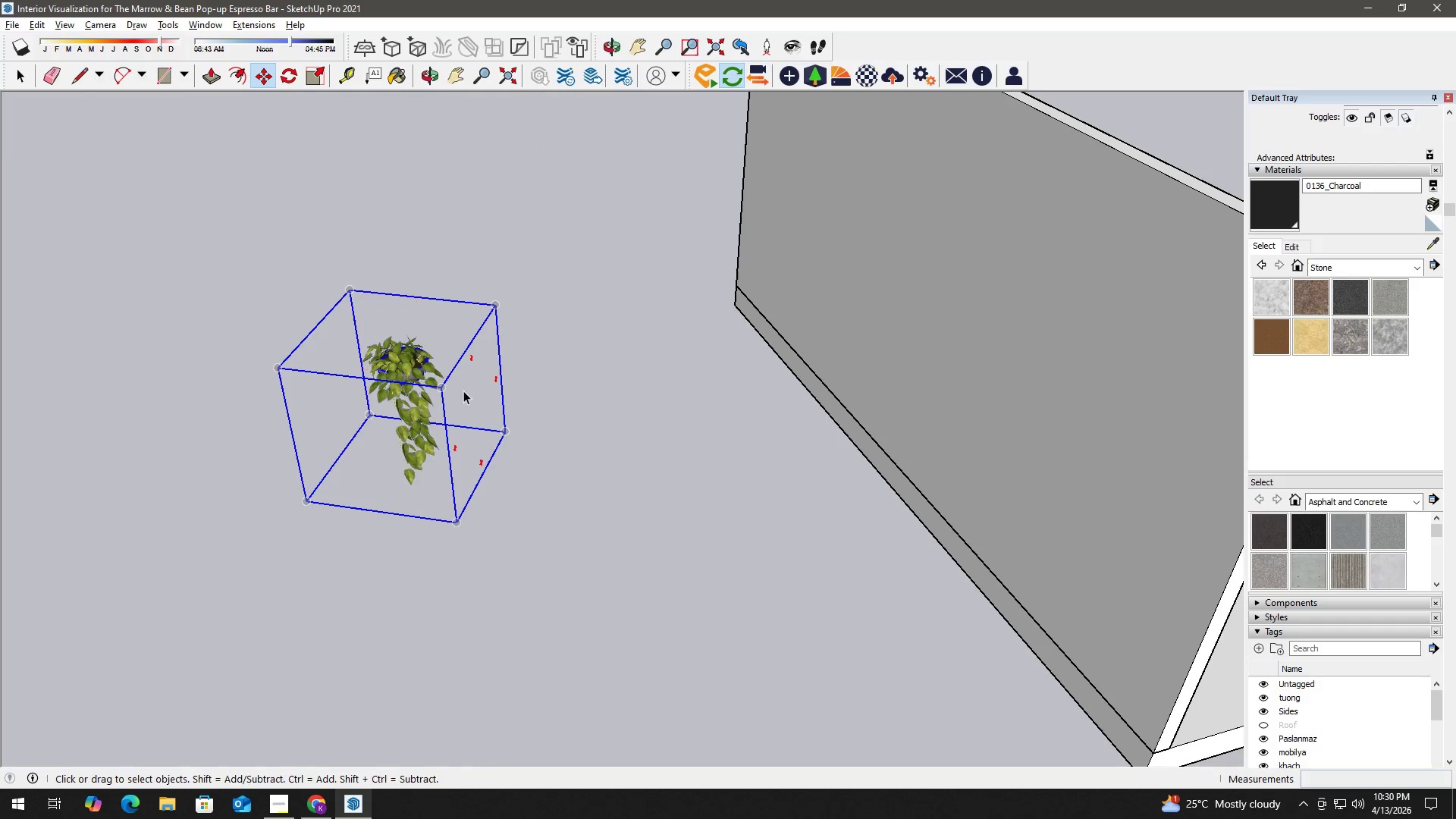 
scroll: coordinate [458, 396], scroll_direction: up, amount: 3.0
 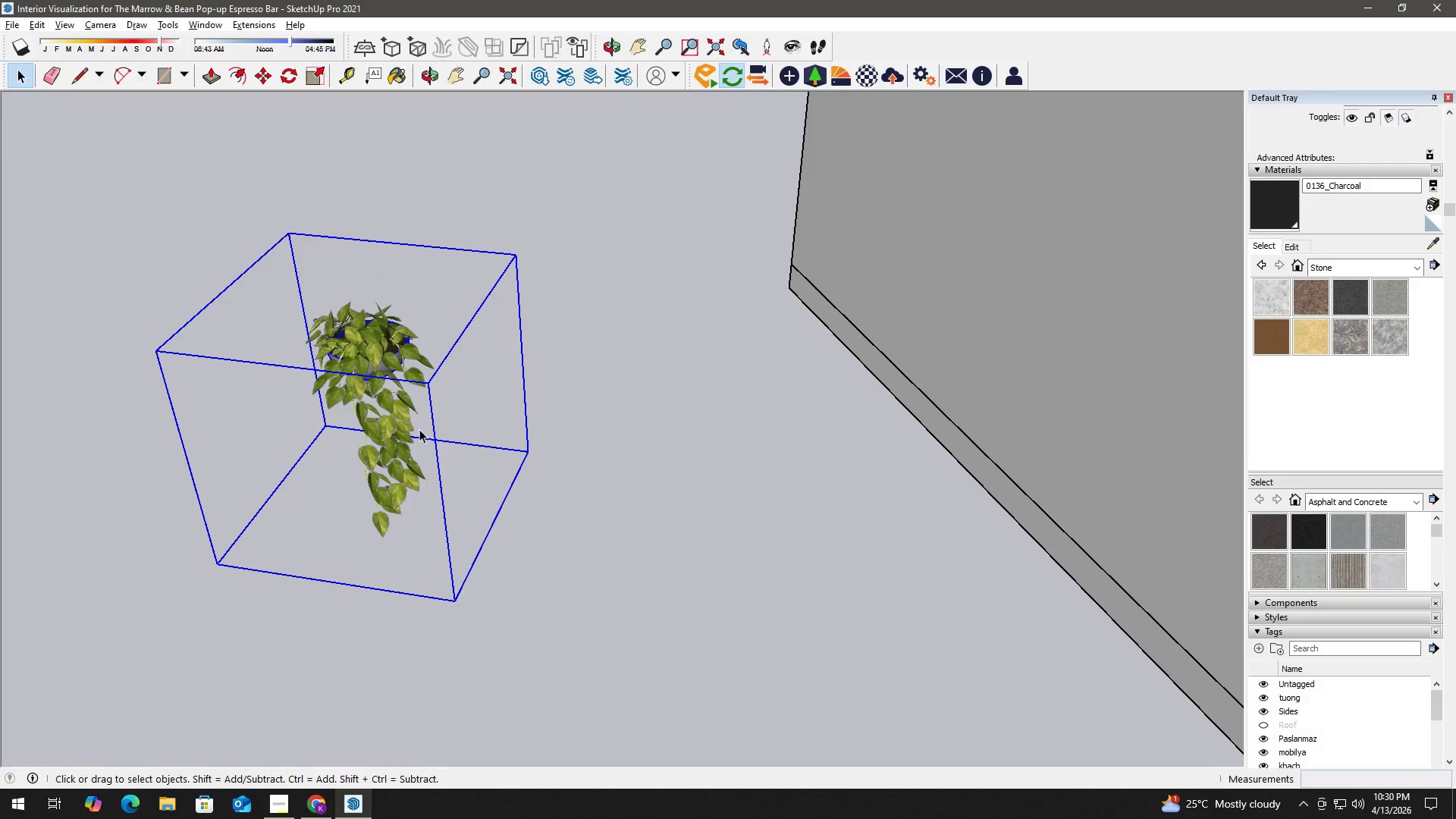 
key(M)
 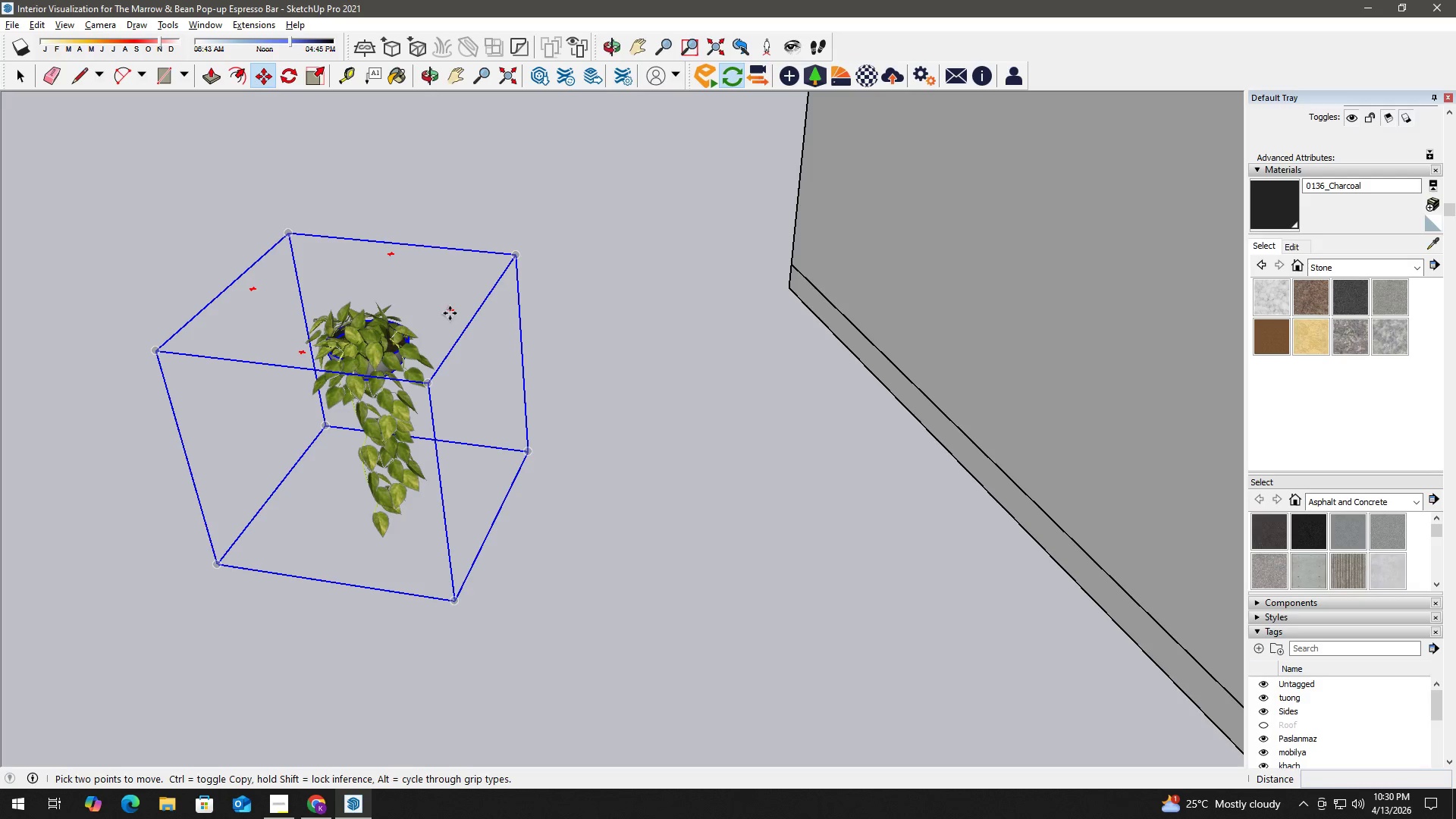 
left_click([451, 310])
 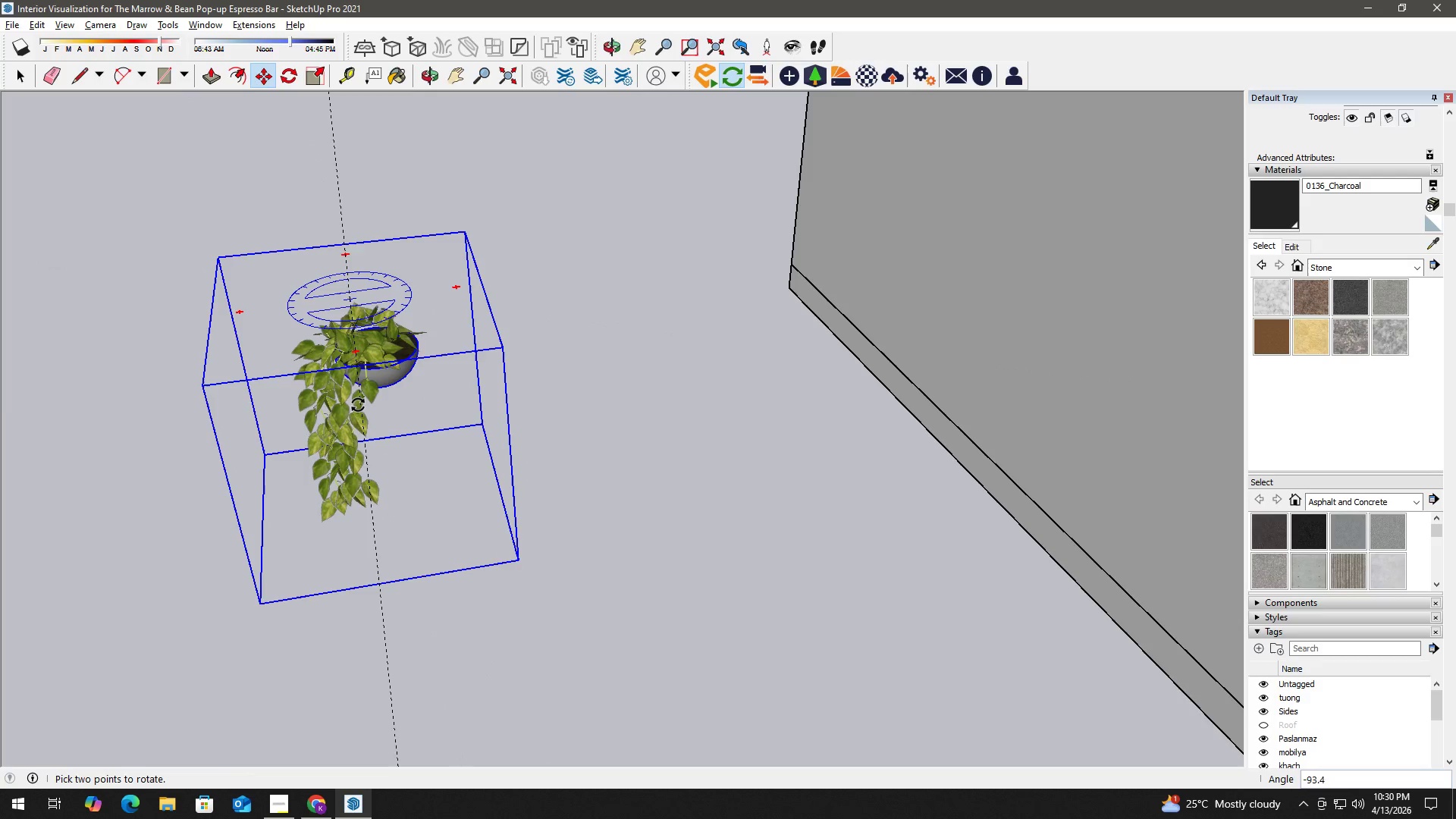 
left_click([381, 406])
 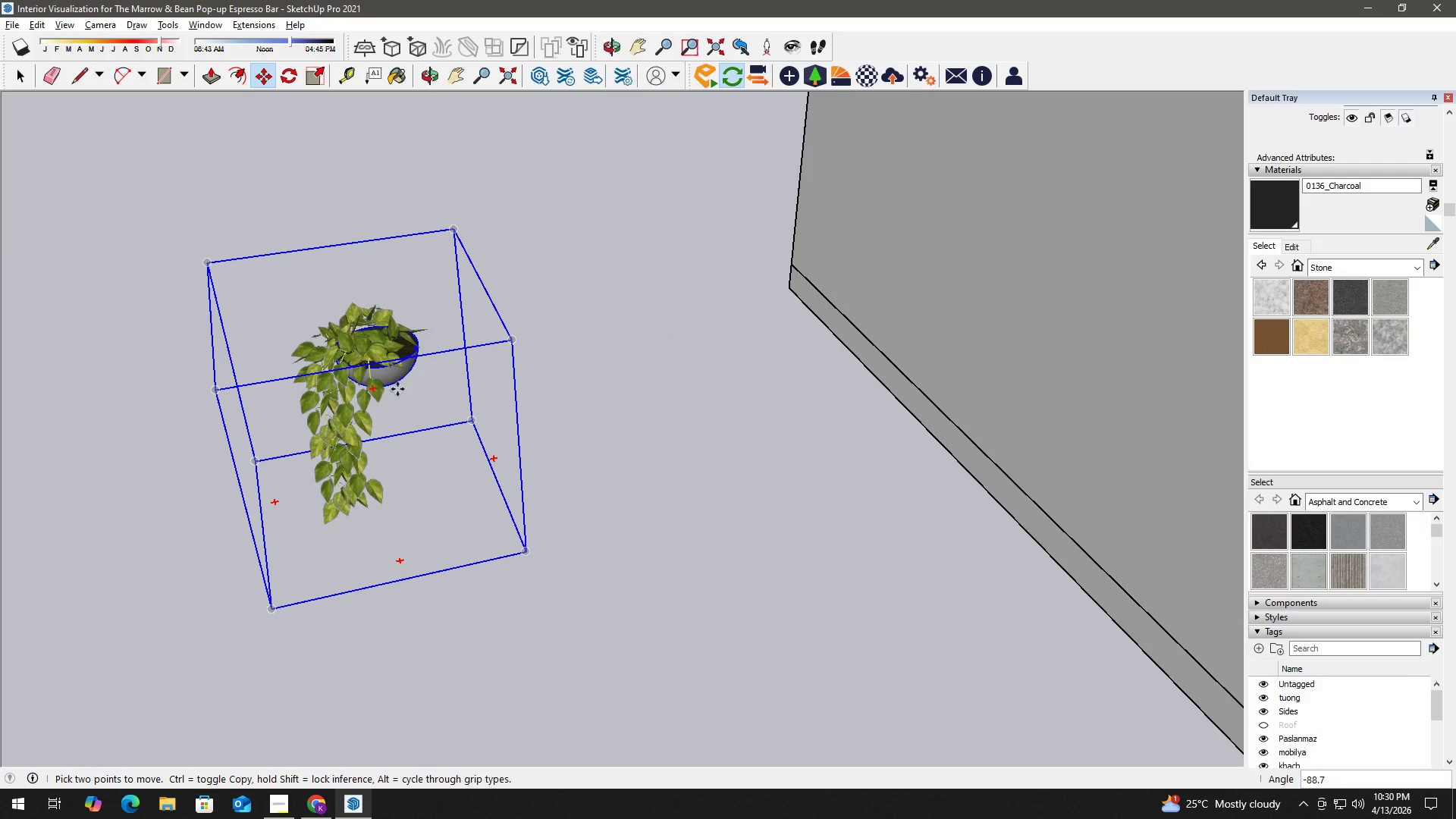 
left_click([396, 383])
 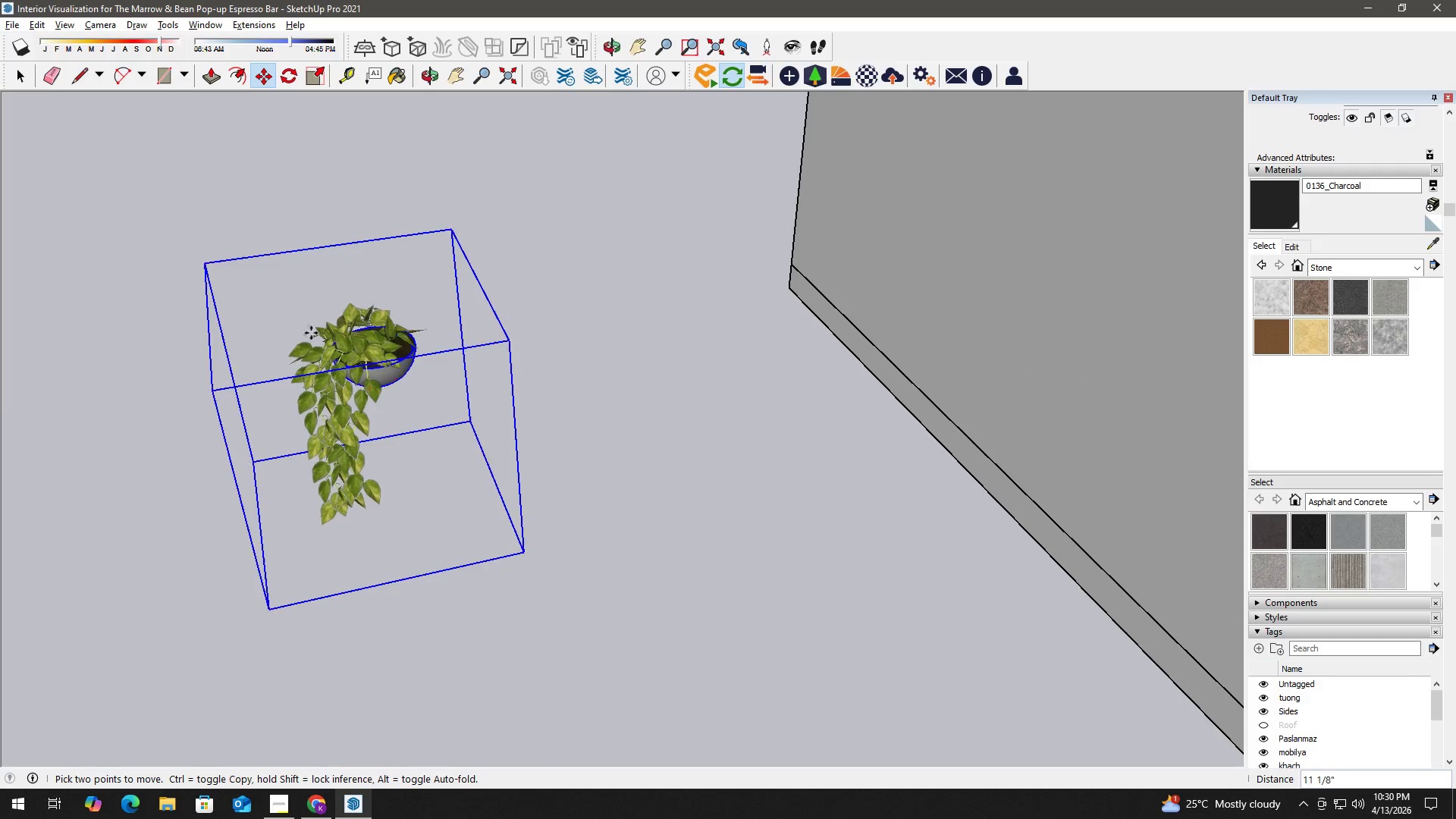 
scroll: coordinate [295, 431], scroll_direction: down, amount: 20.0
 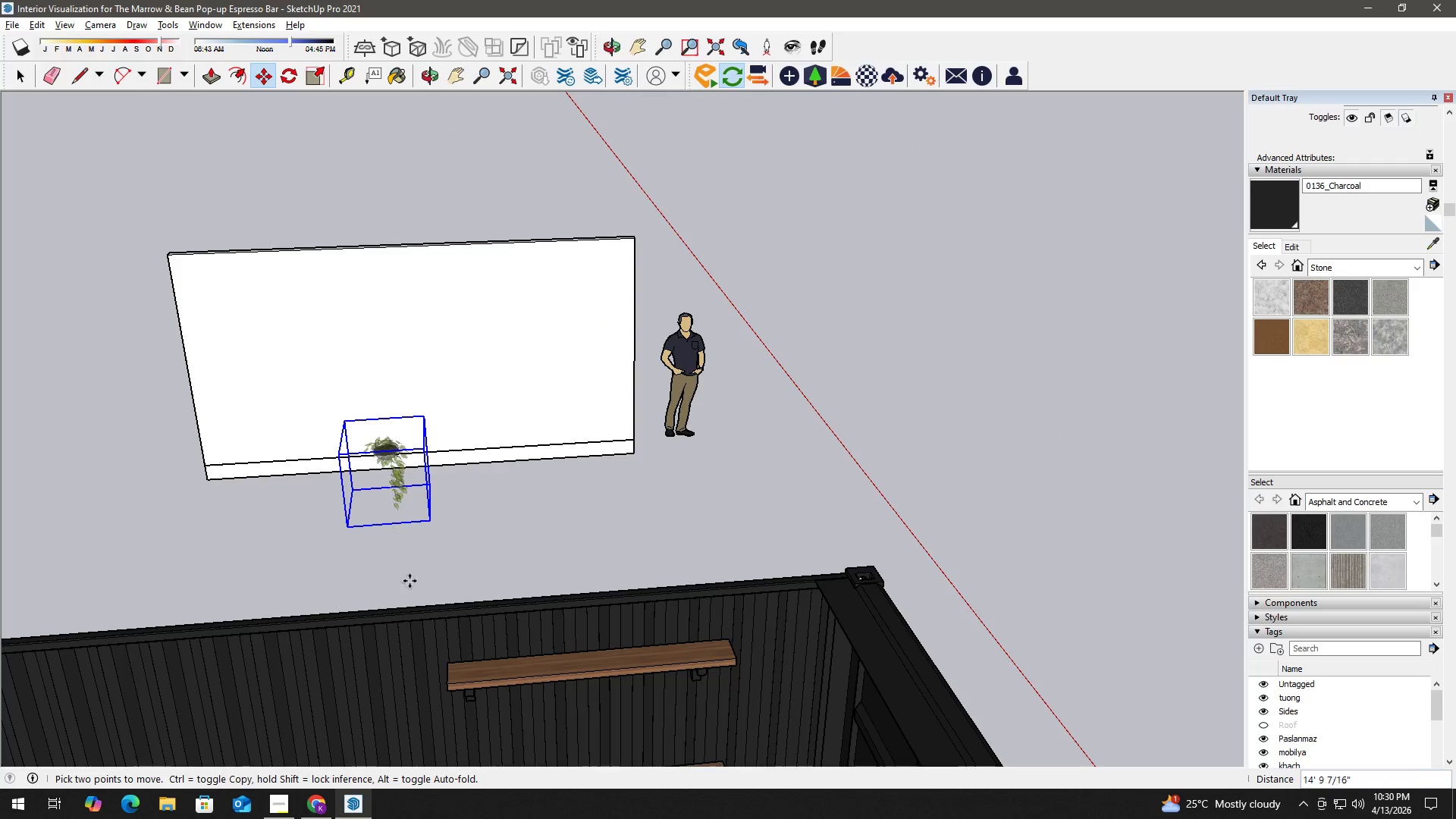 
scroll: coordinate [478, 649], scroll_direction: up, amount: 3.0
 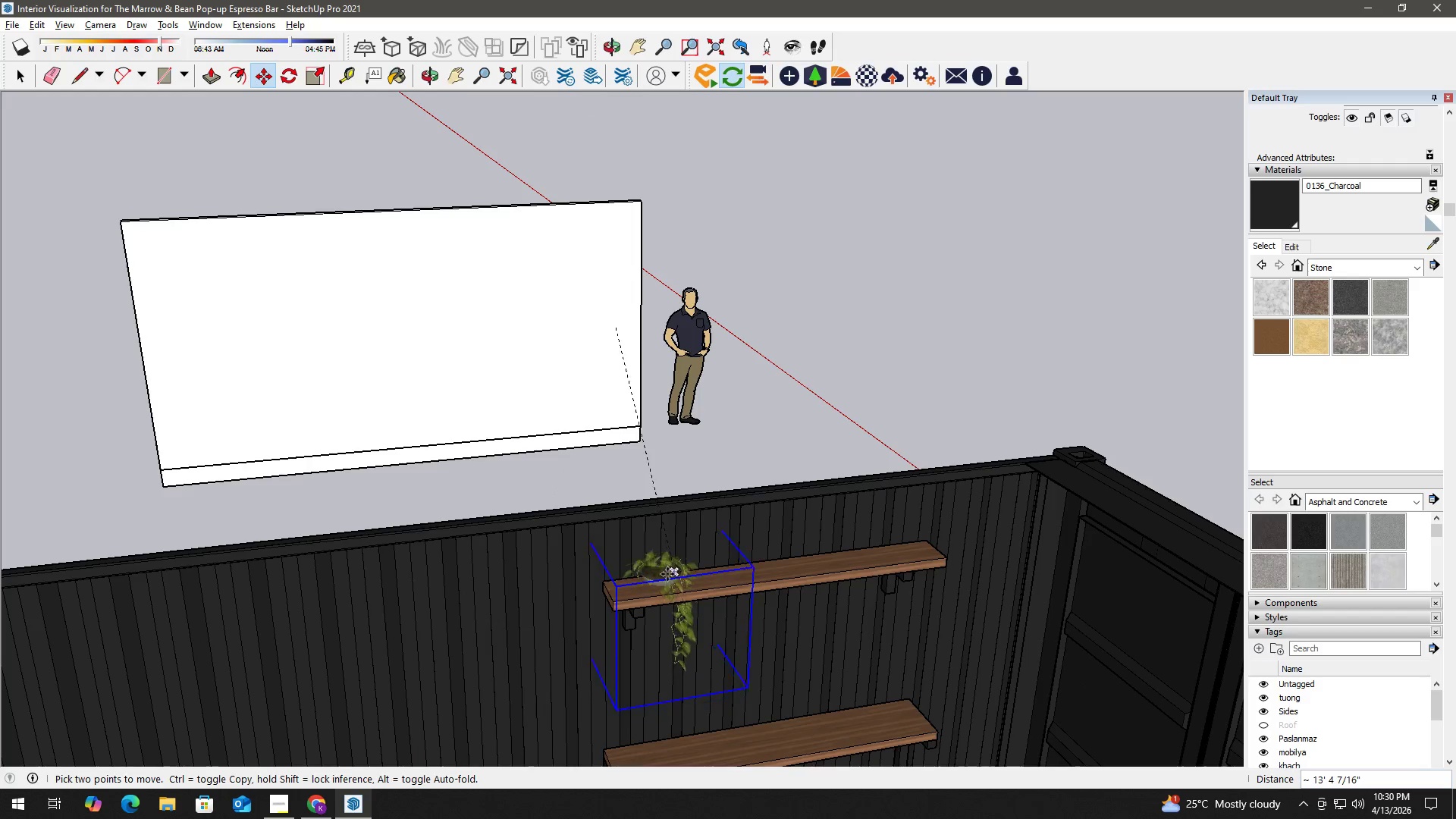 
left_click([653, 573])
 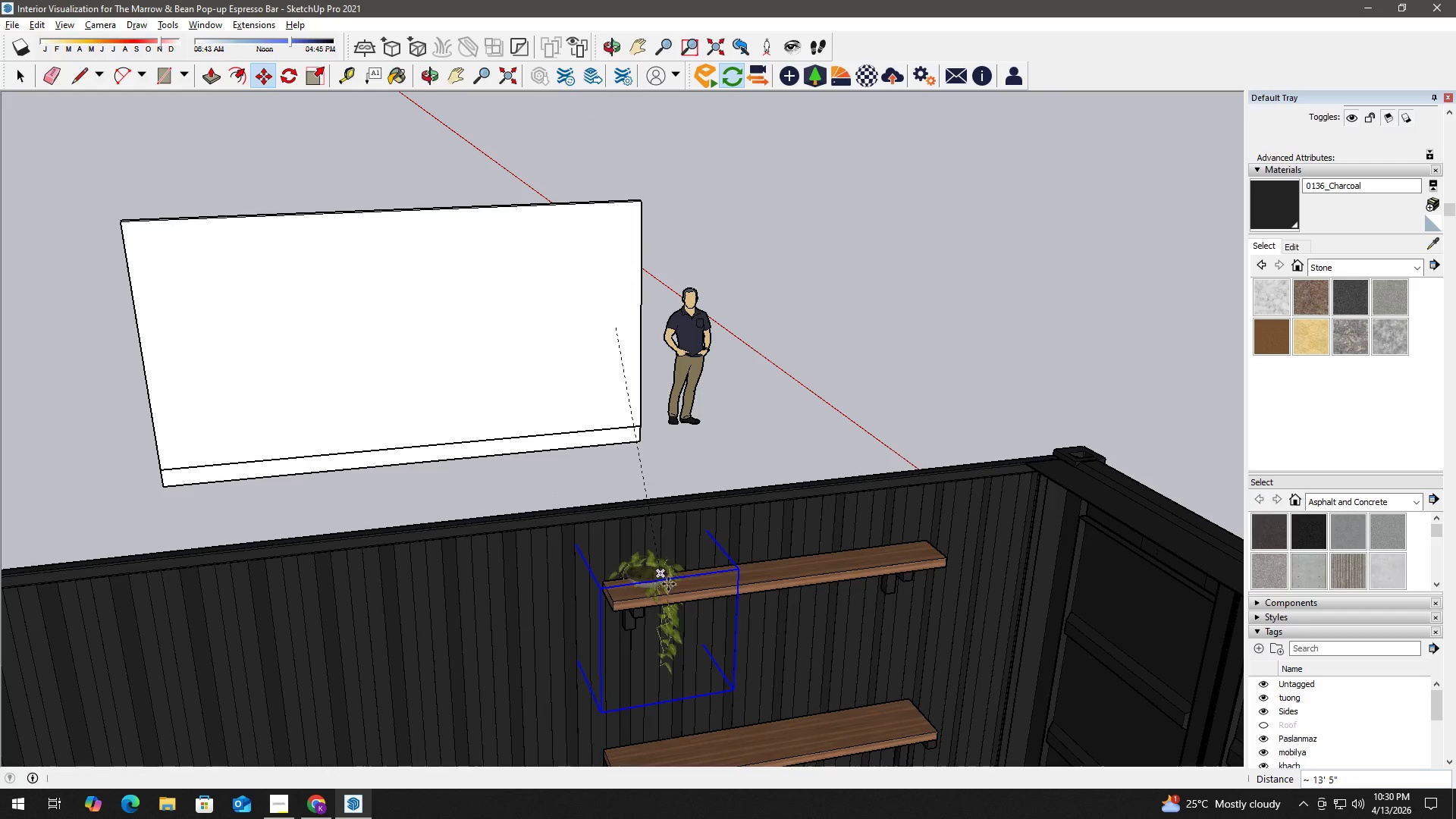 
key(Space)
 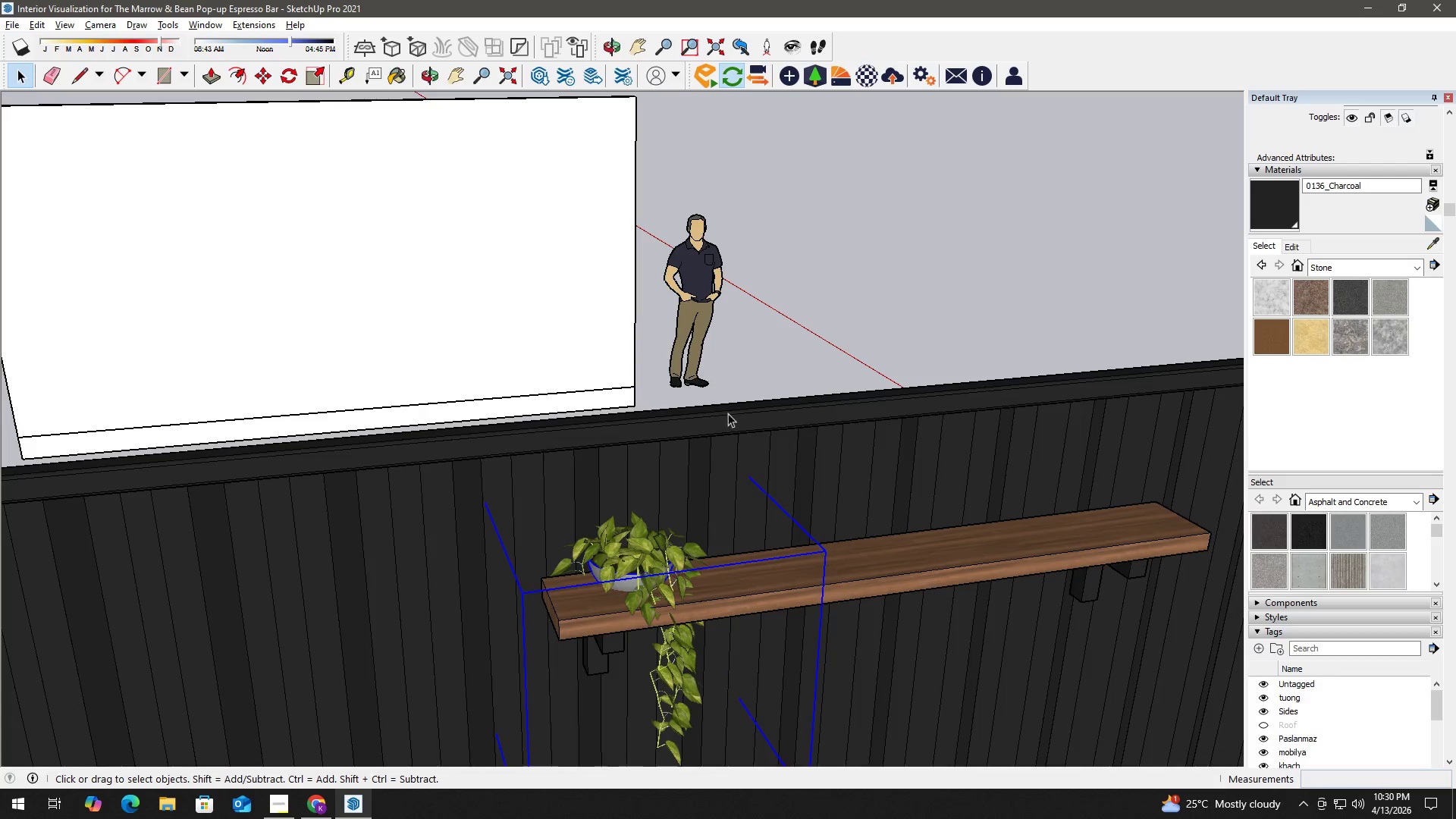 
scroll: coordinate [657, 545], scroll_direction: up, amount: 9.0
 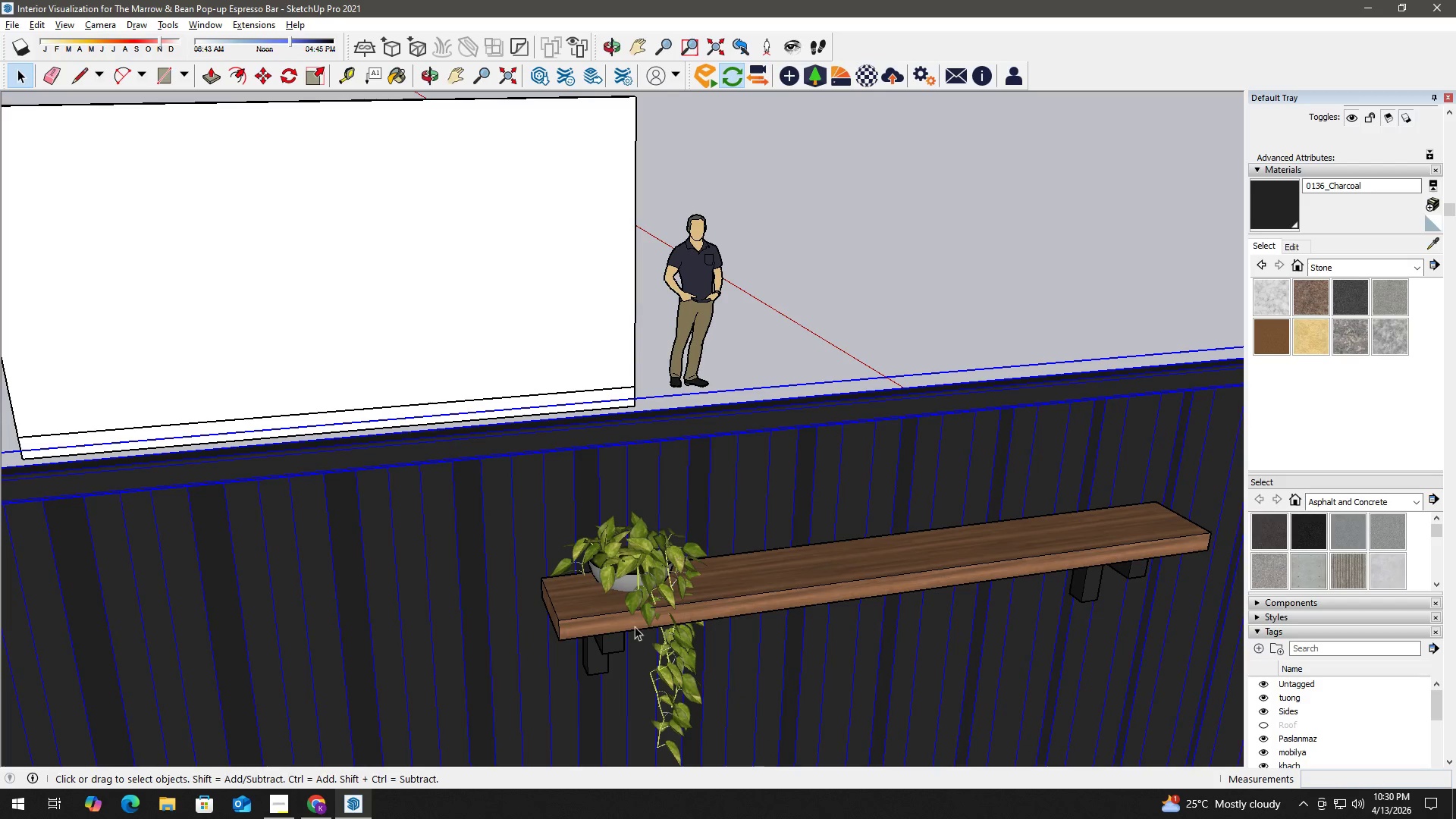 
left_click([639, 556])
 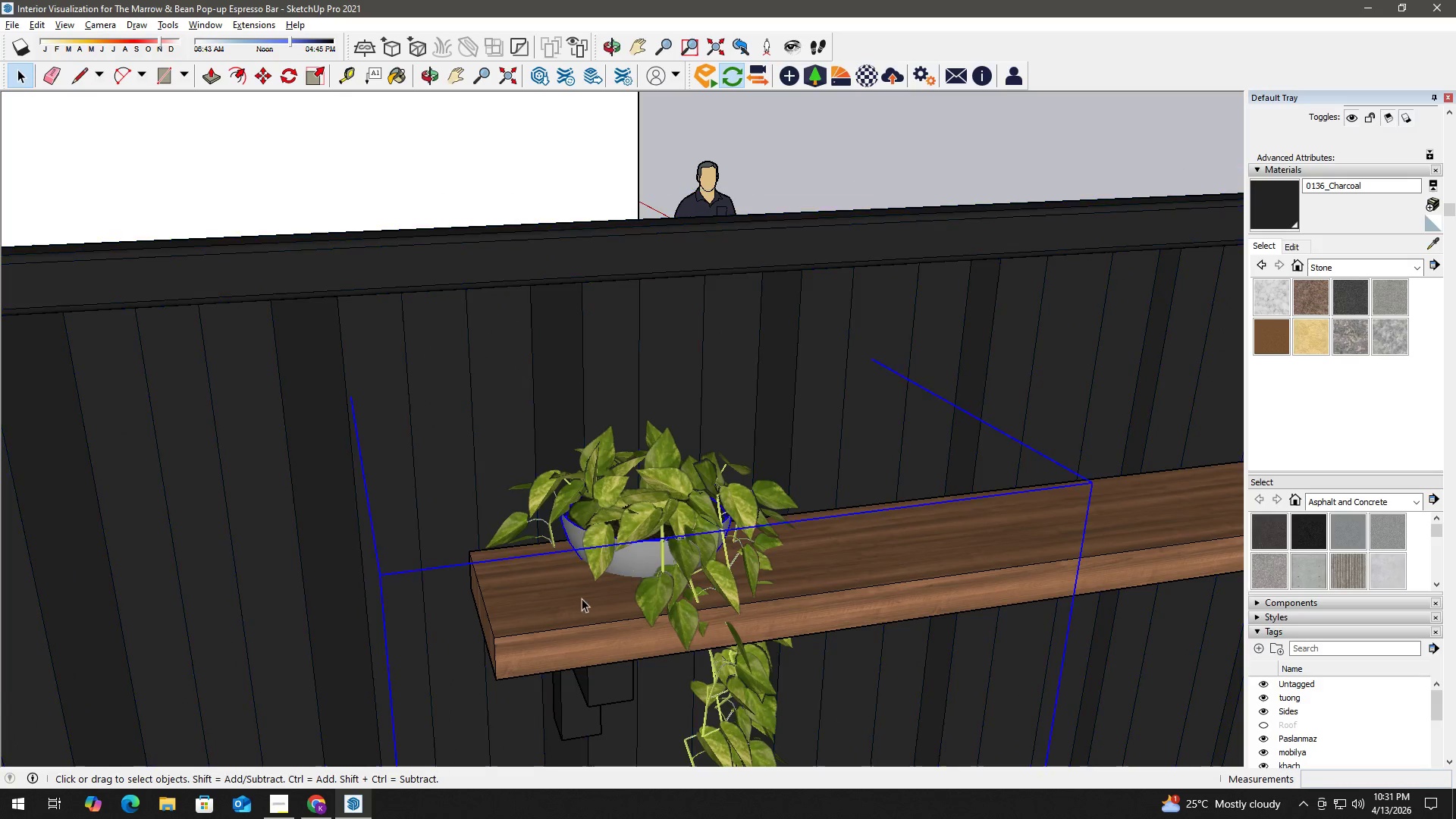 
scroll: coordinate [602, 601], scroll_direction: up, amount: 18.0
 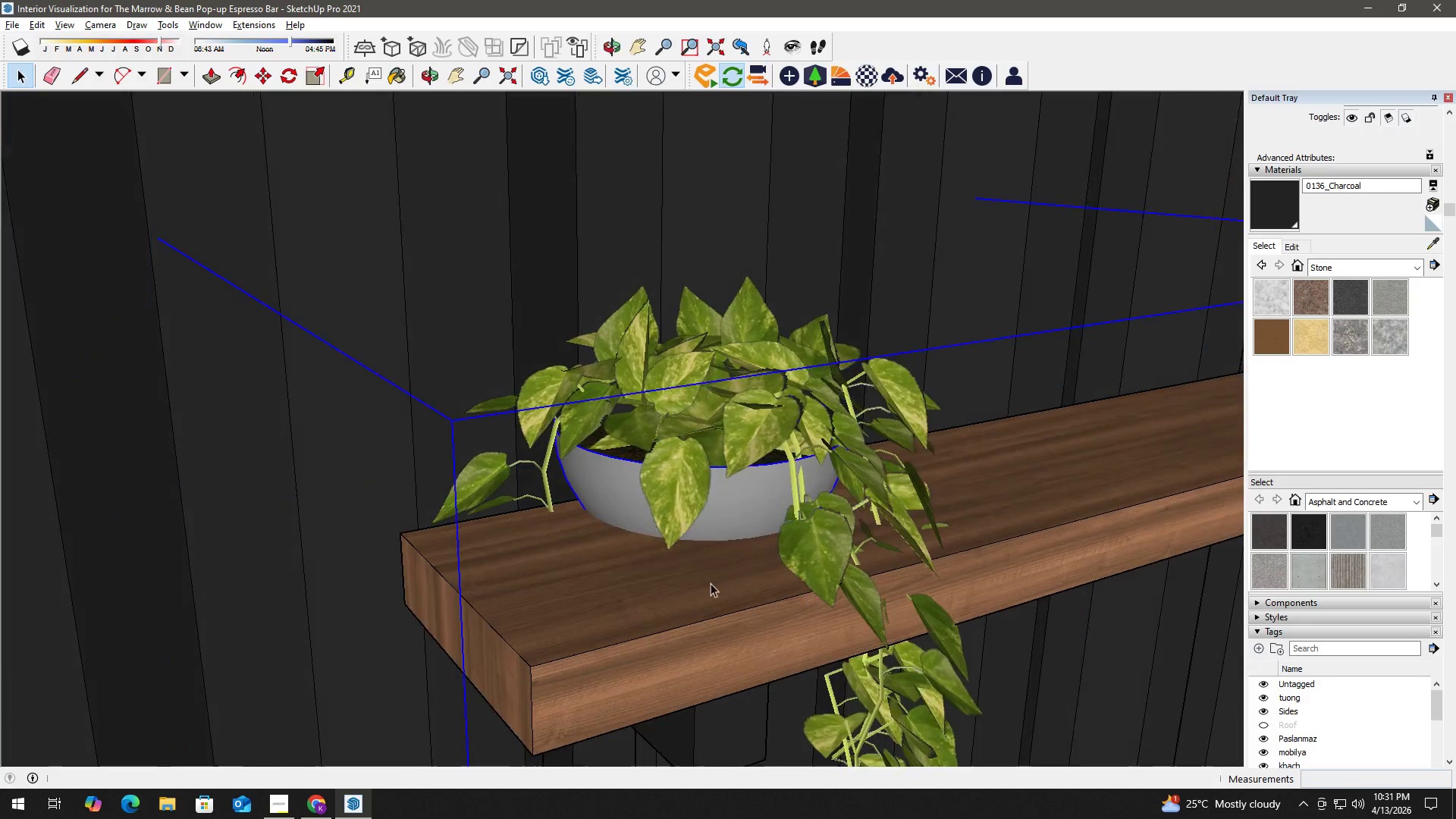 
key(M)
 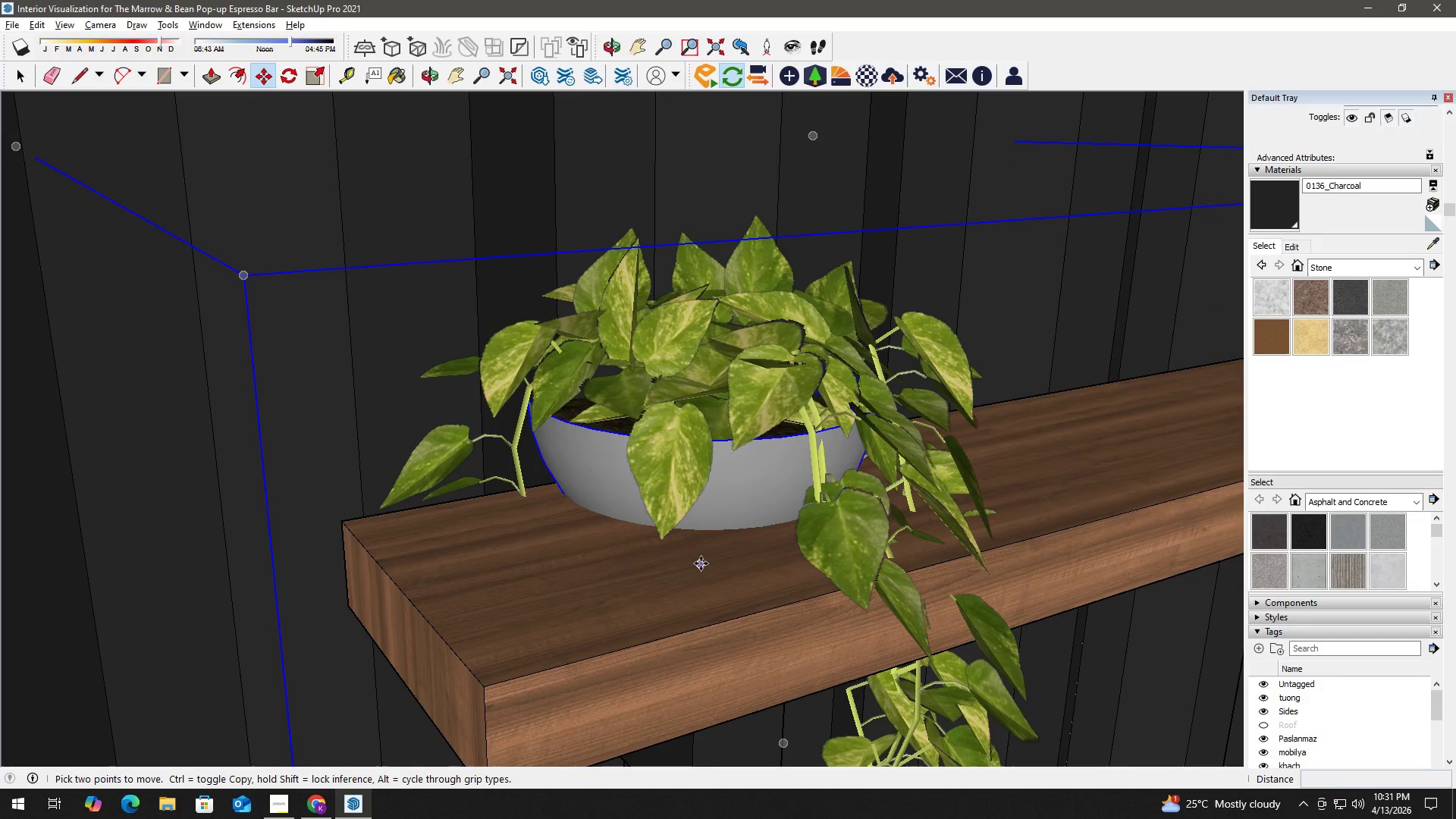 
scroll: coordinate [701, 595], scroll_direction: up, amount: 2.0
 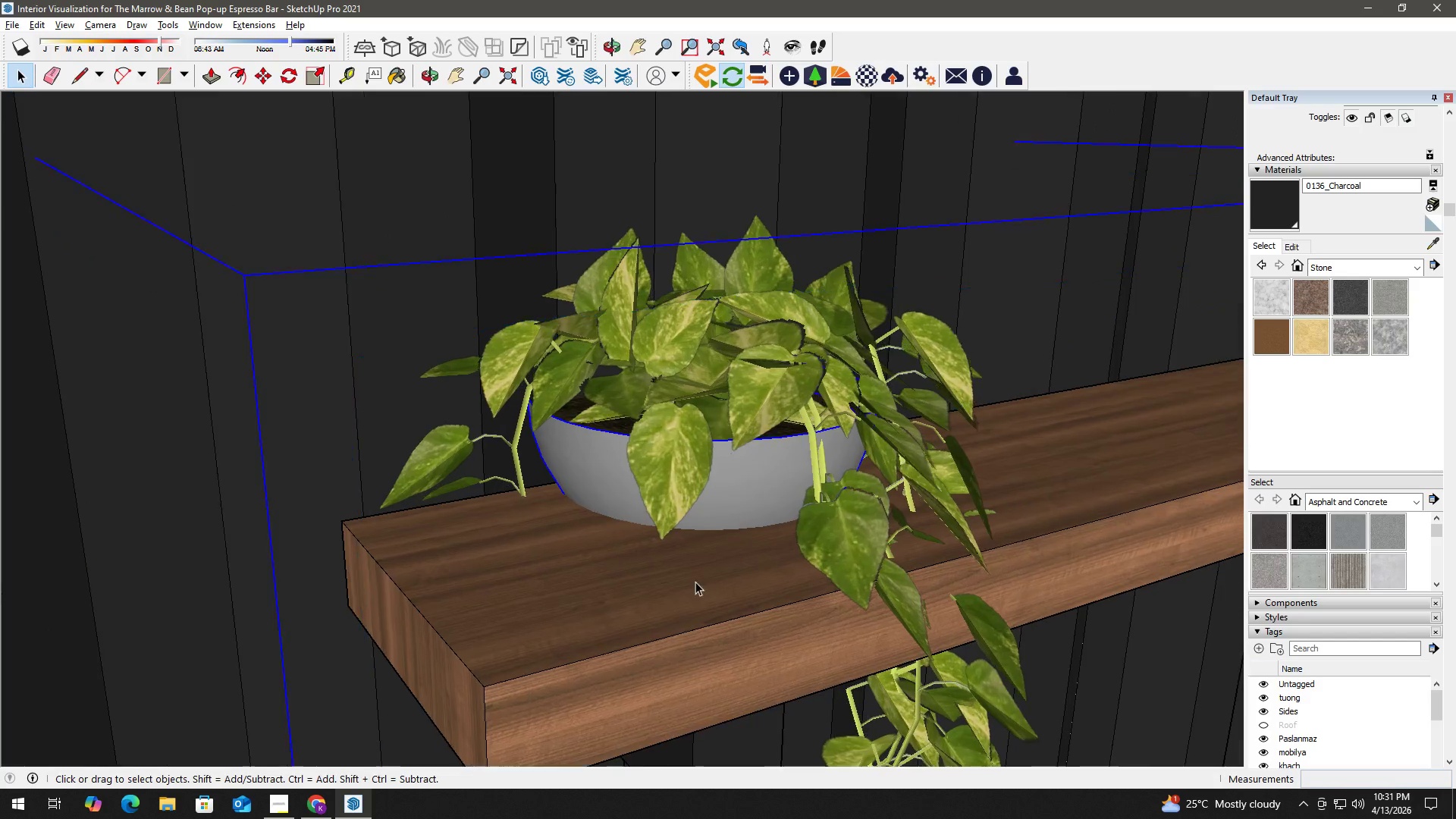 
key(K)
 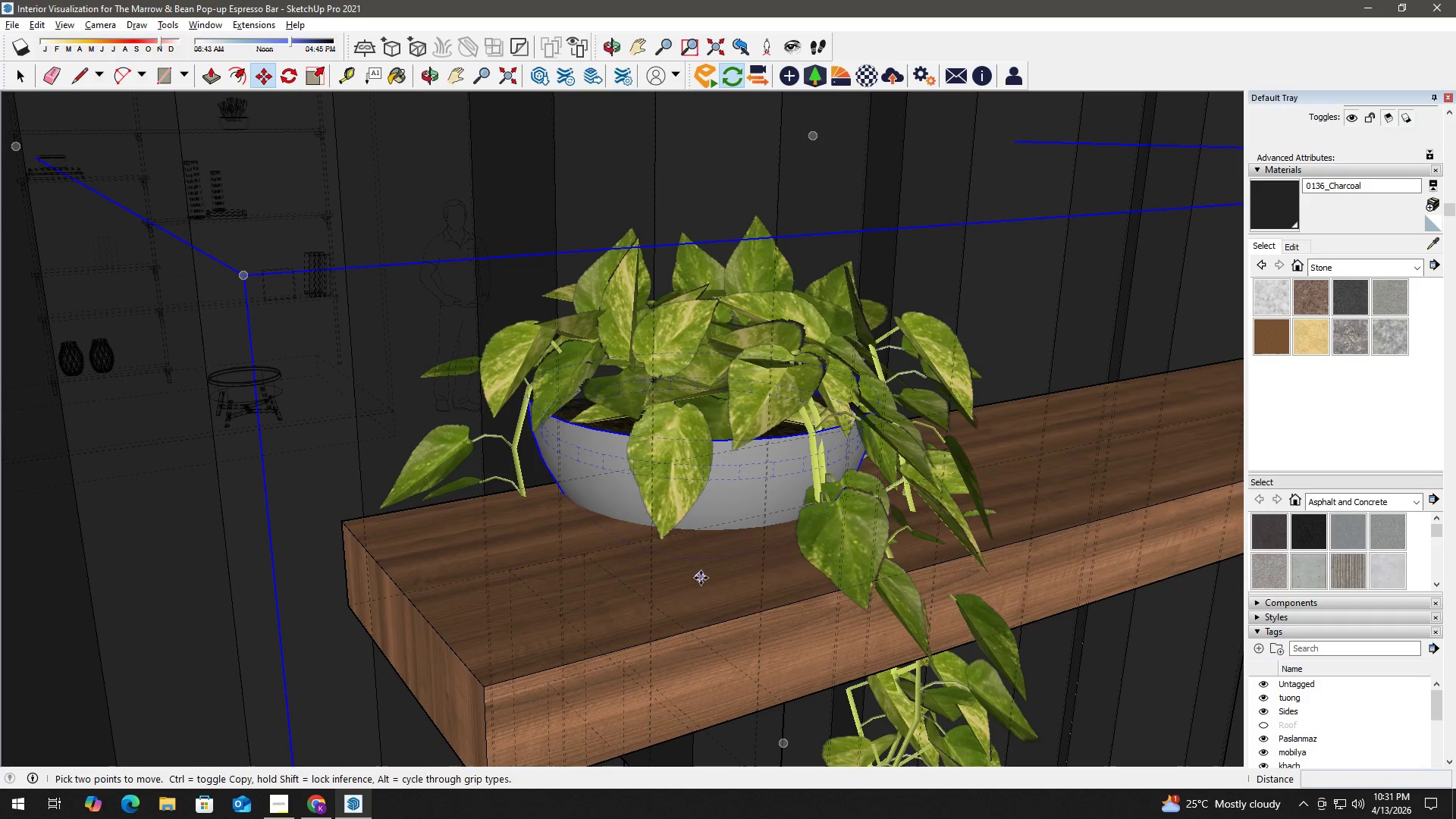 
scroll: coordinate [701, 576], scroll_direction: up, amount: 1.0
 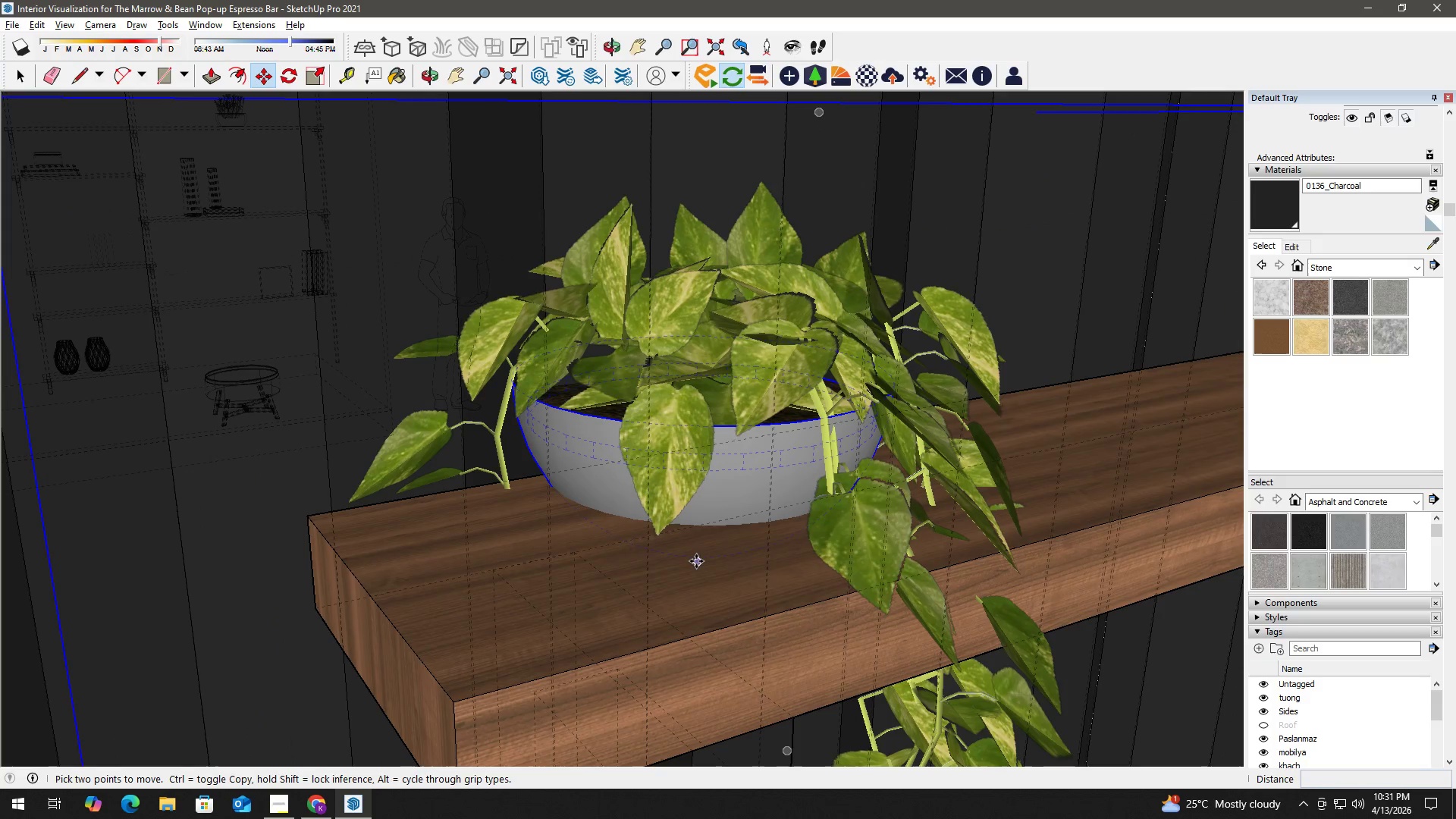 
left_click([695, 560])
 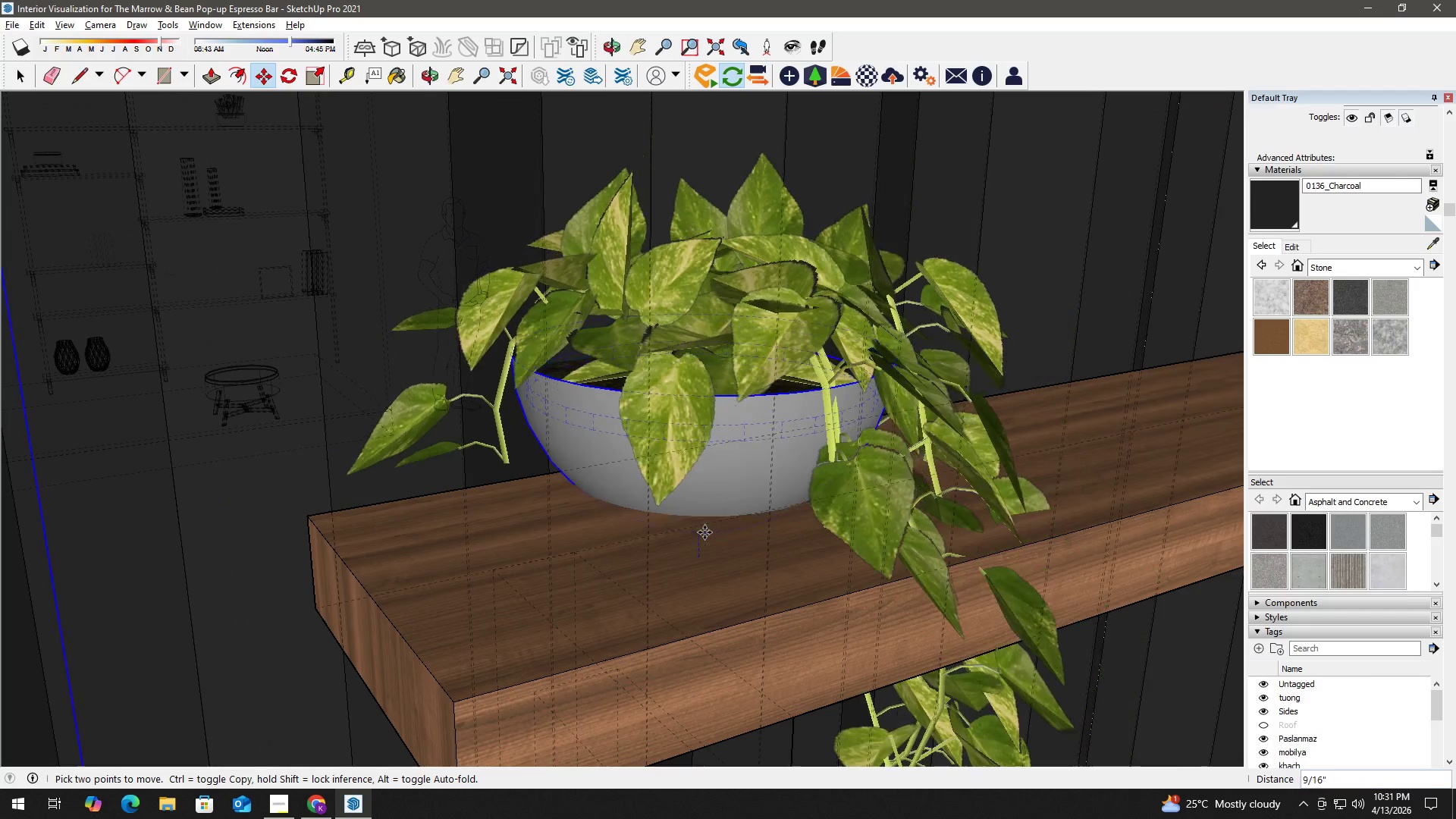 
wait(8.56)
 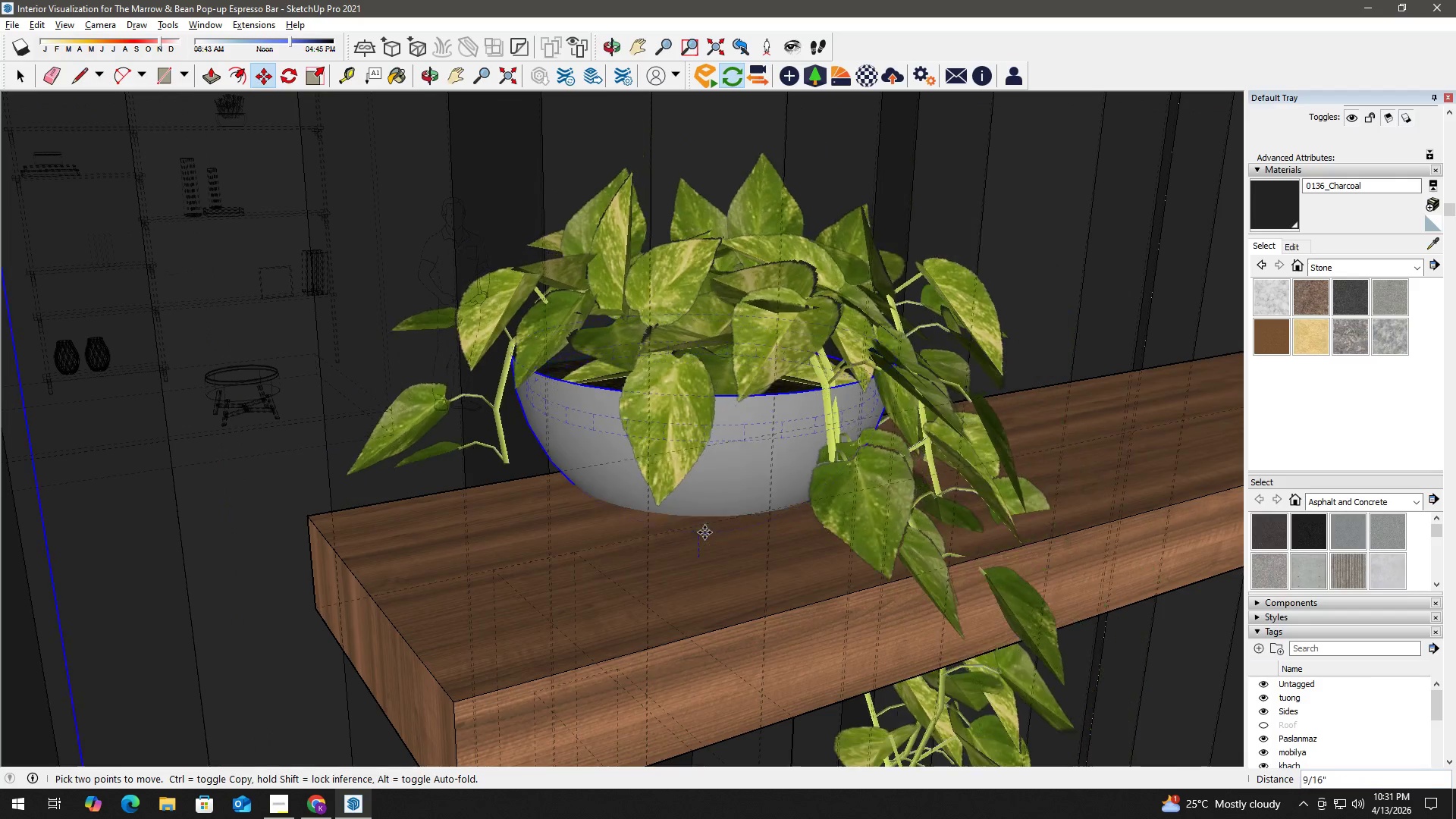 
left_click([719, 613])
 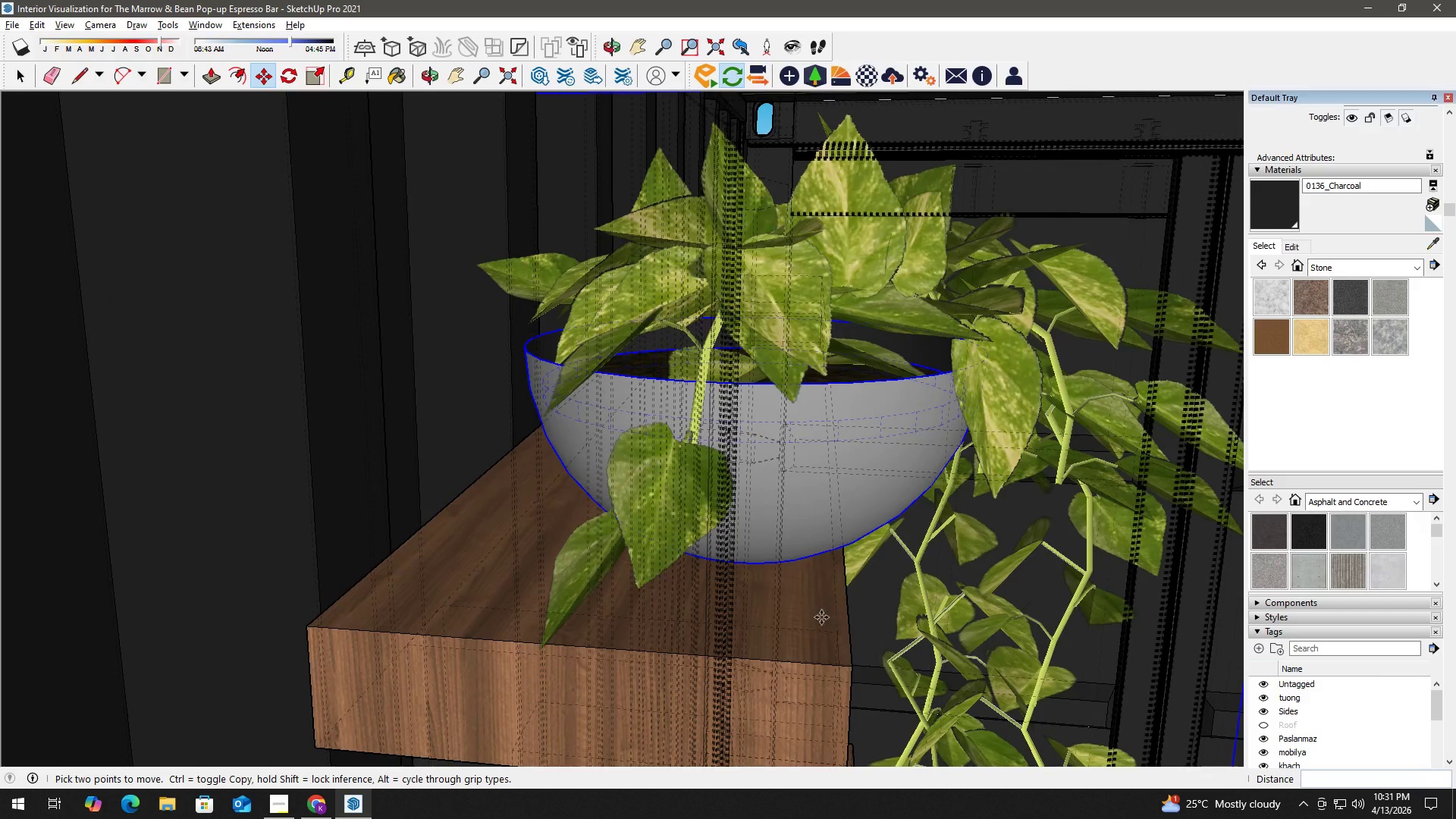 
left_click([776, 659])
 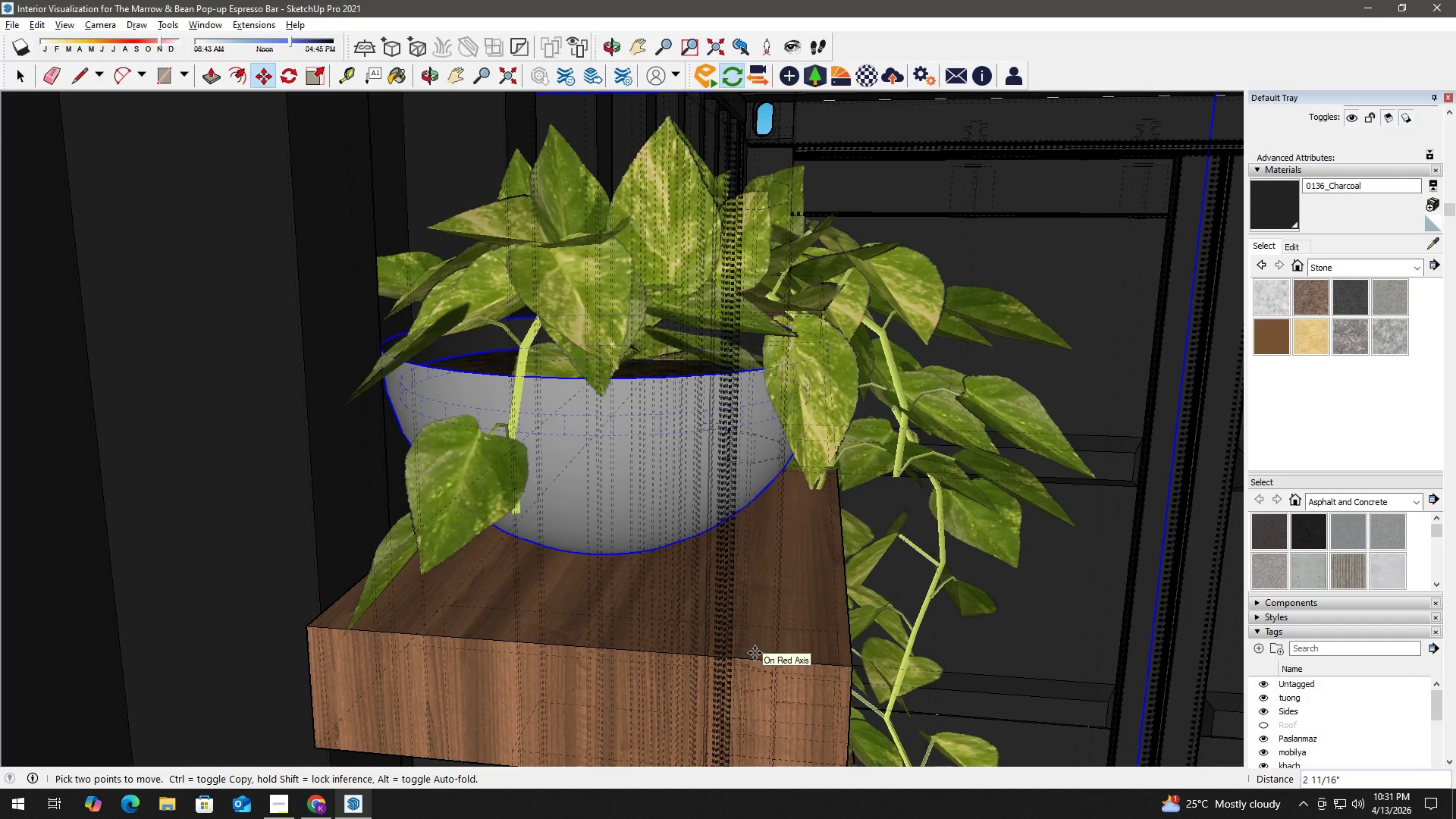 
left_click([759, 654])
 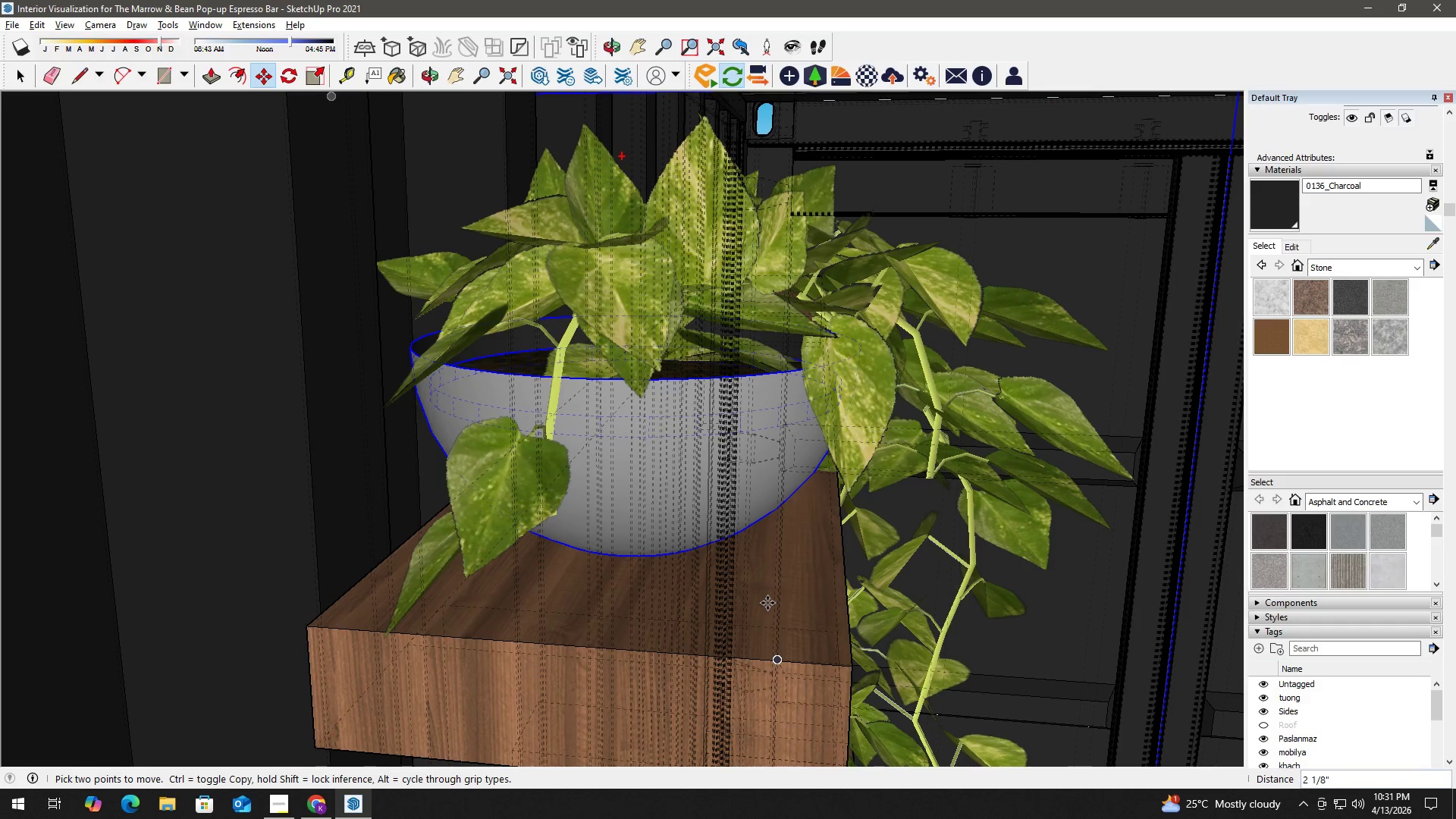 
key(K)
 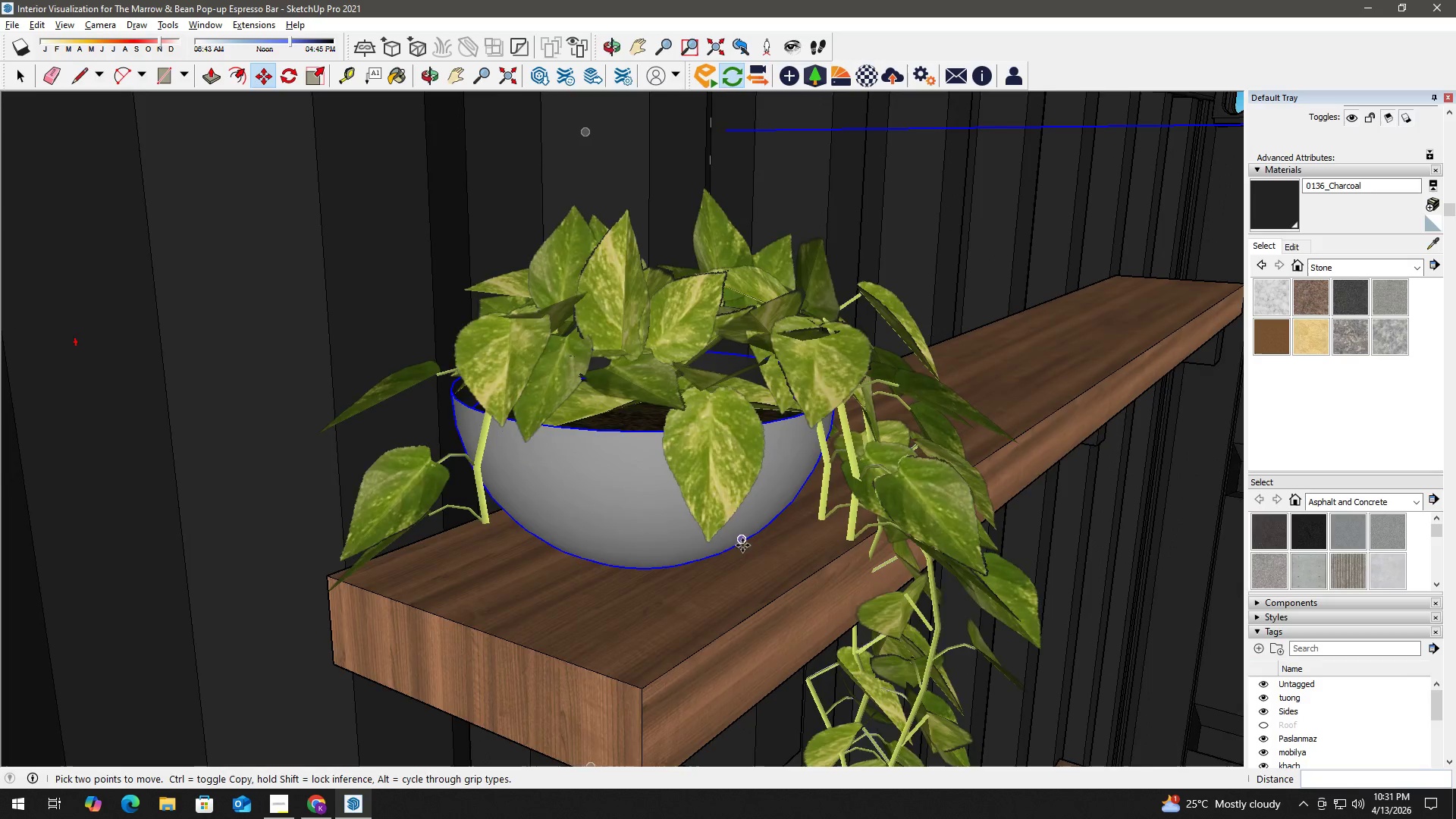 
scroll: coordinate [643, 614], scroll_direction: down, amount: 21.0
 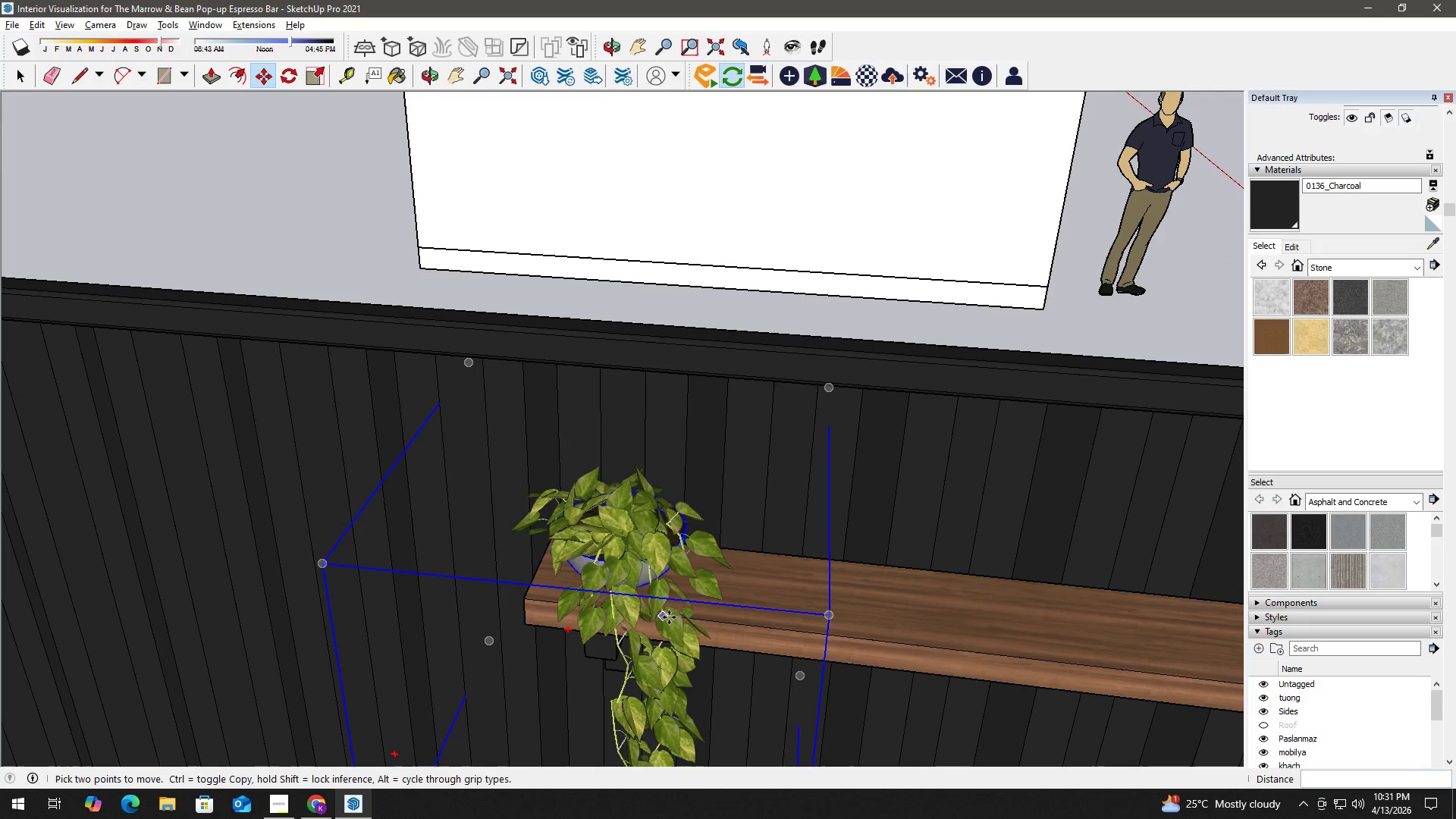 
key(M)
 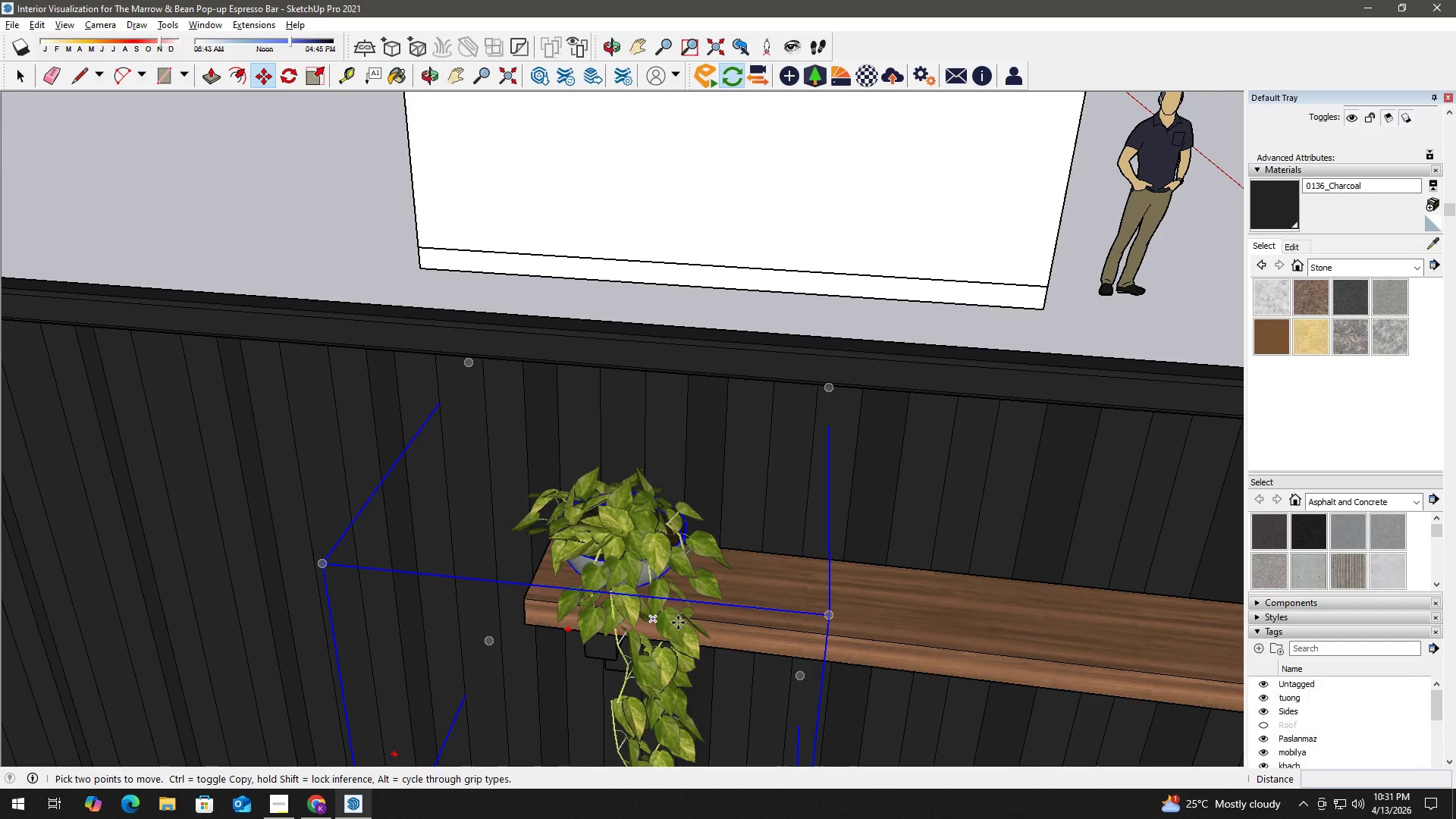 
left_click([728, 613])
 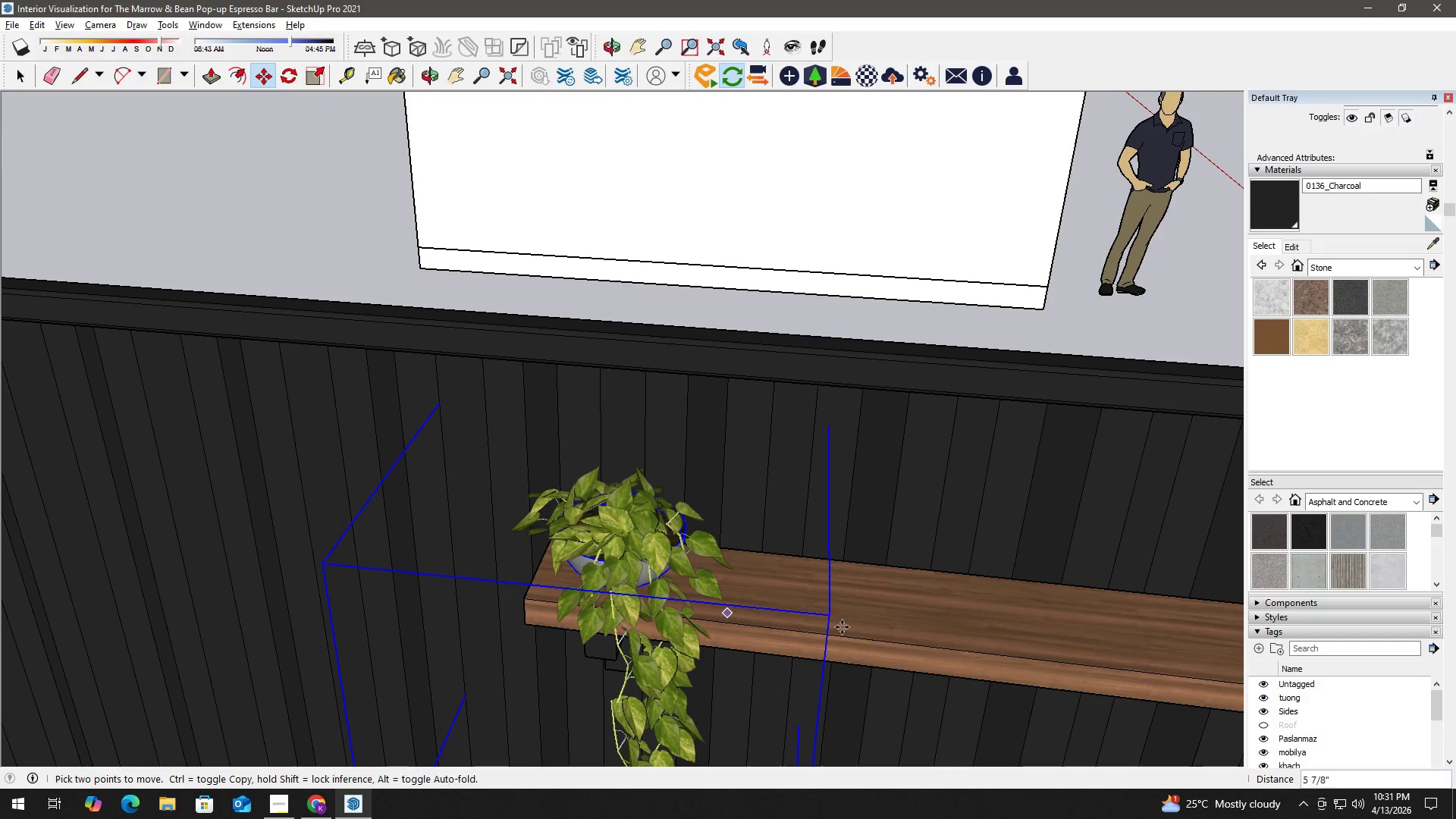 
key(Control+ControlLeft)
 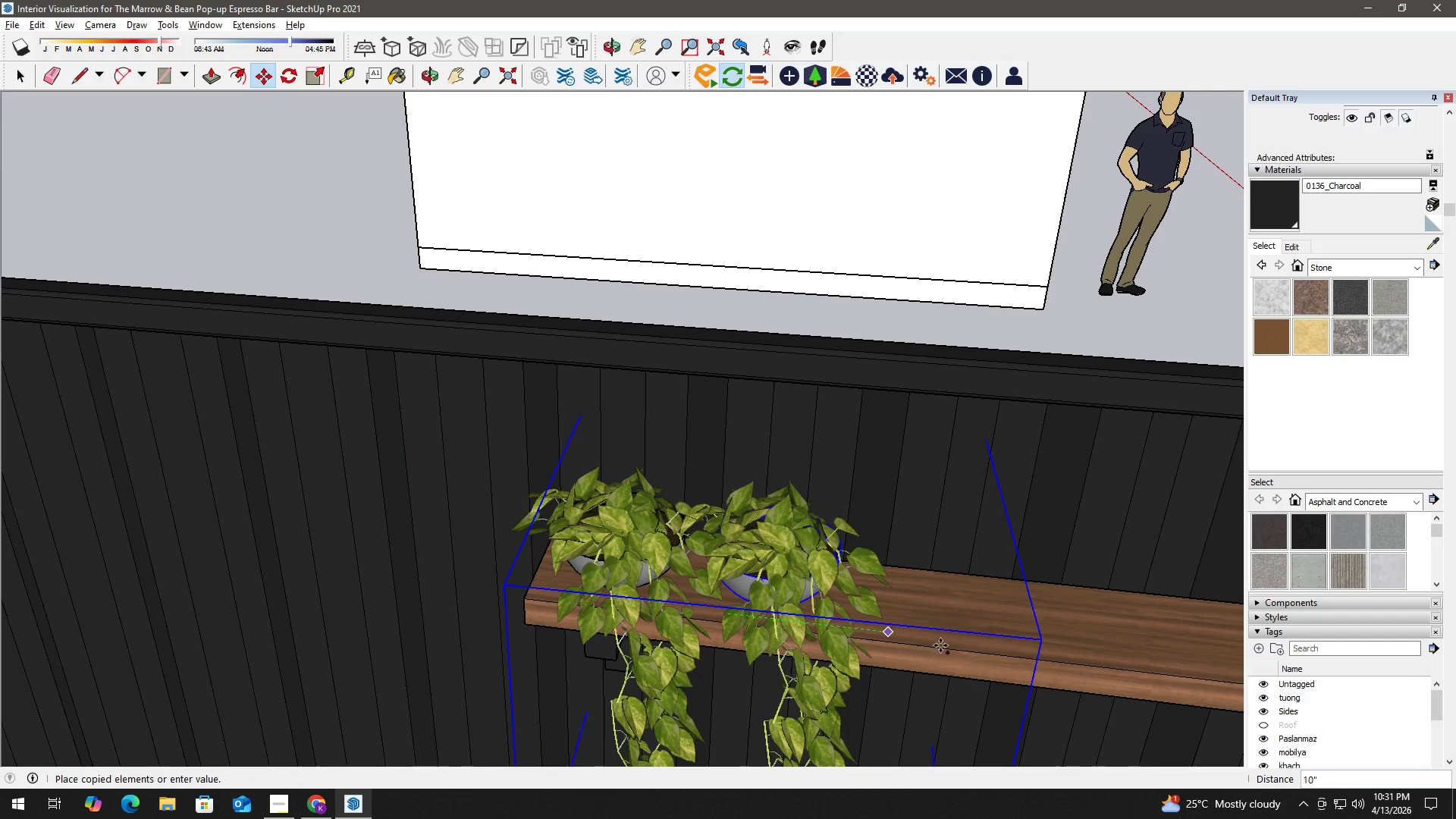 
hold_key(key=ShiftLeft, duration=1.5)
 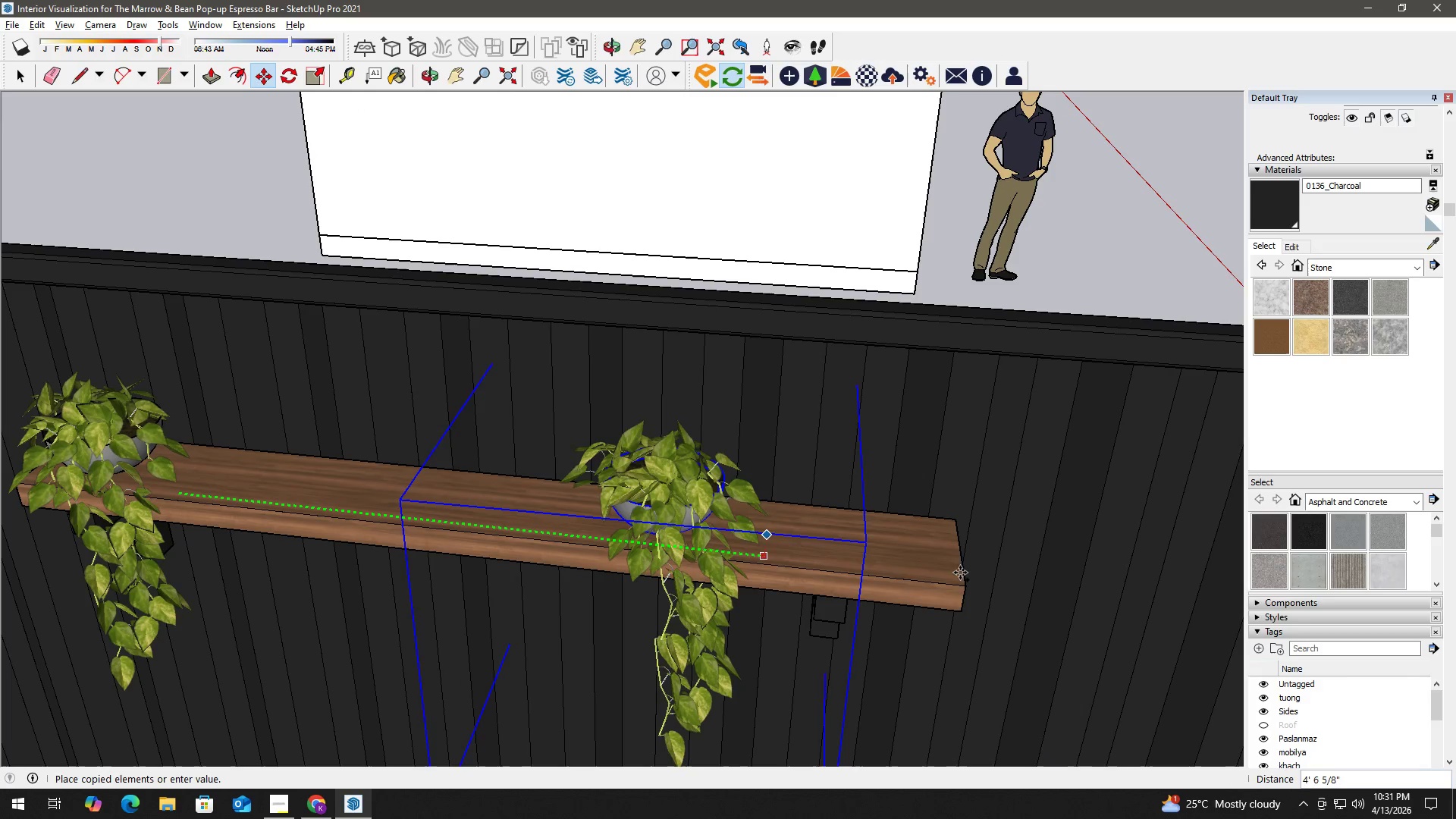 
scroll: coordinate [992, 648], scroll_direction: down, amount: 3.0
 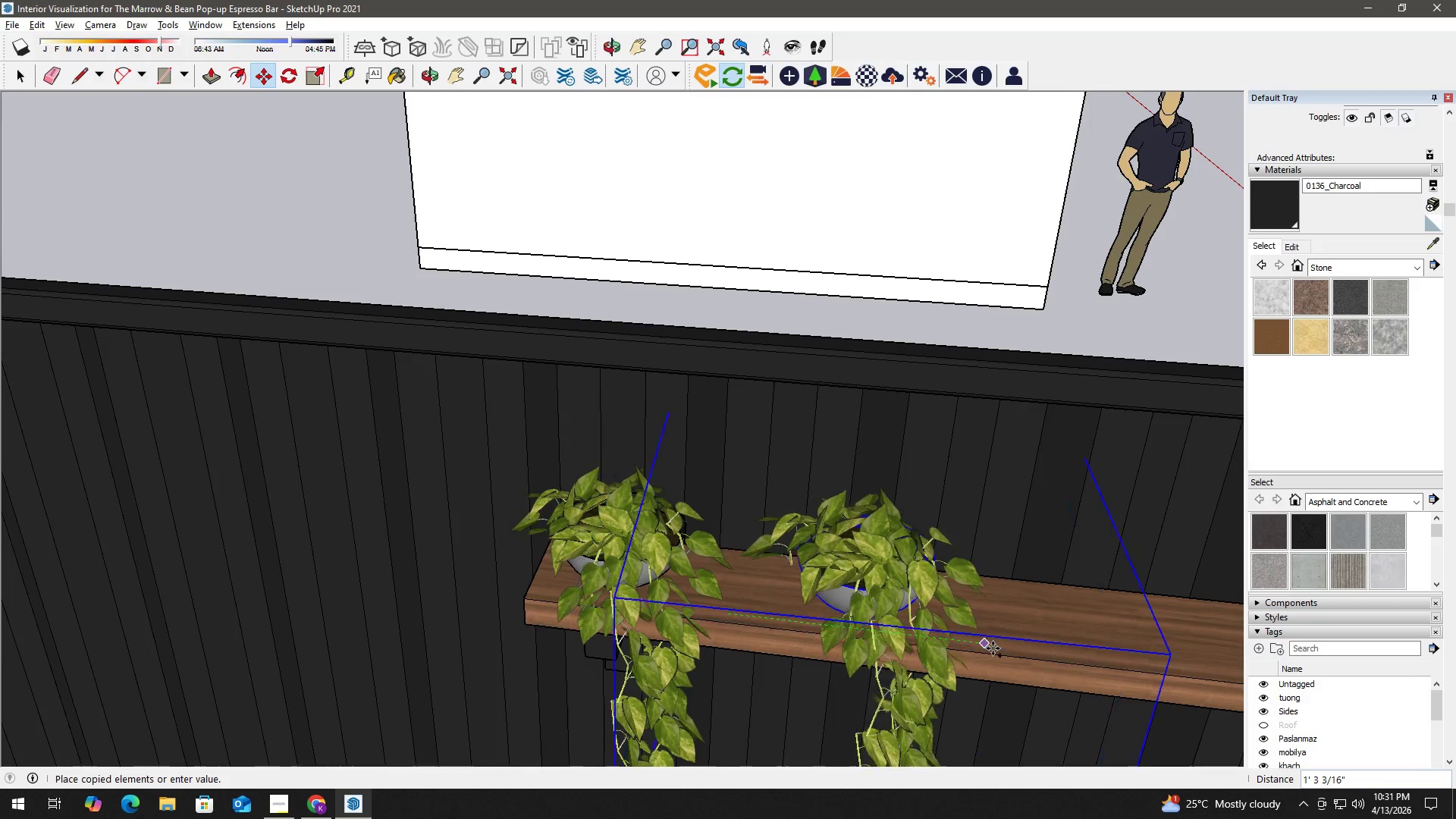 
key(Shift+ShiftLeft)
 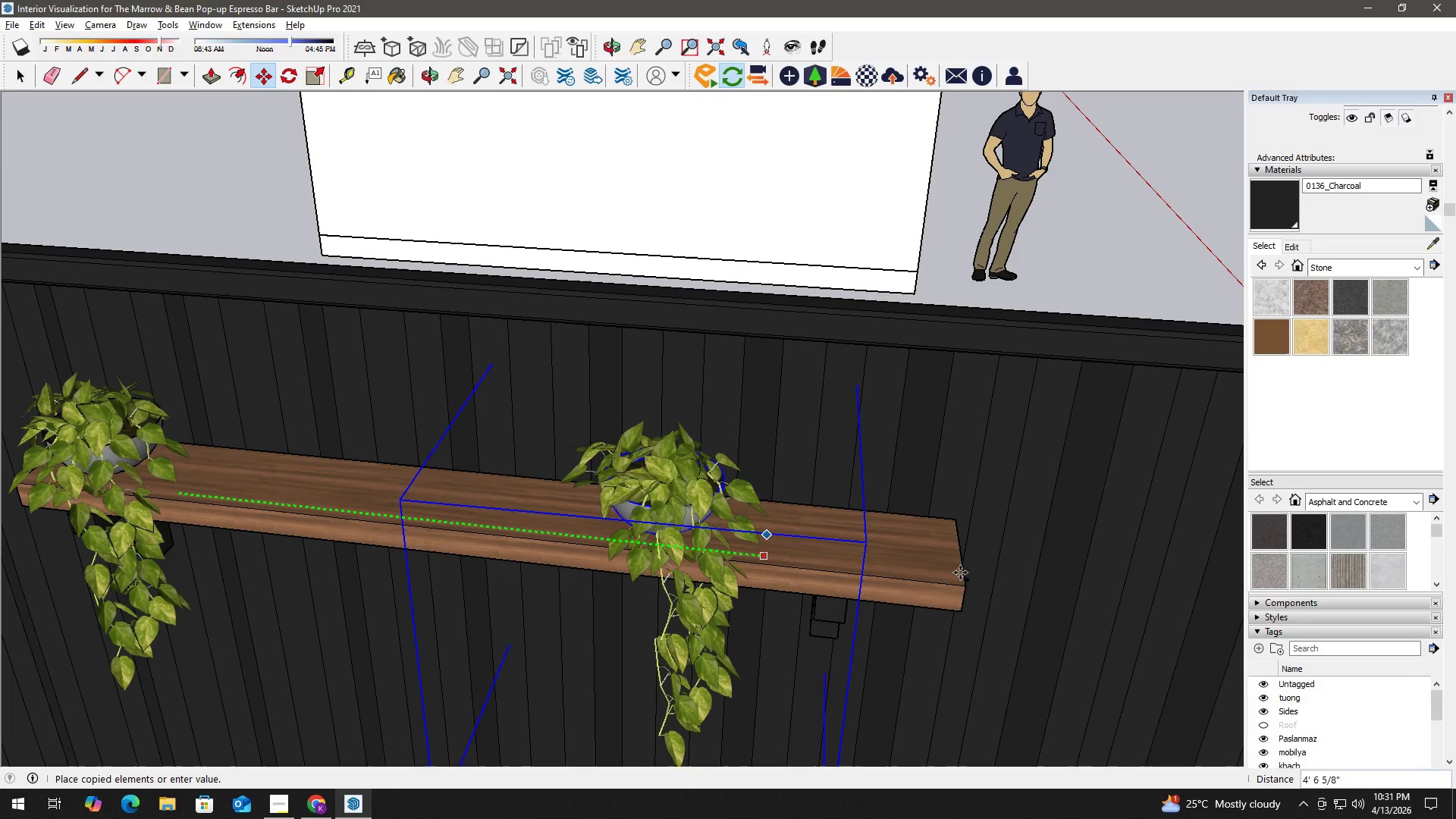 
key(Shift+ShiftLeft)
 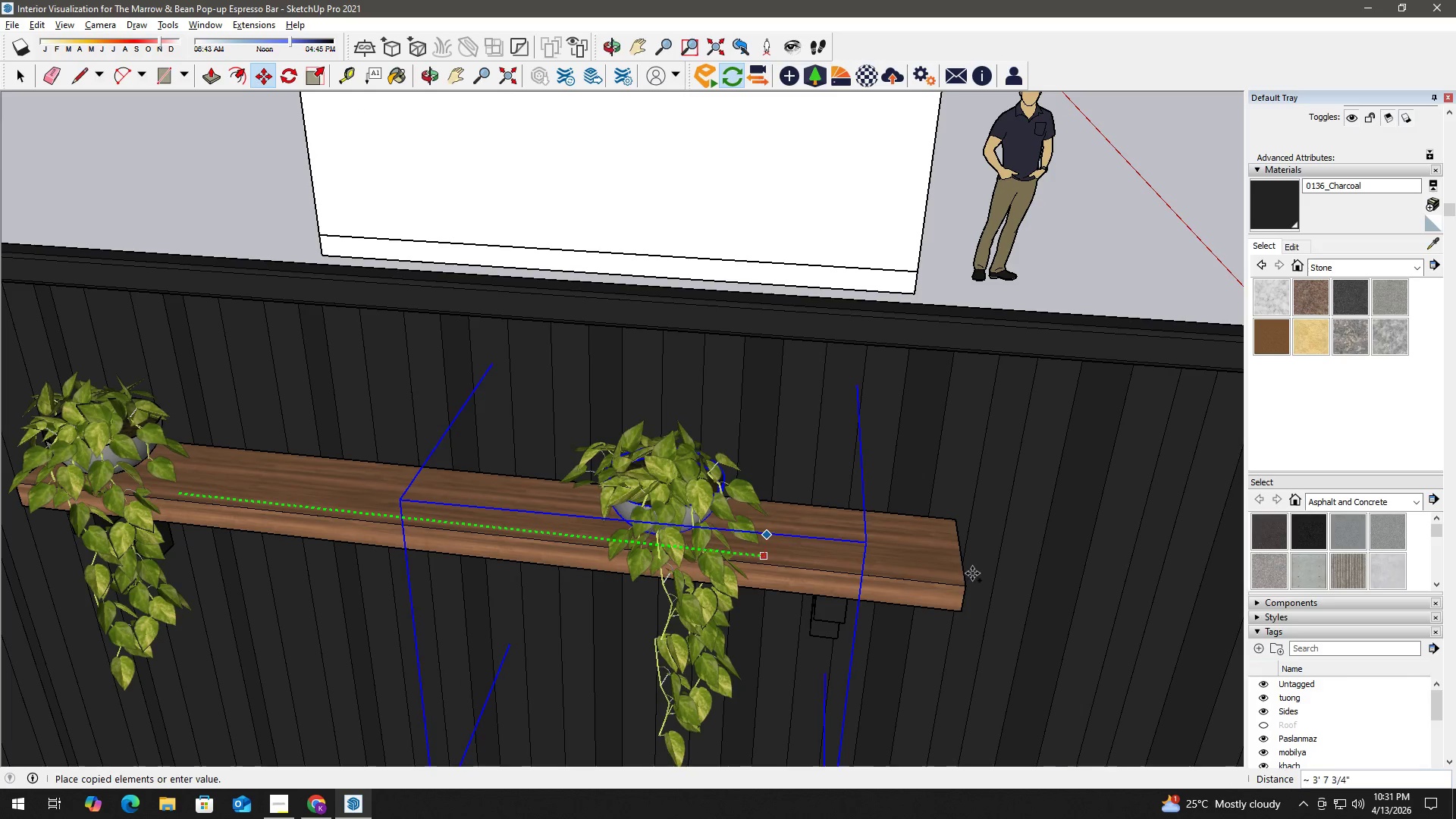 
key(Shift+ShiftLeft)
 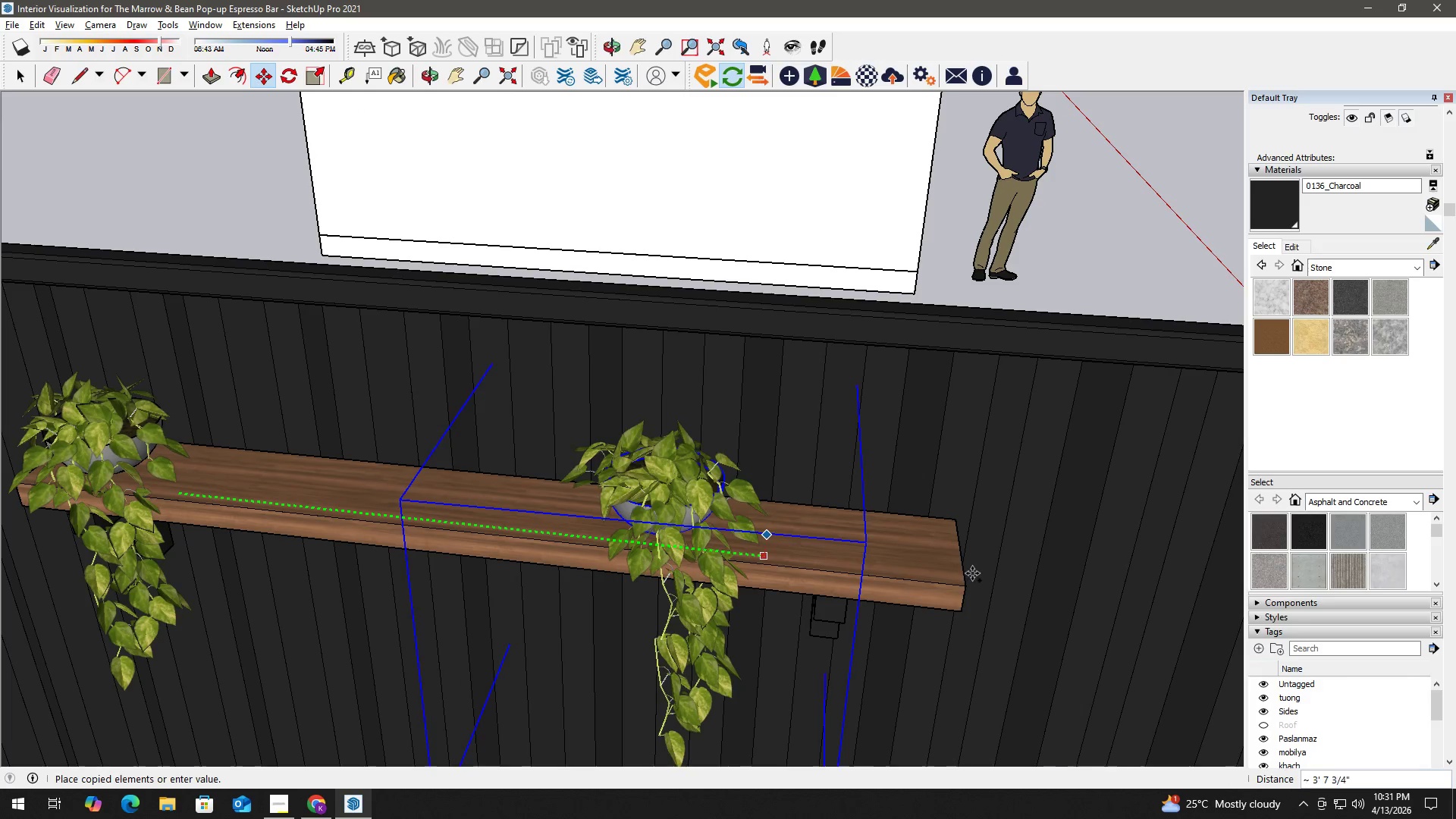 
key(Shift+ShiftLeft)
 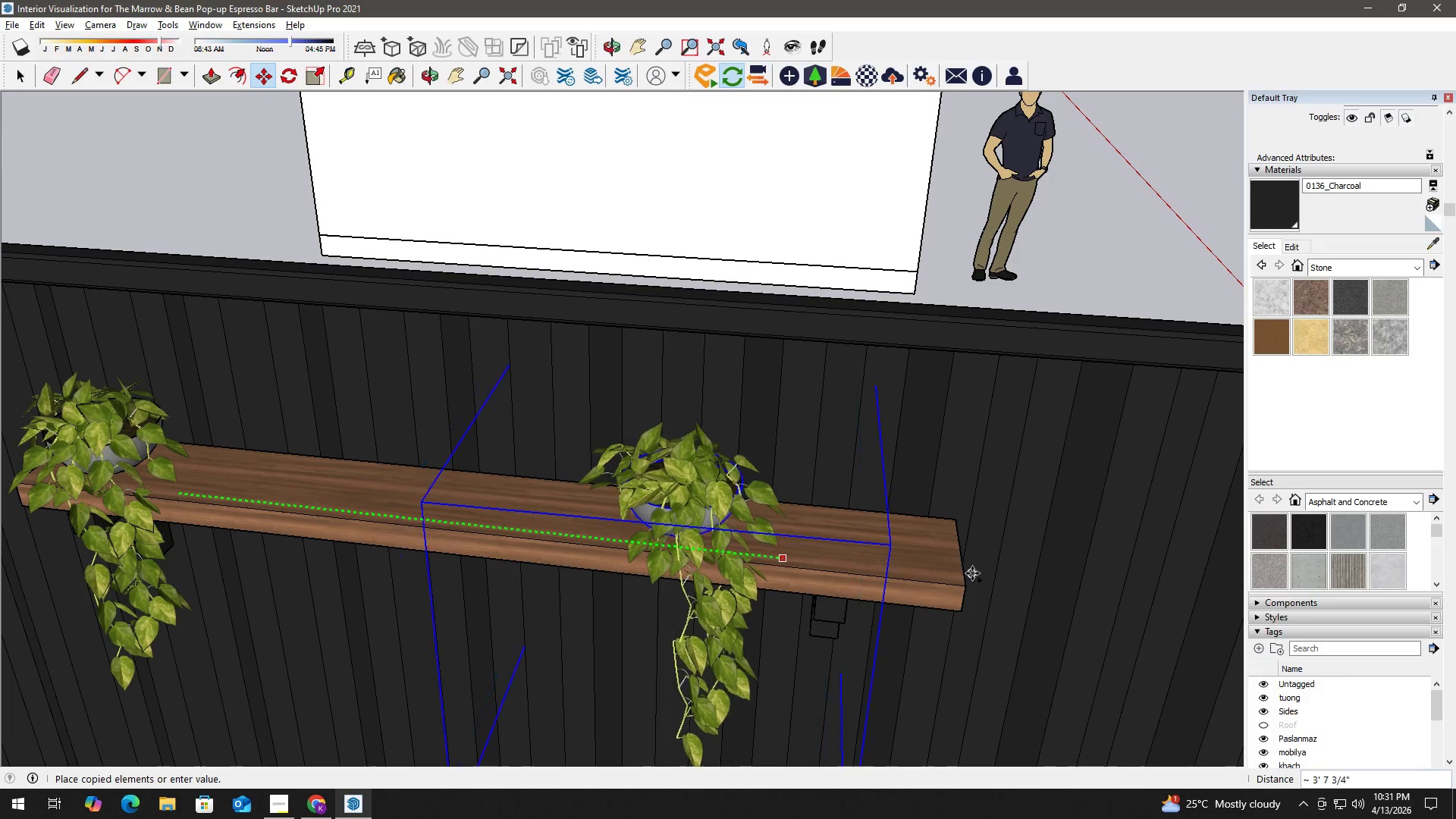 
key(Shift+ShiftLeft)
 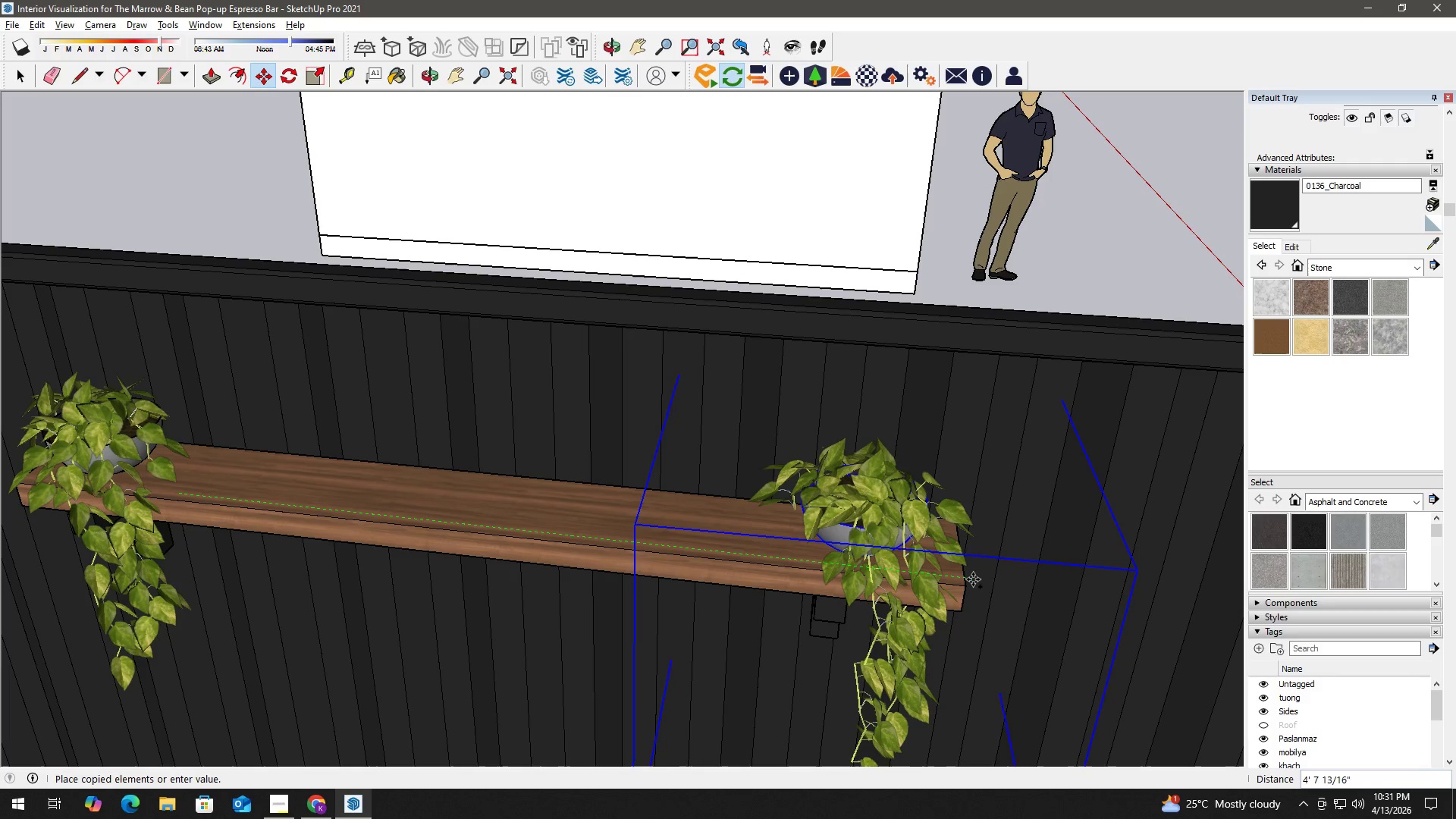 
left_click([973, 579])
 